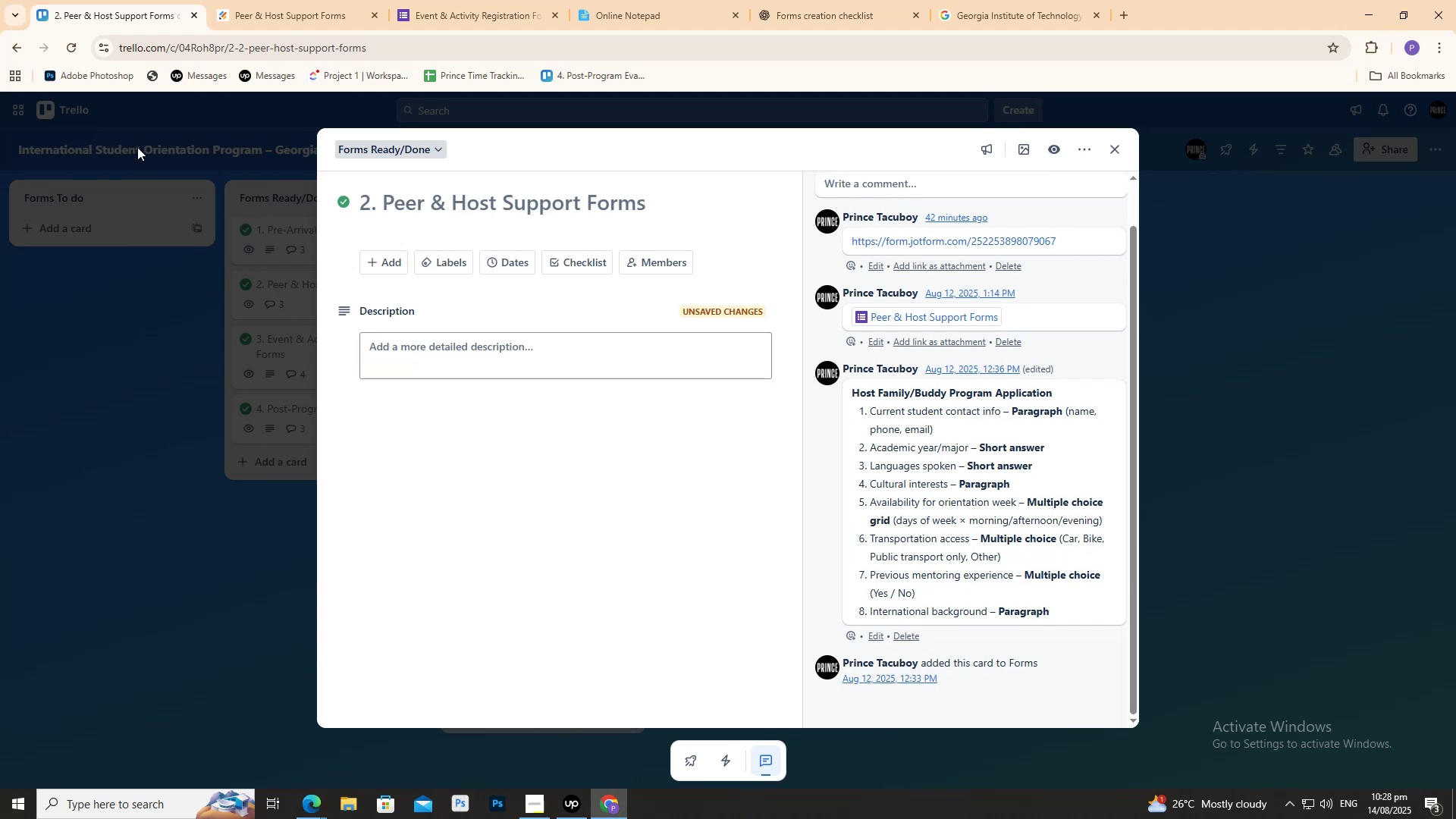 
wait(5.5)
 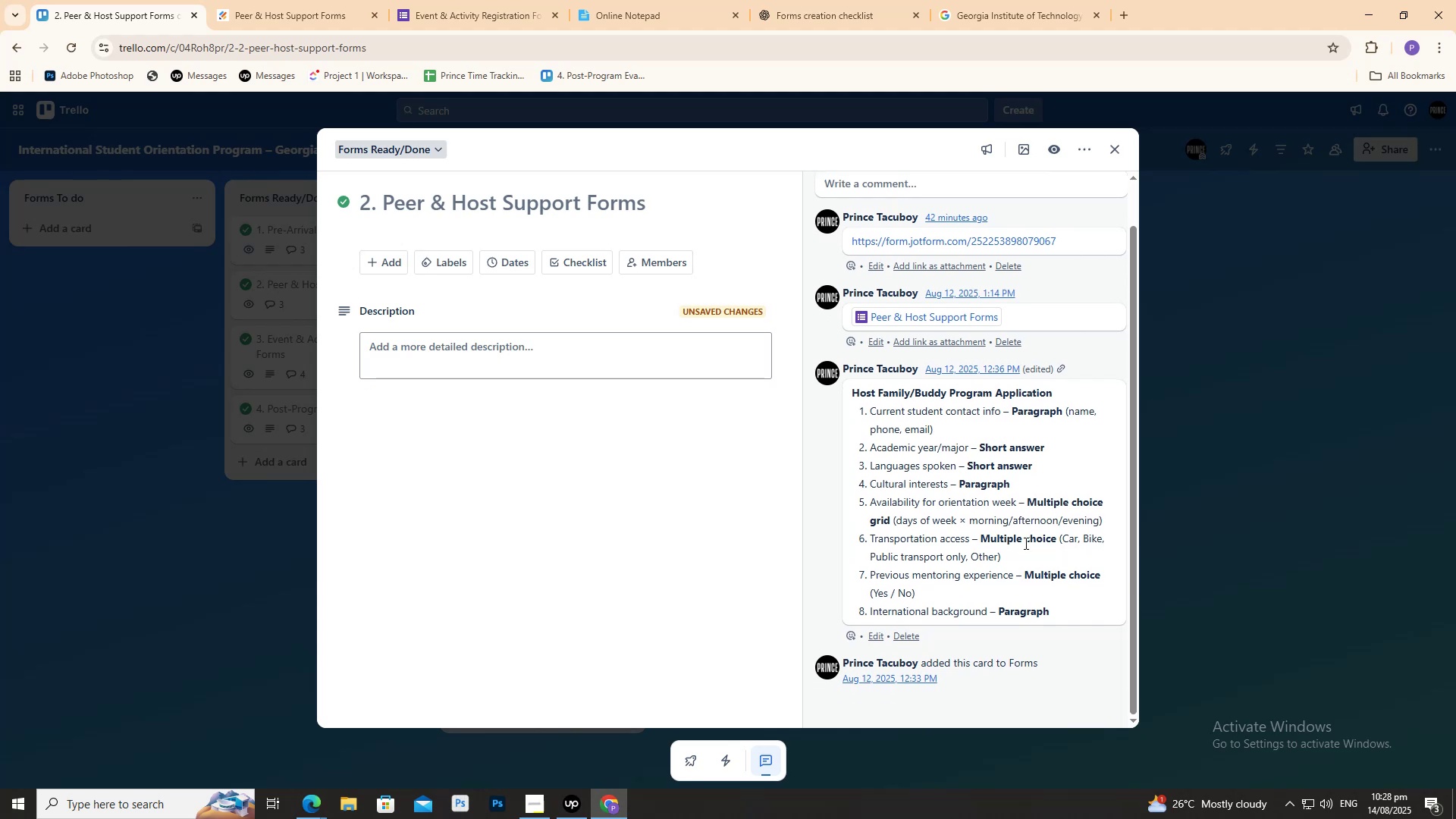 
left_click([328, 0])
 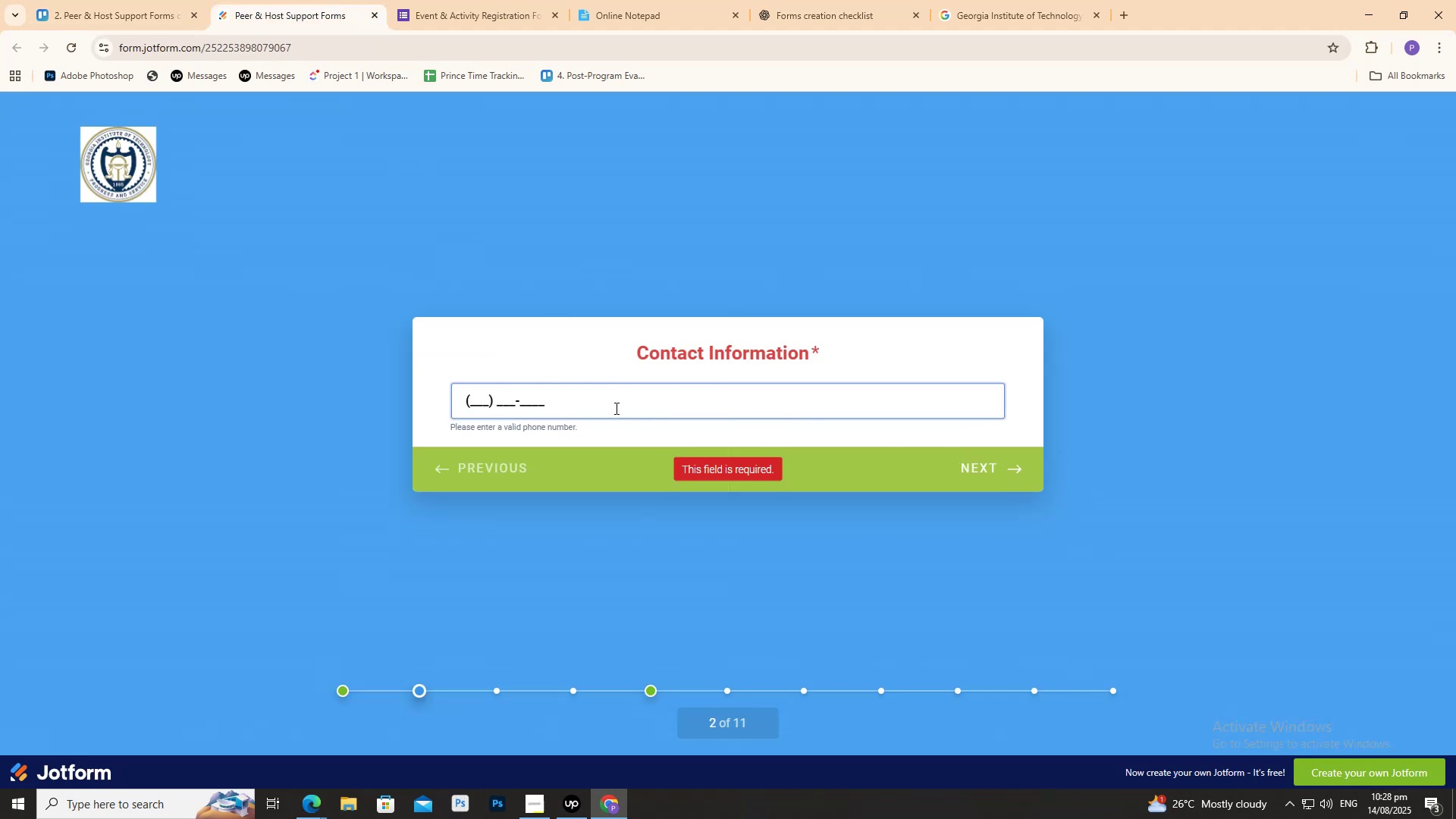 
type(69548724956)
 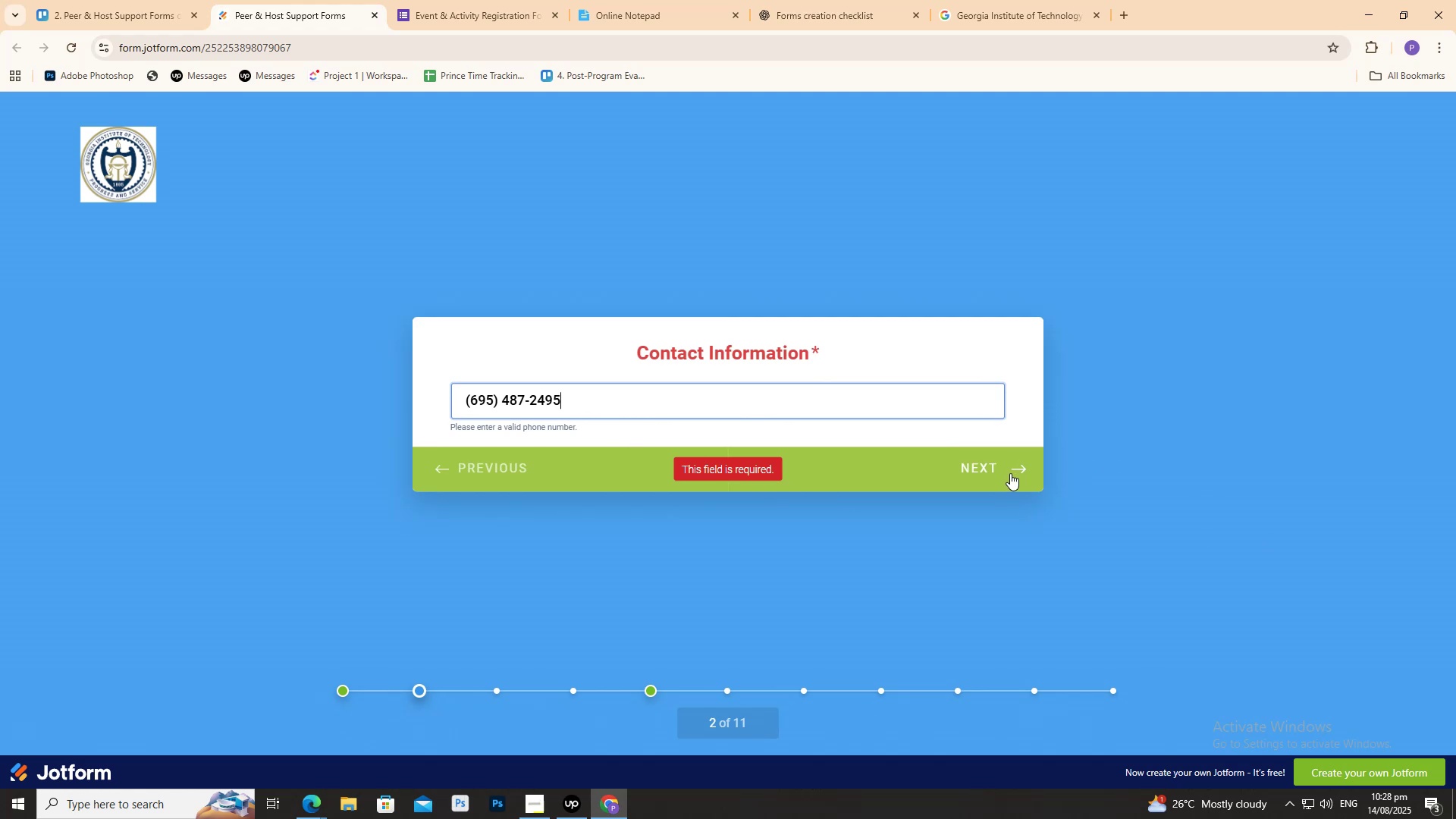 
left_click([1010, 472])
 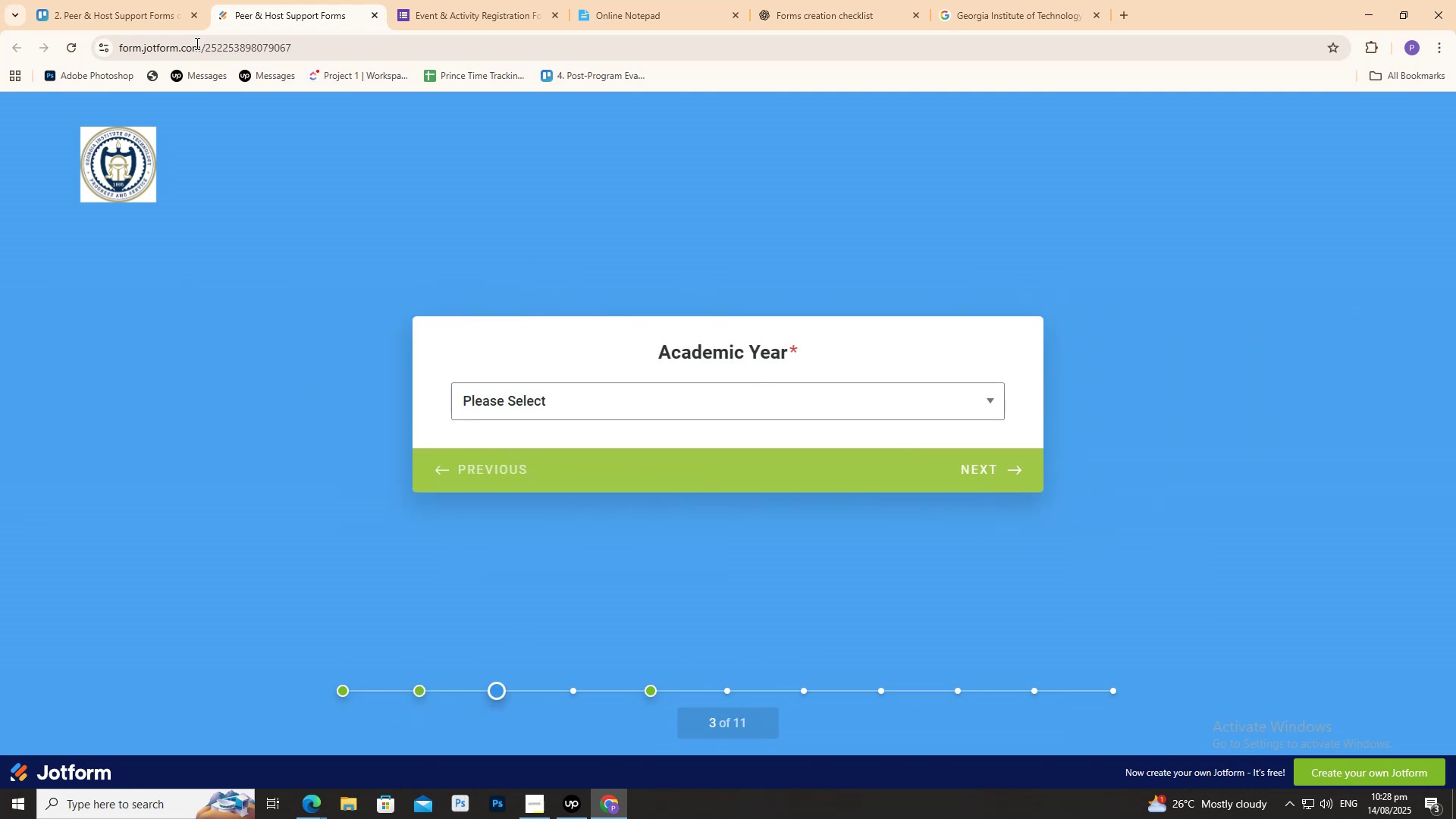 
left_click([105, 0])
 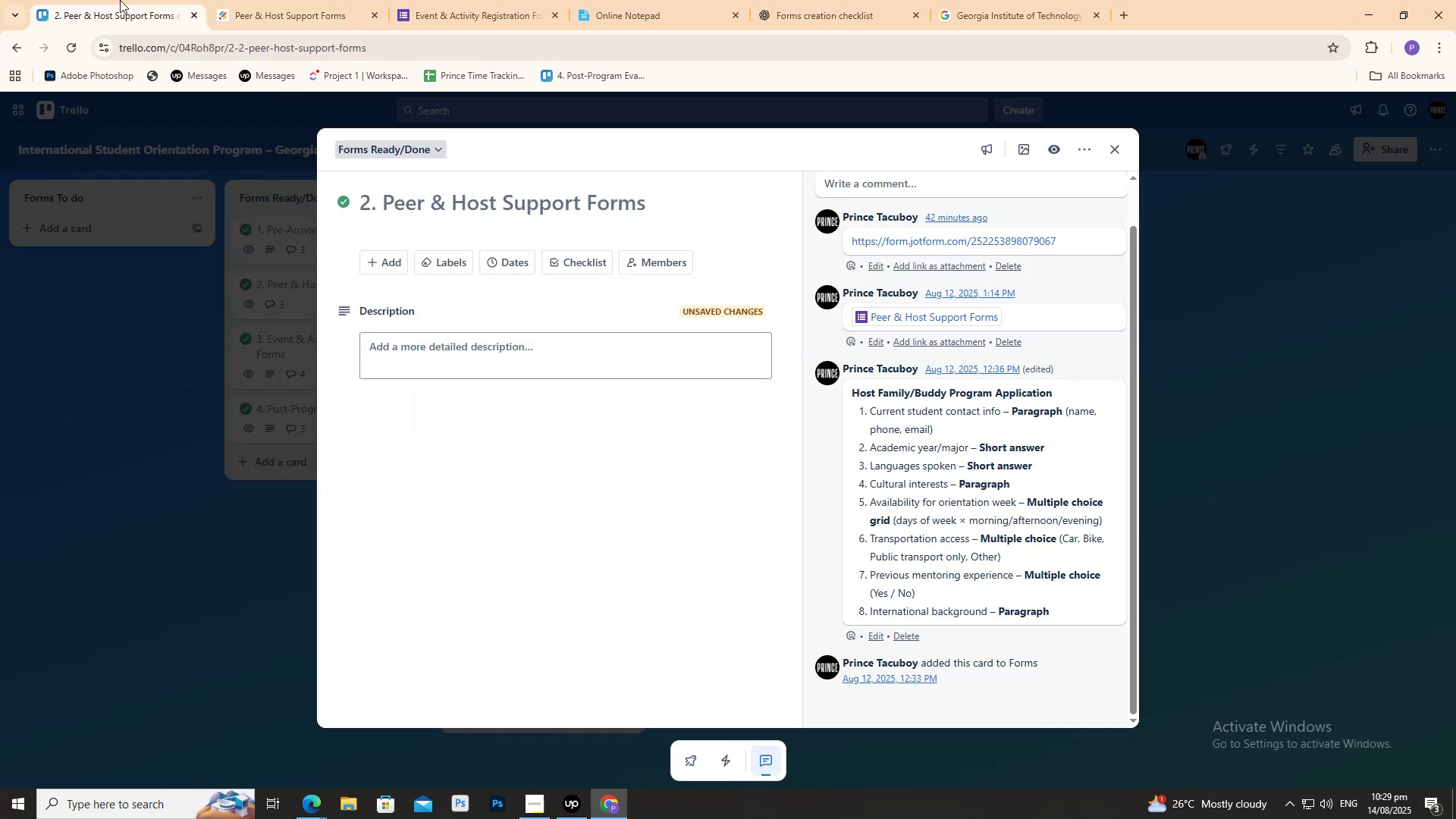 
left_click([344, 15])
 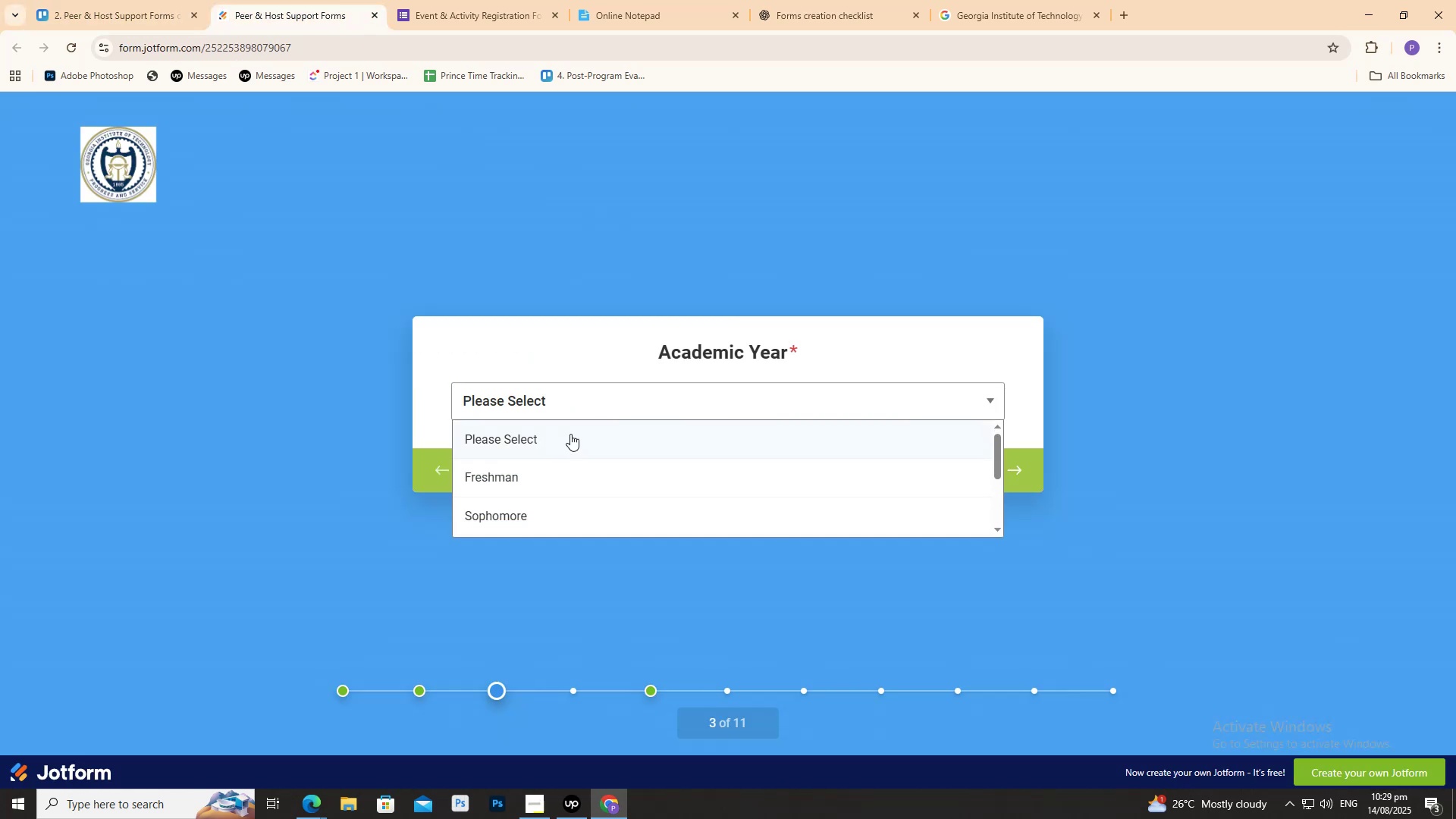 
left_click([541, 475])
 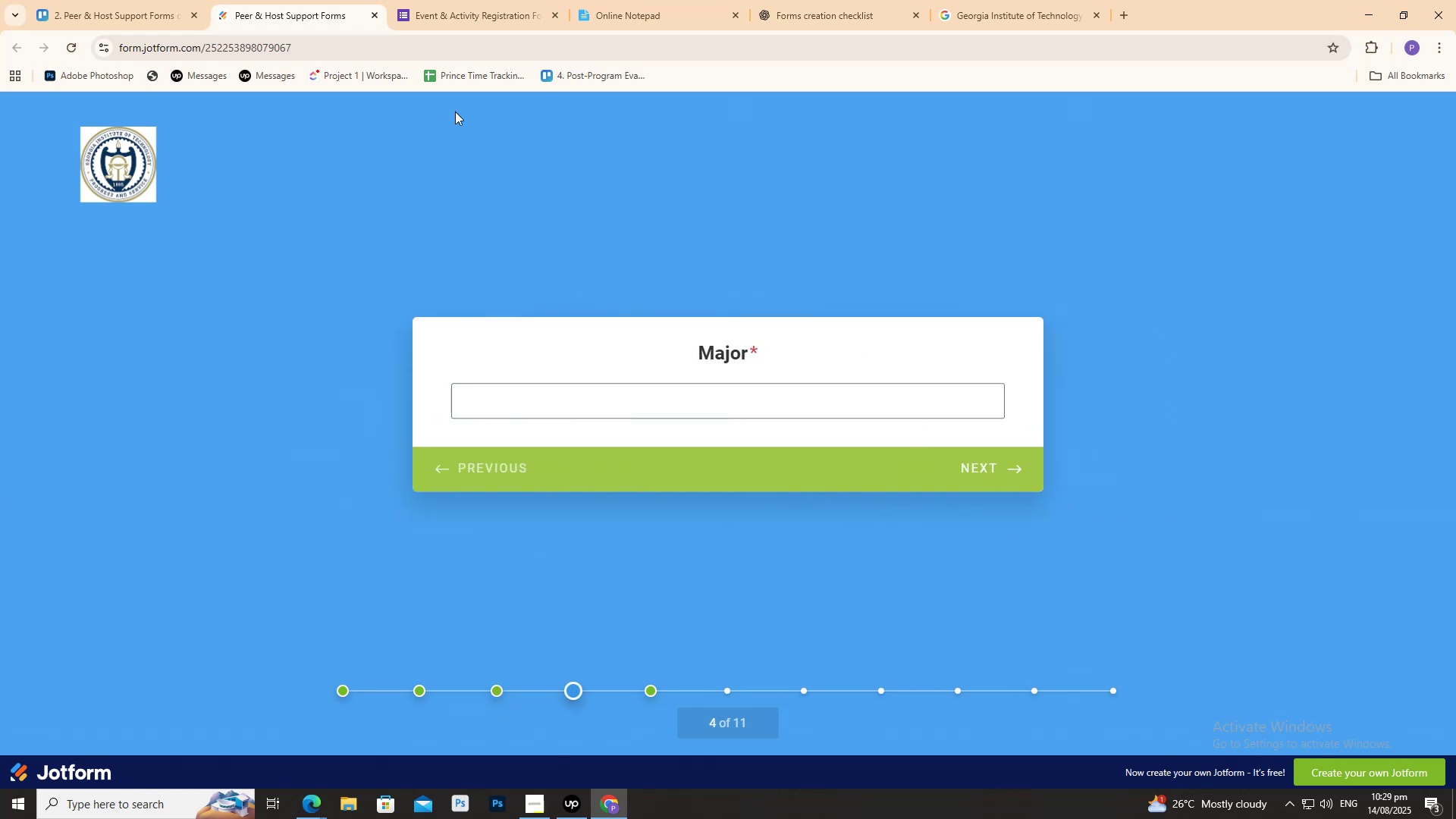 
left_click([106, 0])
 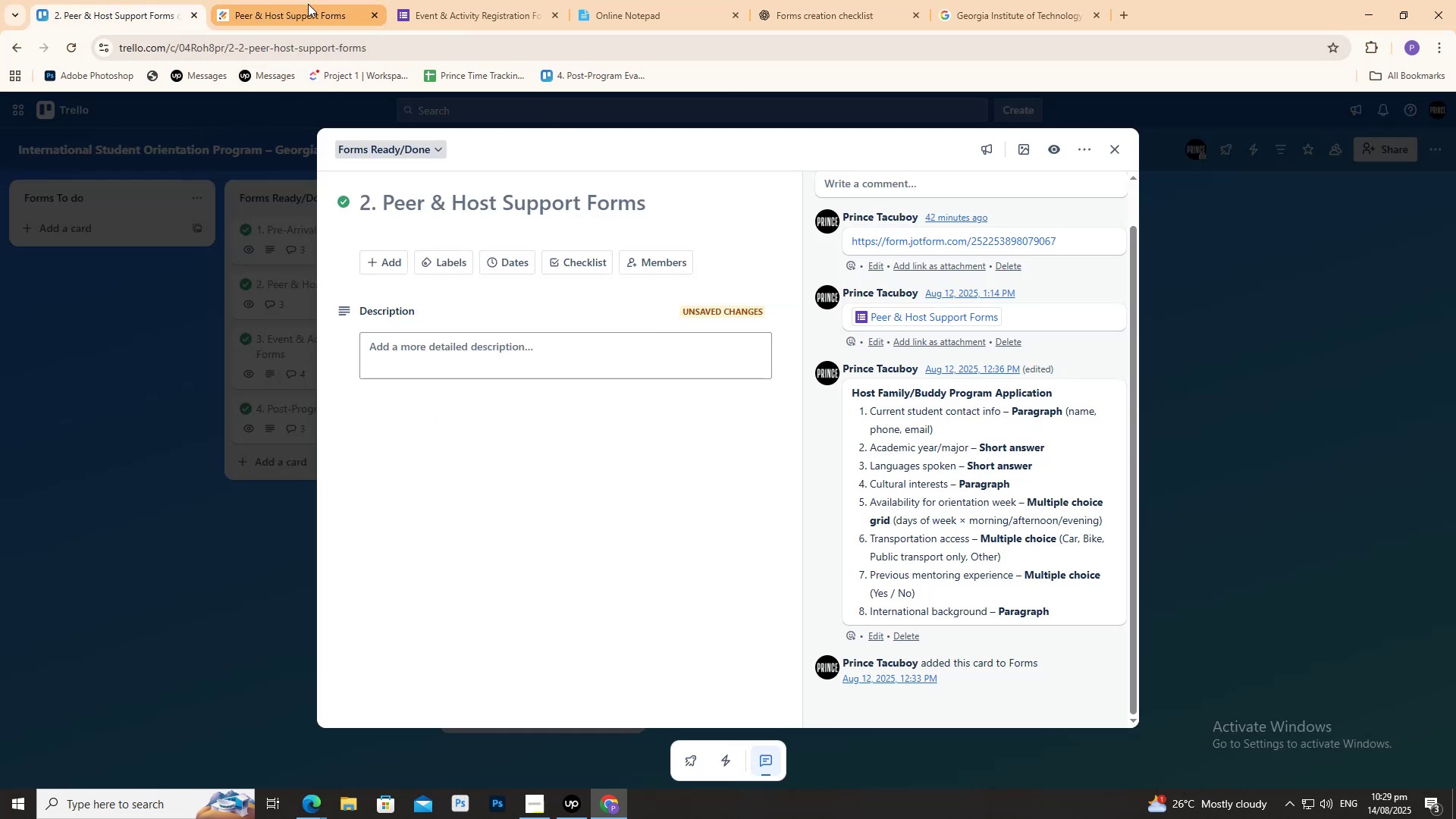 
wait(6.06)
 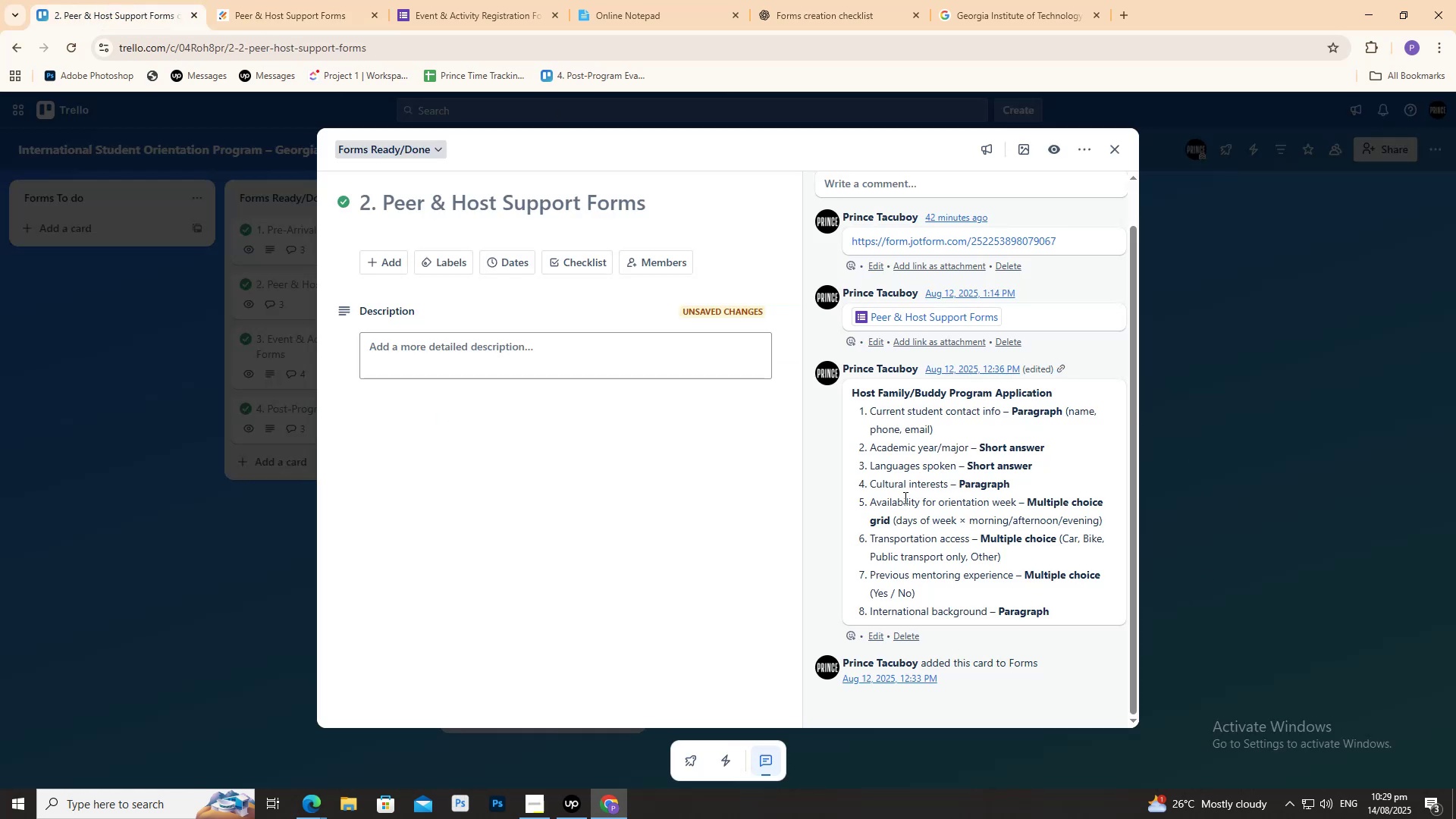 
left_click([308, 2])
 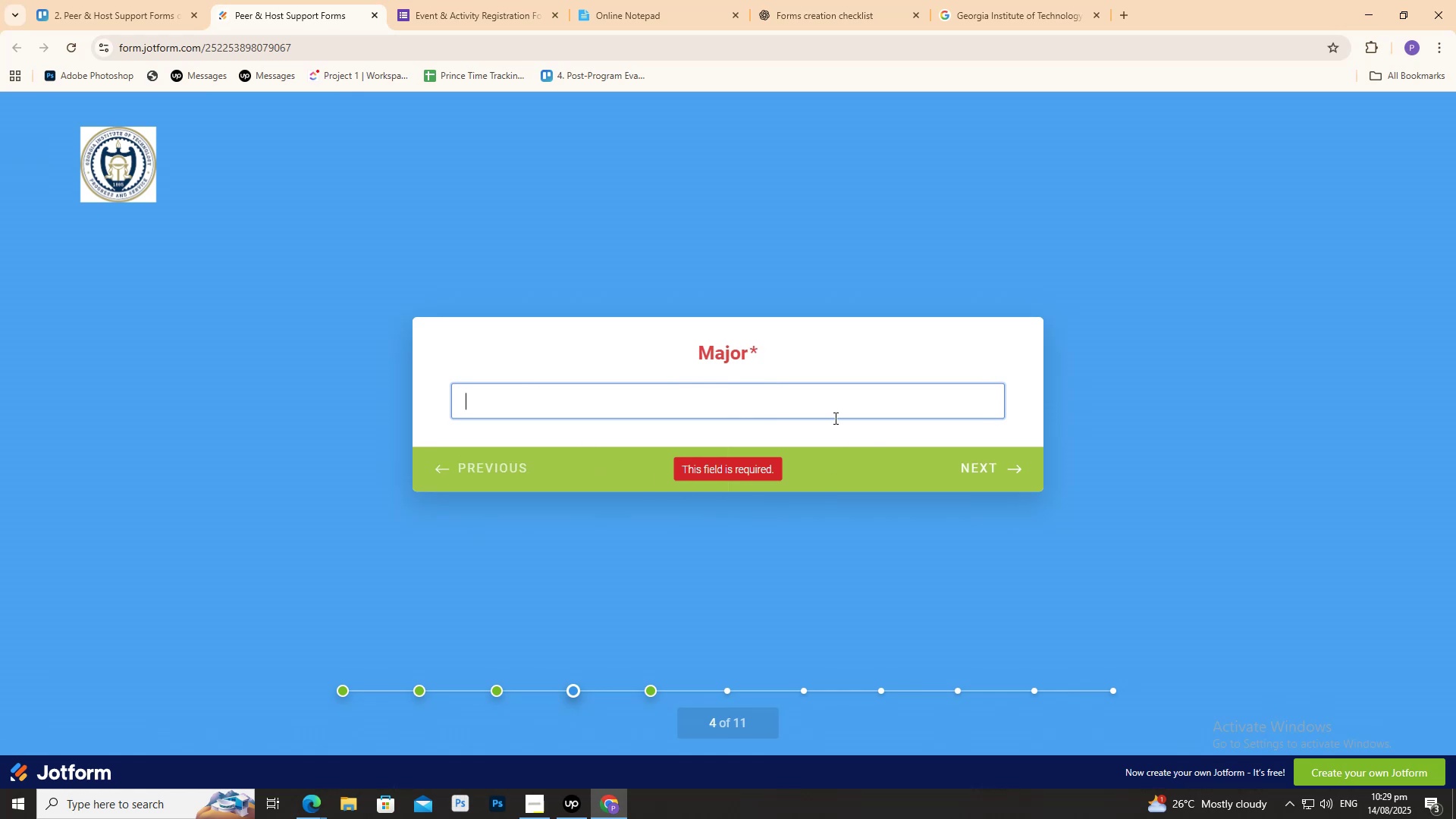 
left_click([810, 413])
 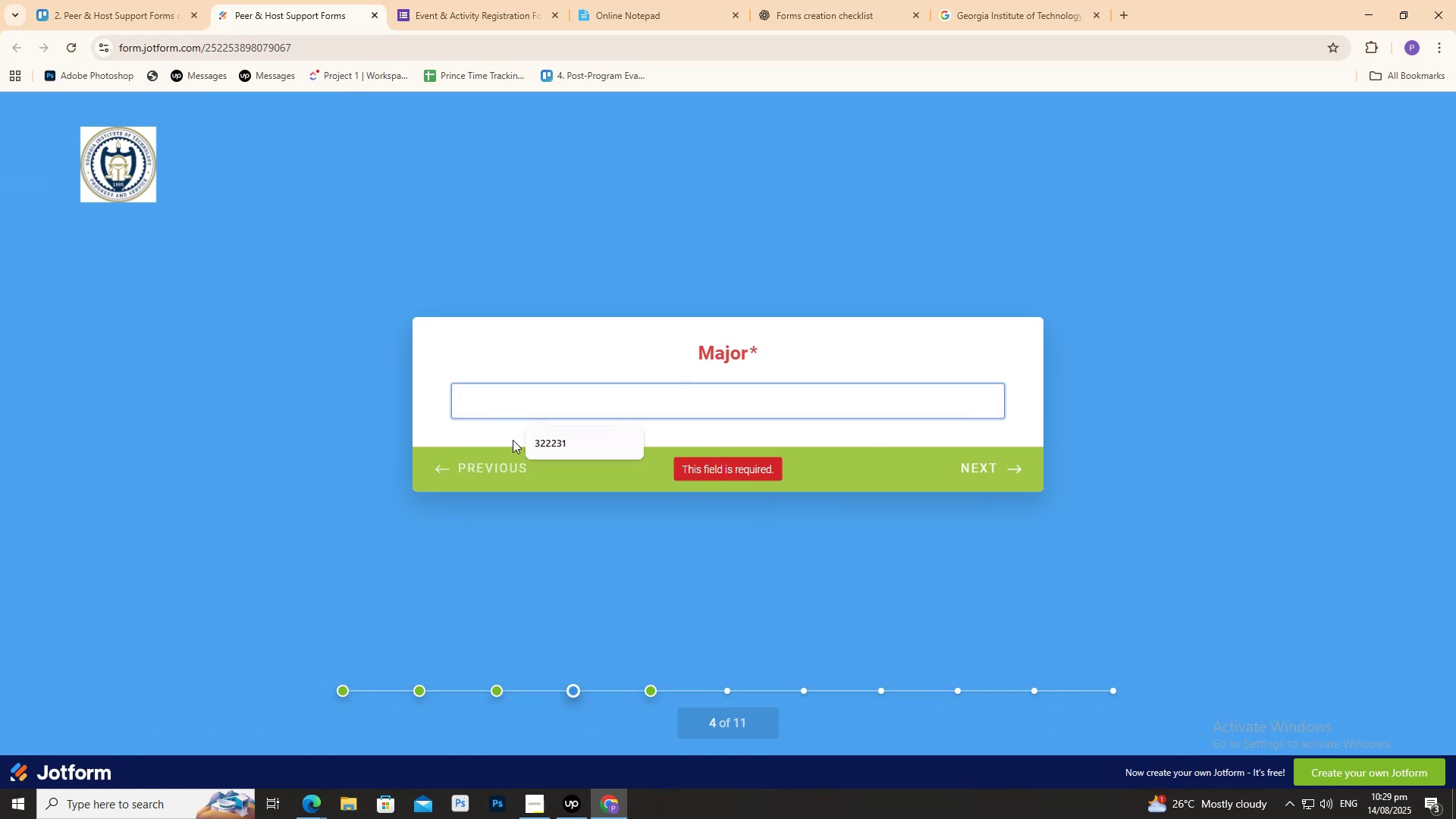 
left_click([533, 438])
 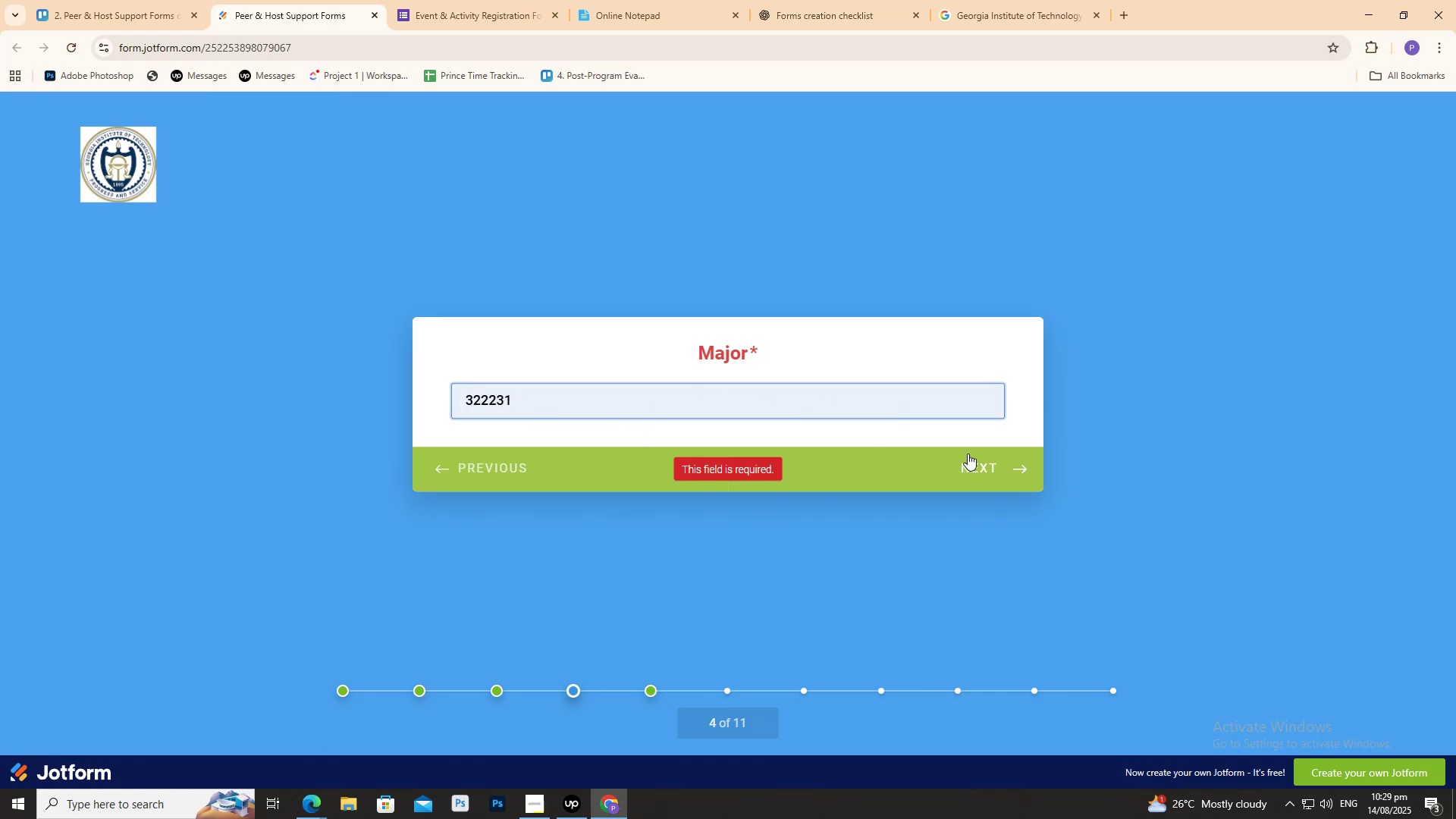 
left_click([988, 468])
 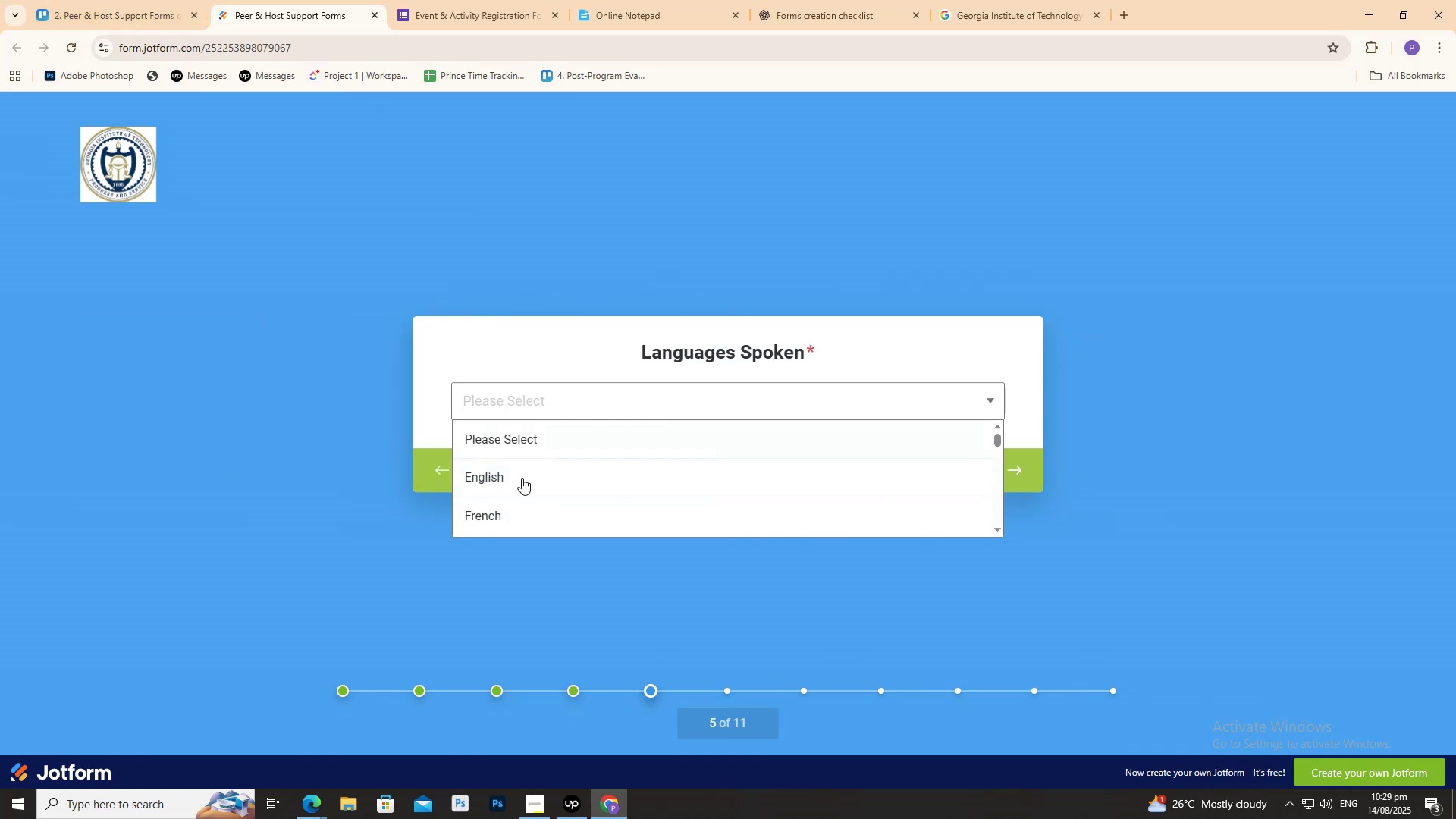 
left_click([531, 473])
 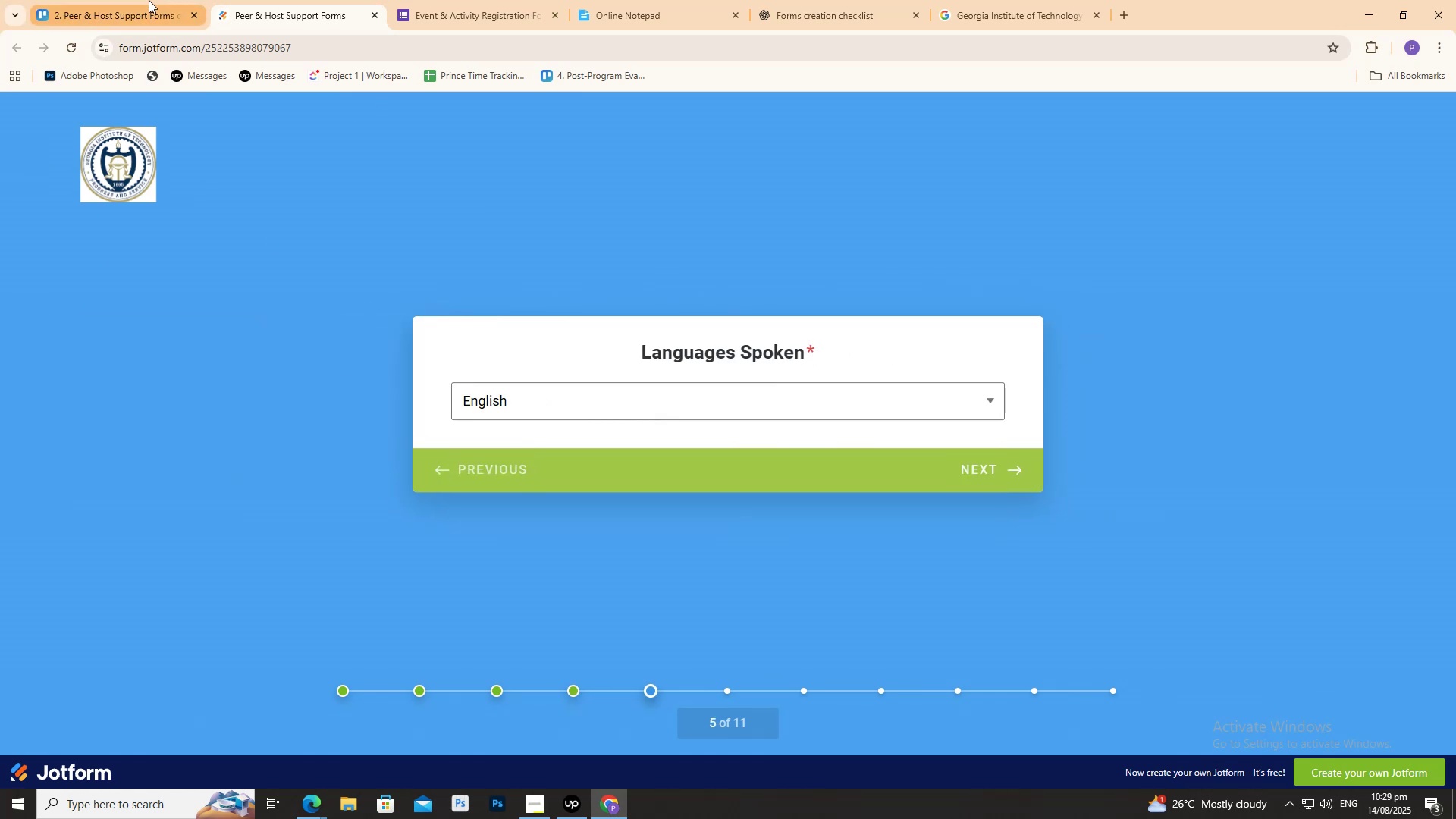 
left_click([149, 0])
 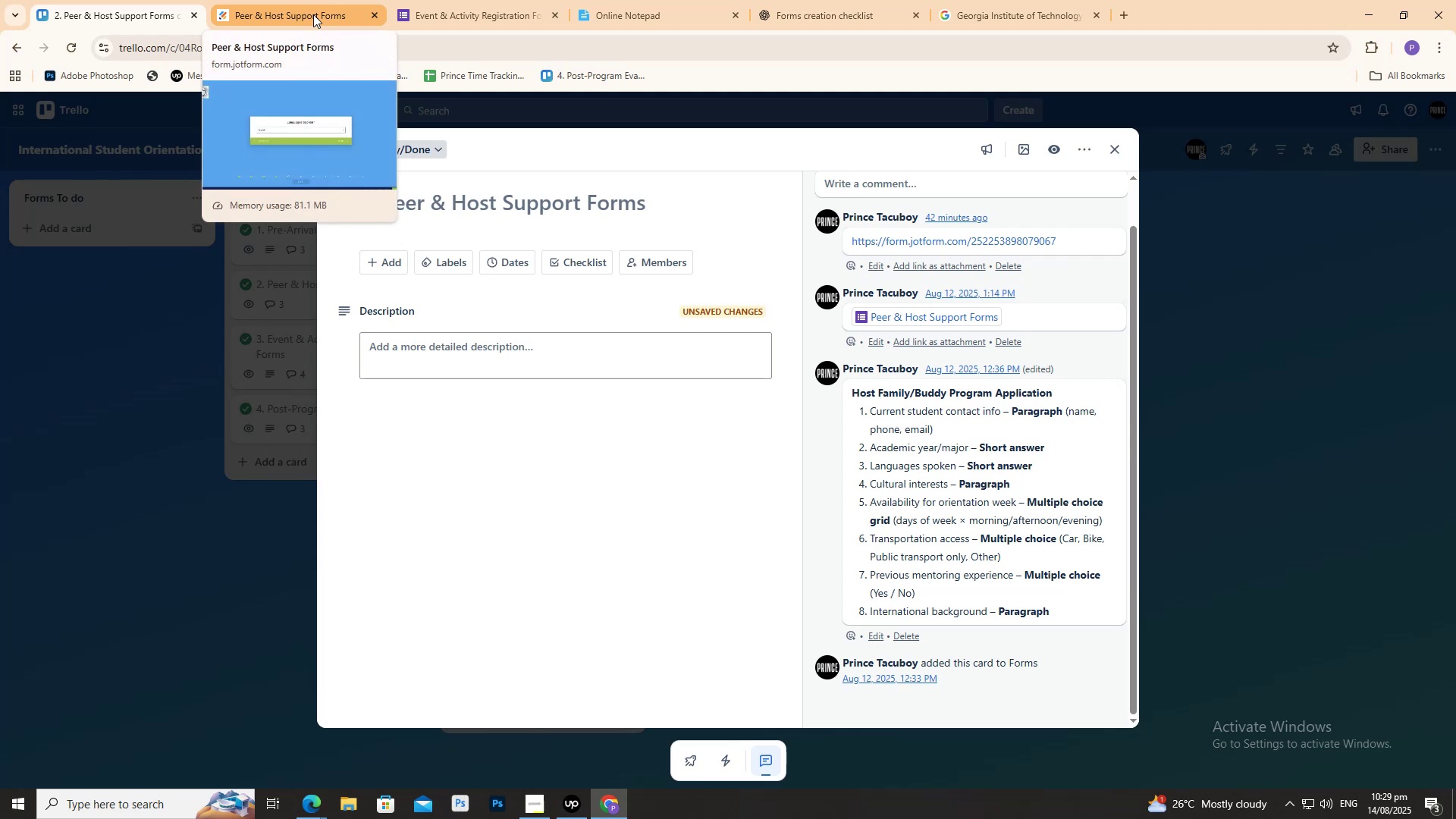 
left_click([313, 14])
 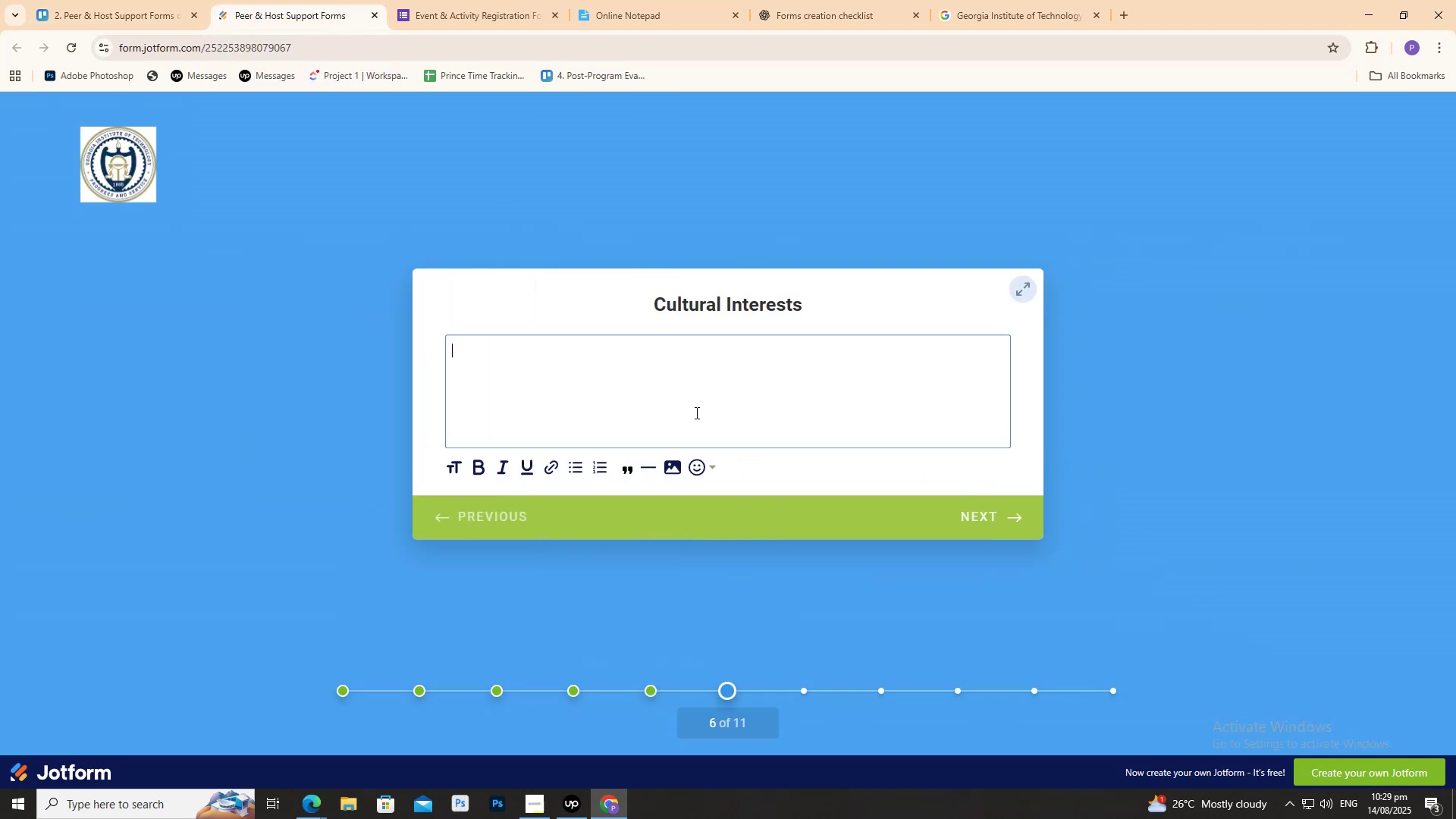 
type(hgxhvhgytf)
 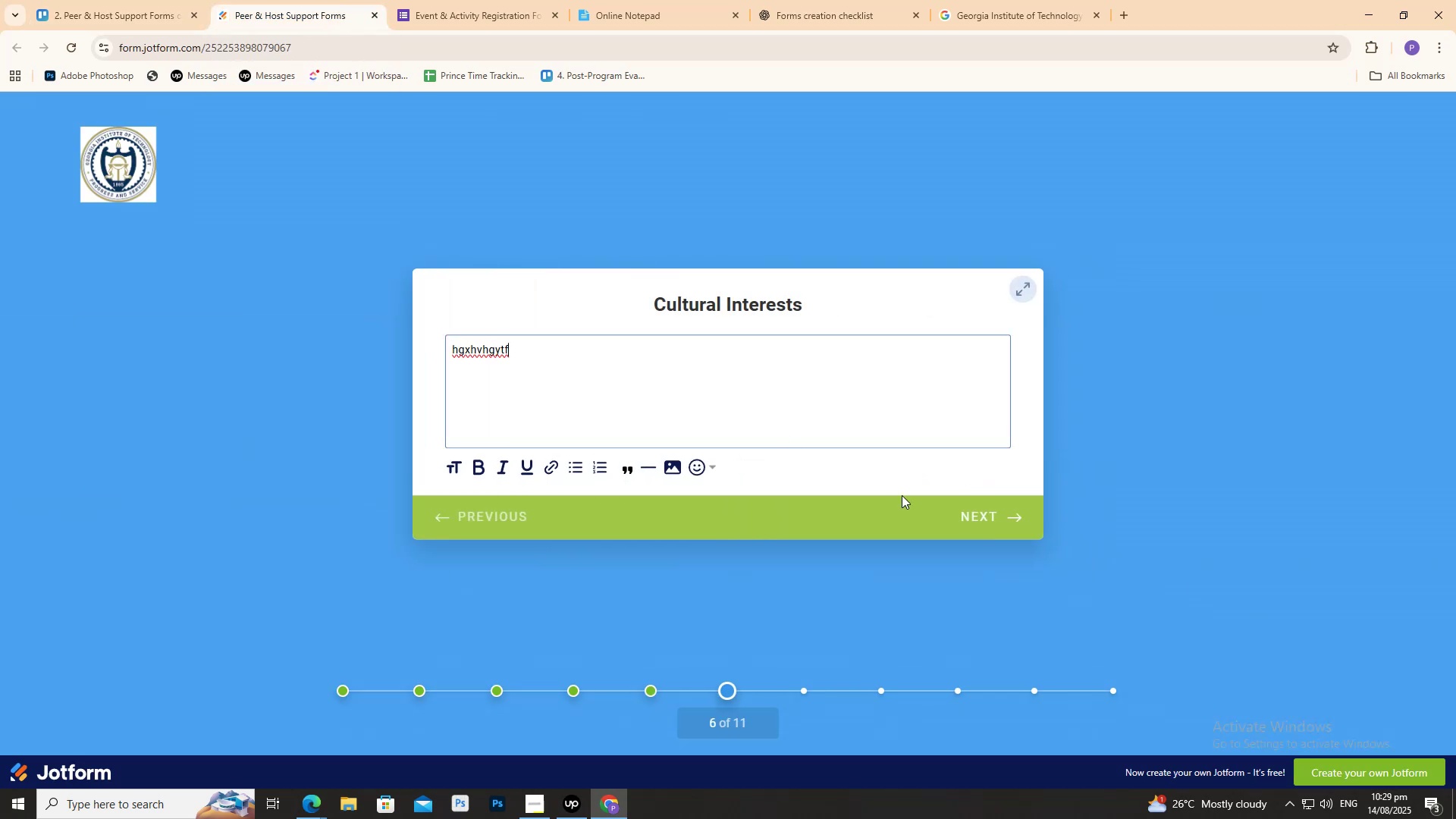 
left_click([1007, 518])
 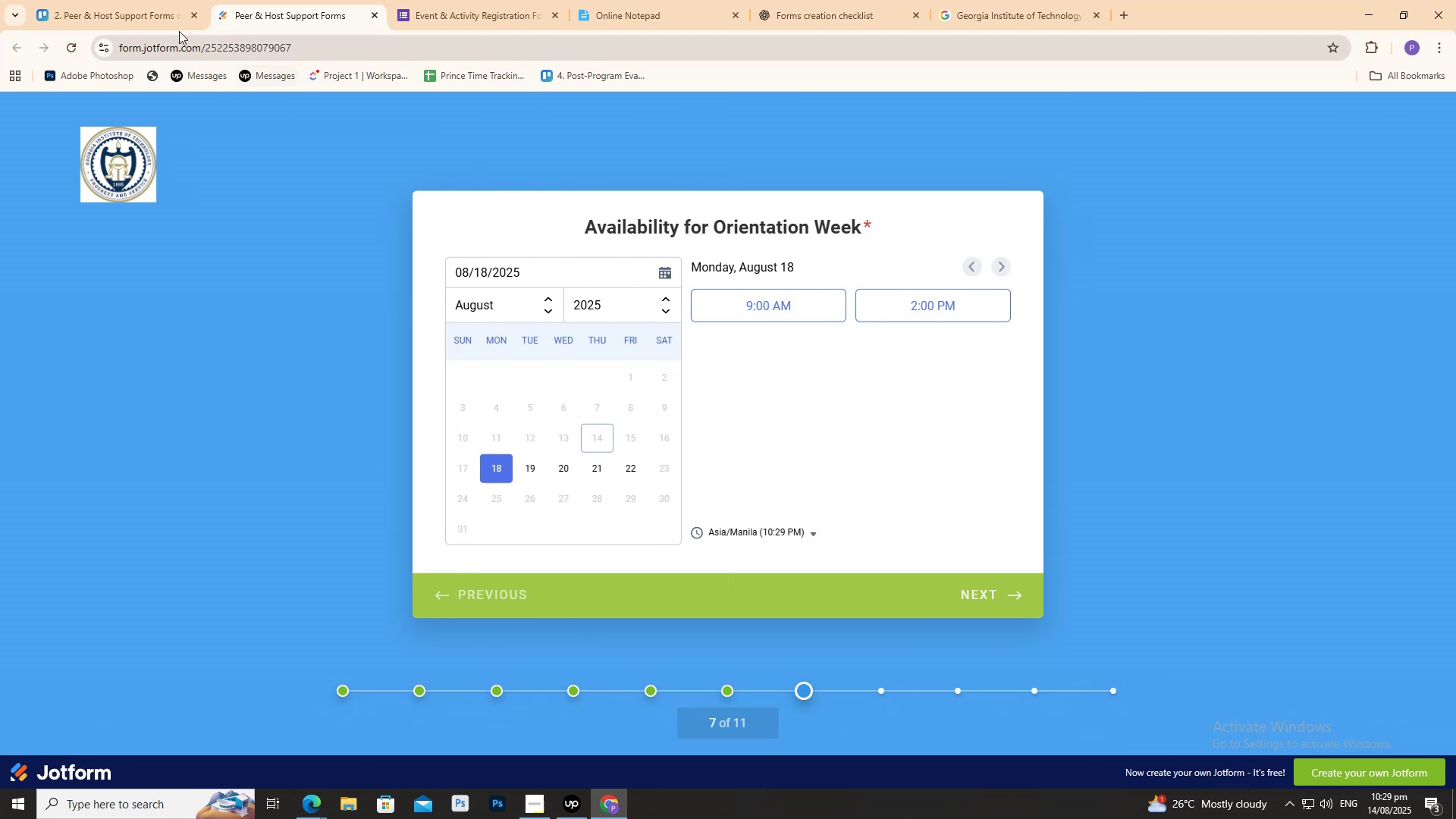 
left_click([115, 0])
 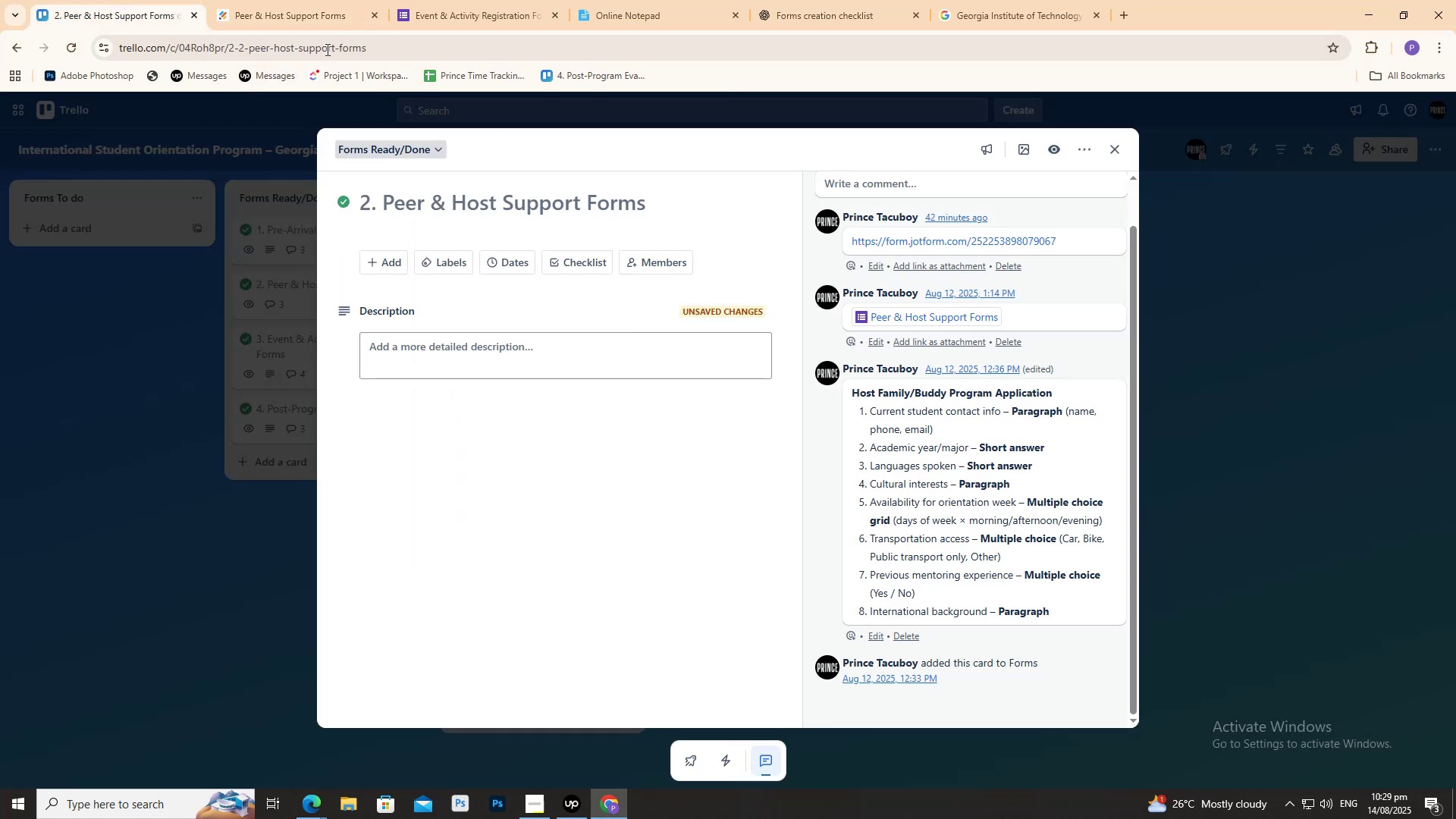 
left_click([279, 2])
 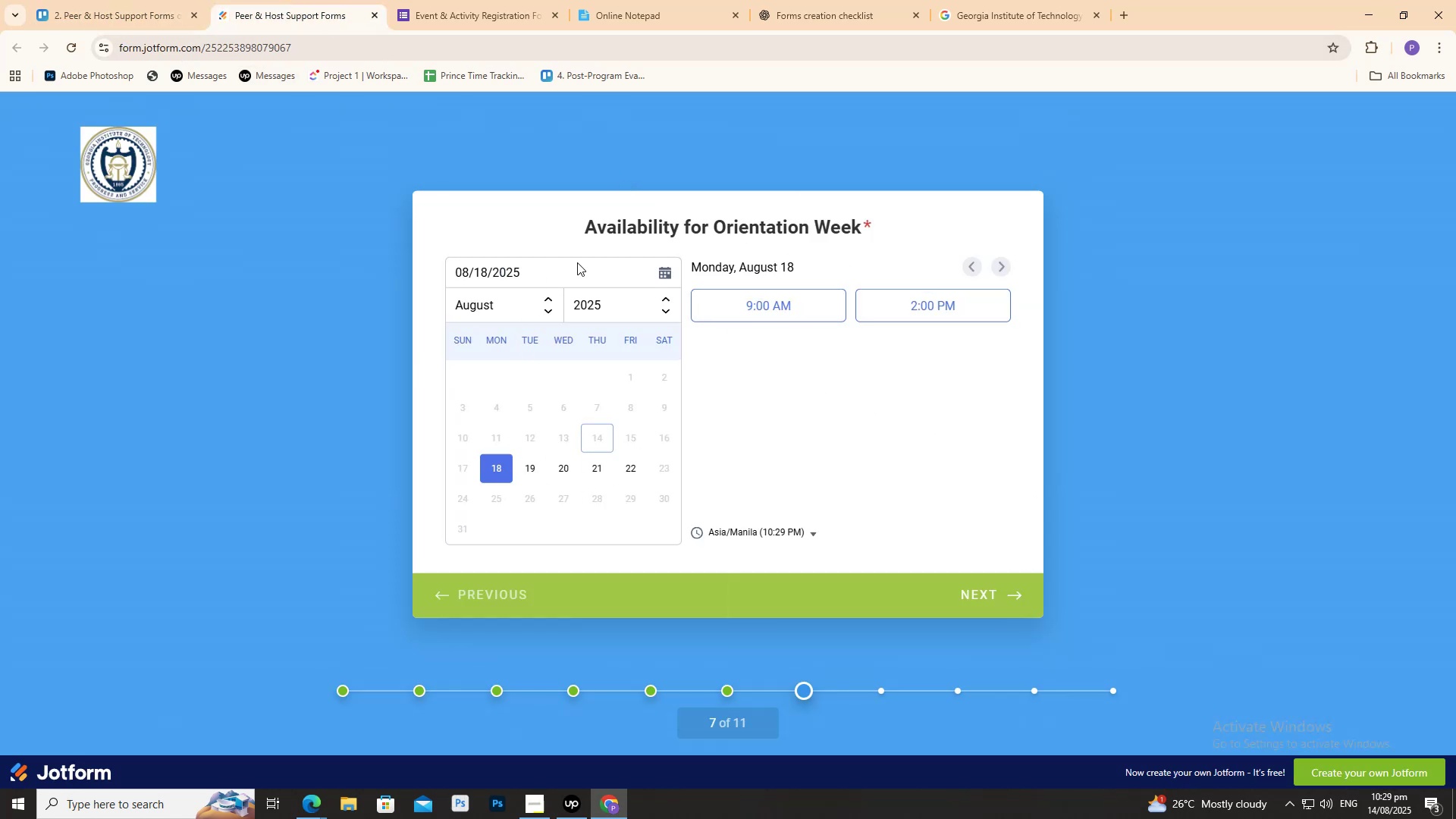 
wait(8.02)
 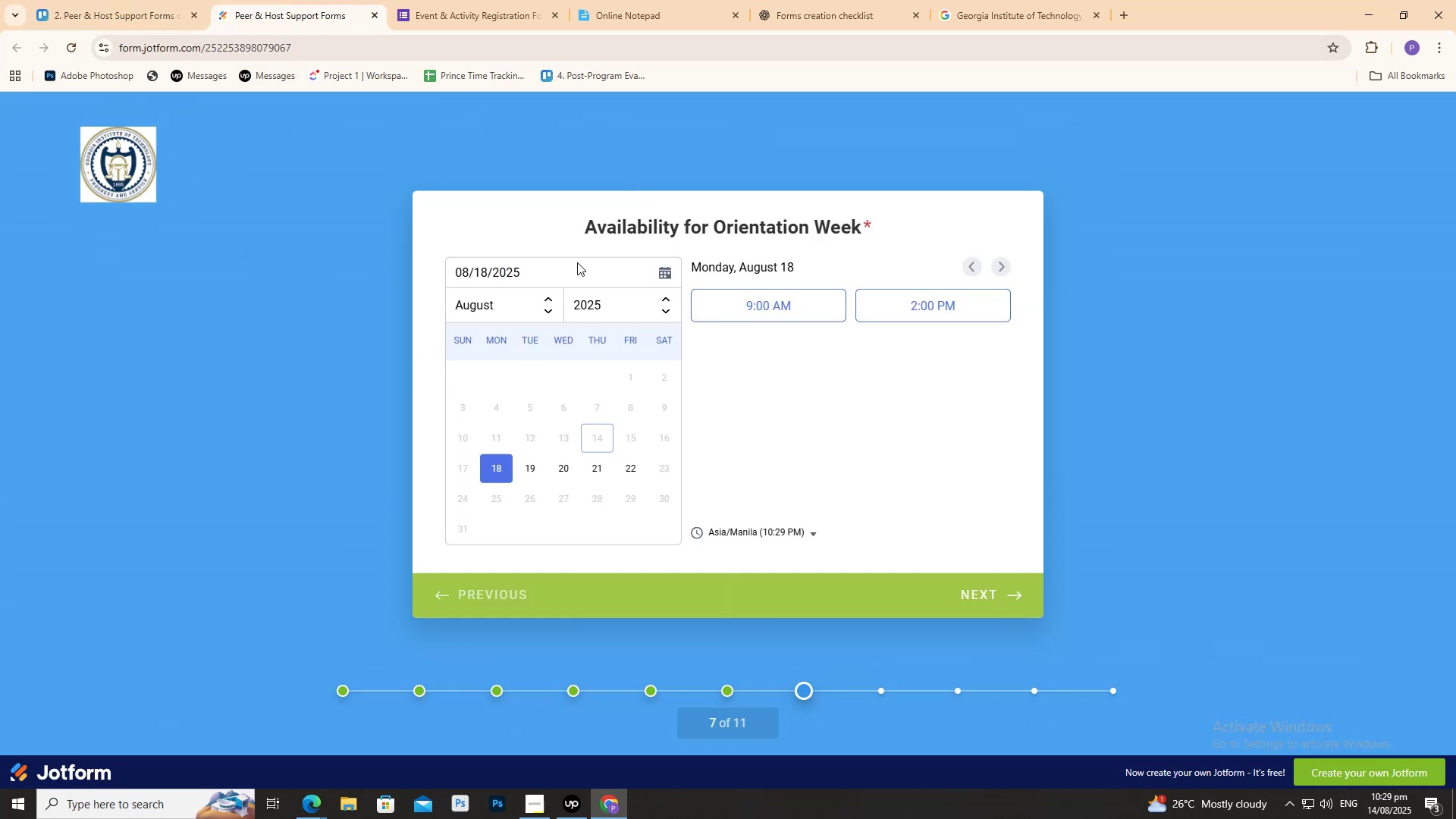 
left_click([954, 583])
 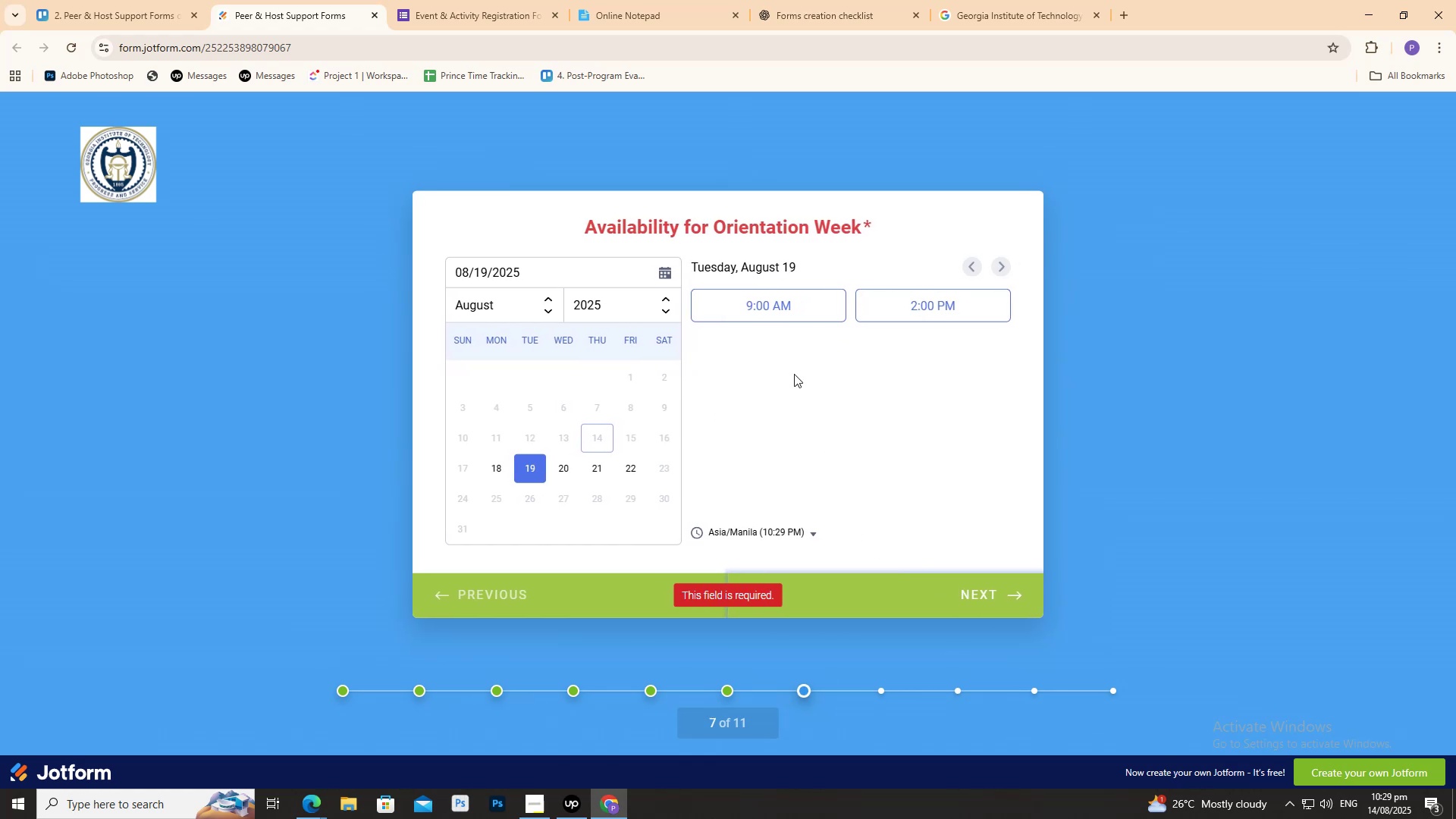 
left_click([801, 531])
 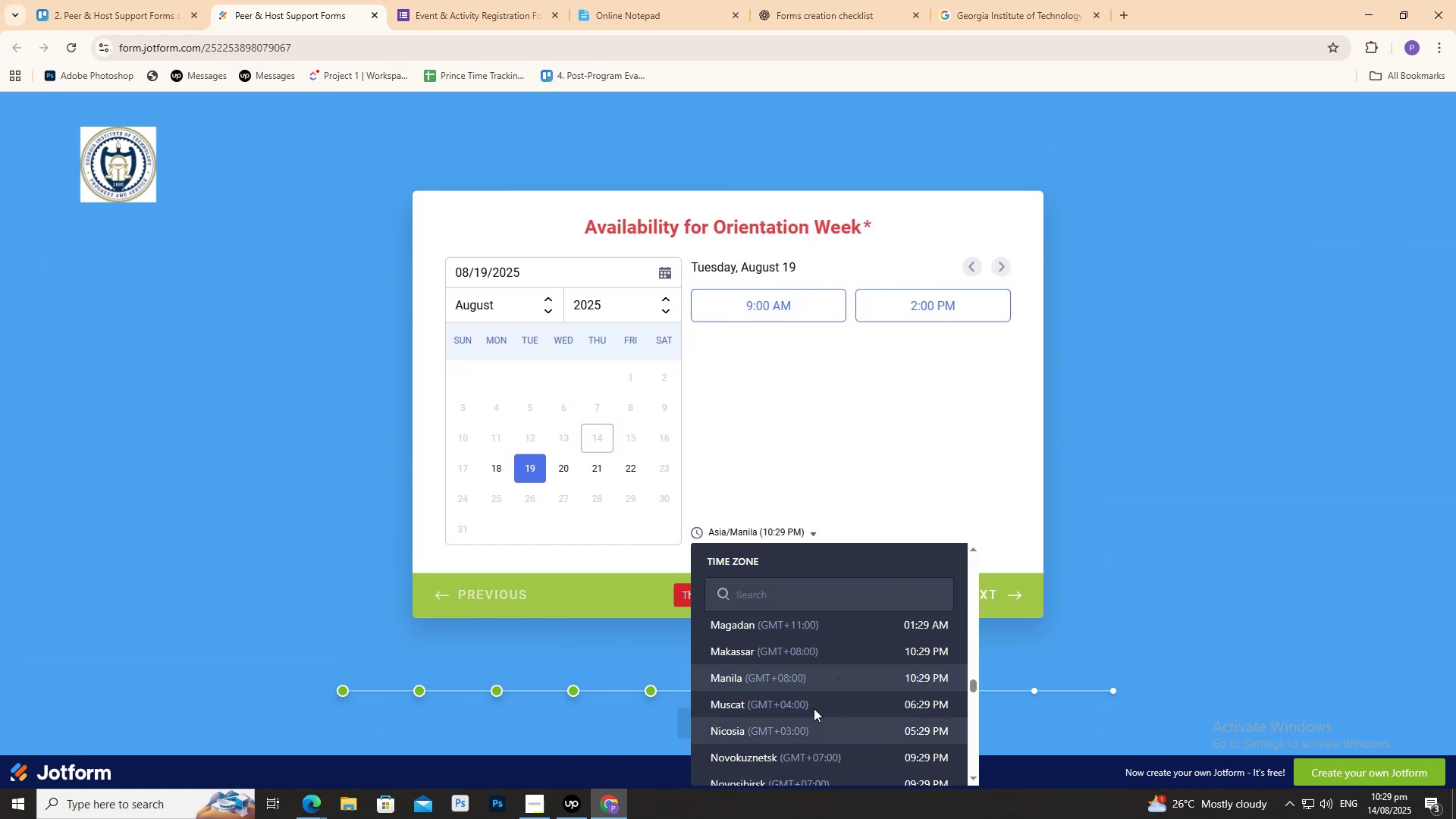 
left_click([821, 676])
 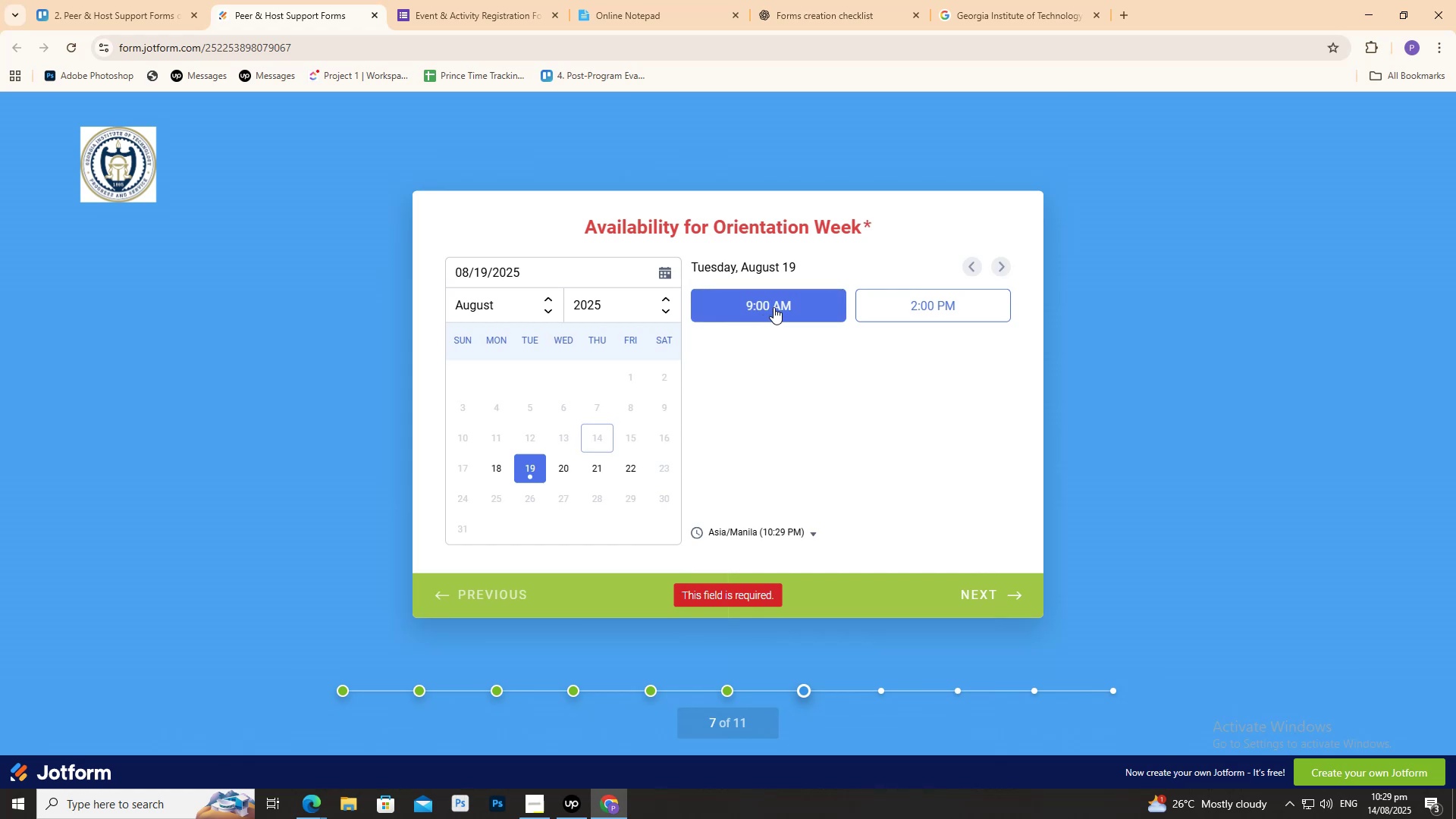 
left_click([914, 301])
 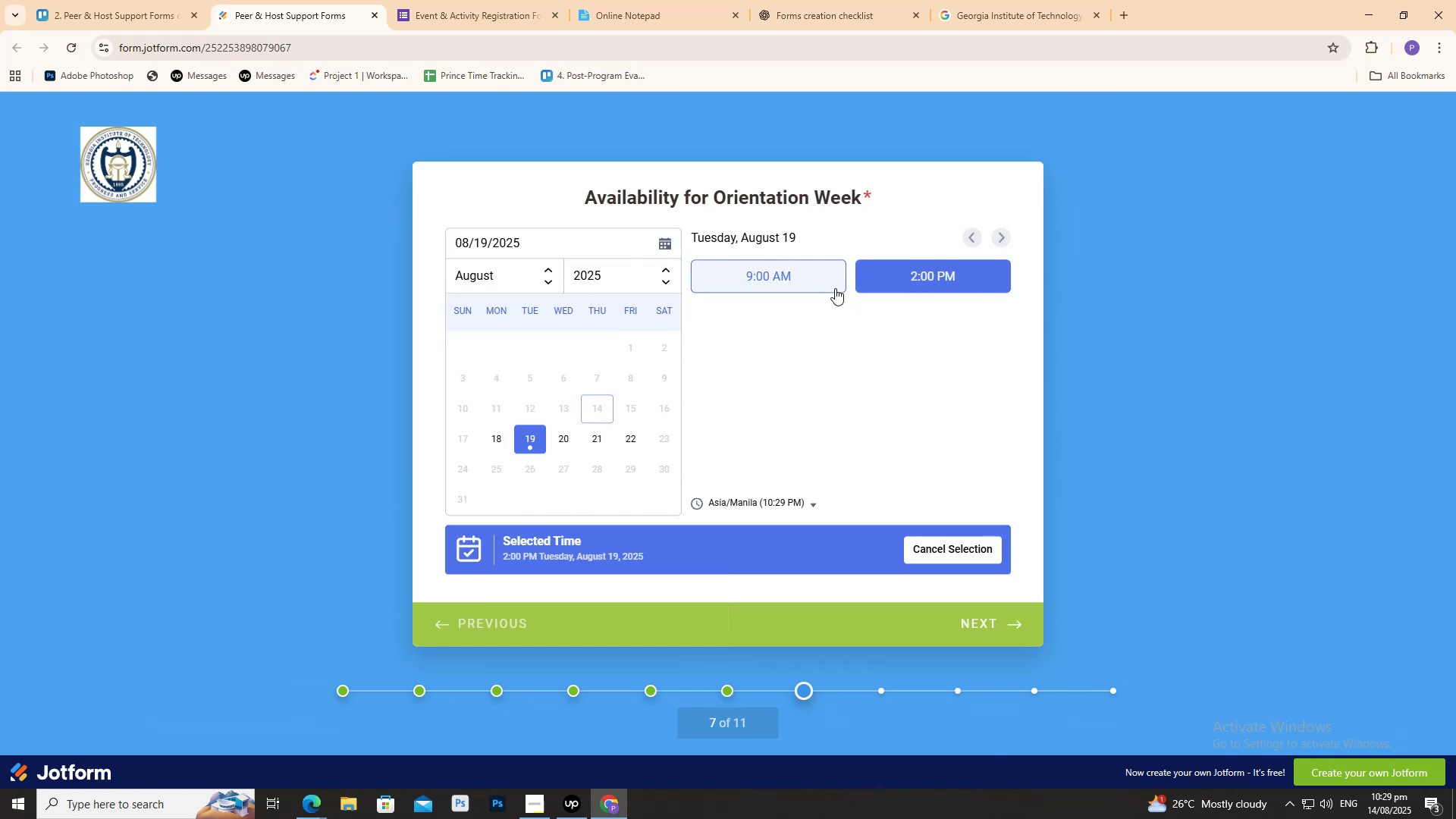 
left_click([824, 280])
 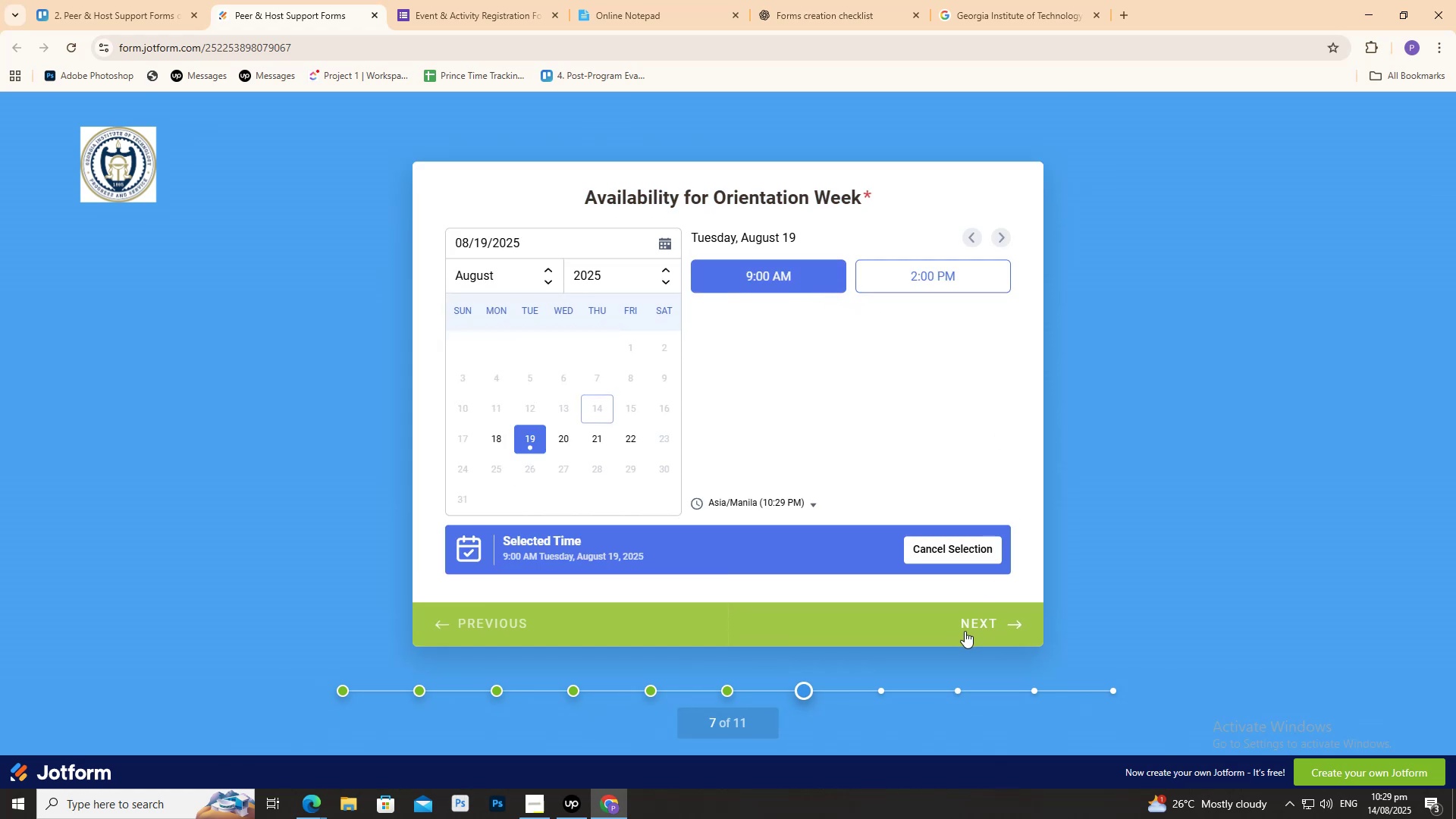 
left_click([965, 631])
 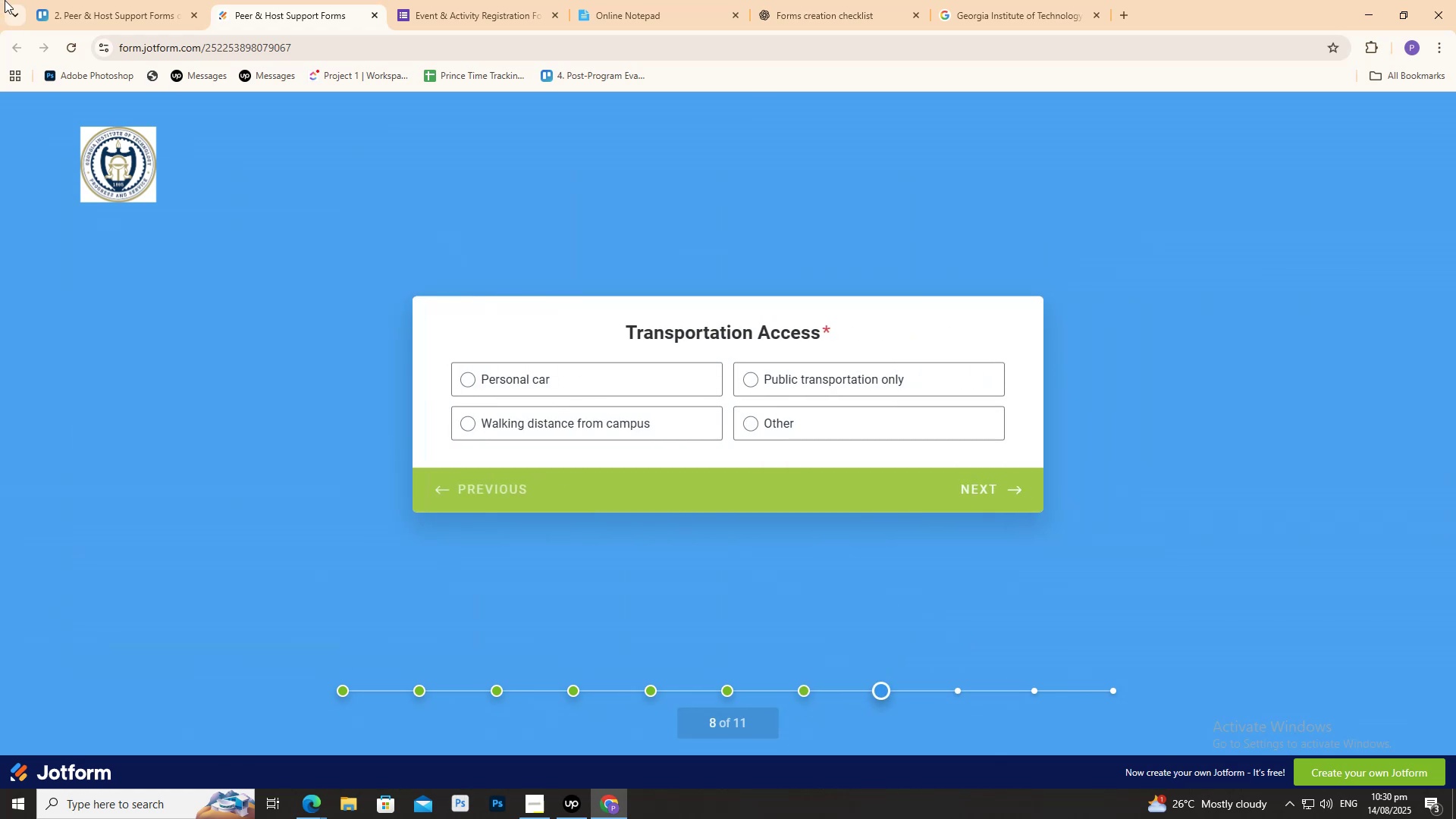 
left_click([78, 0])
 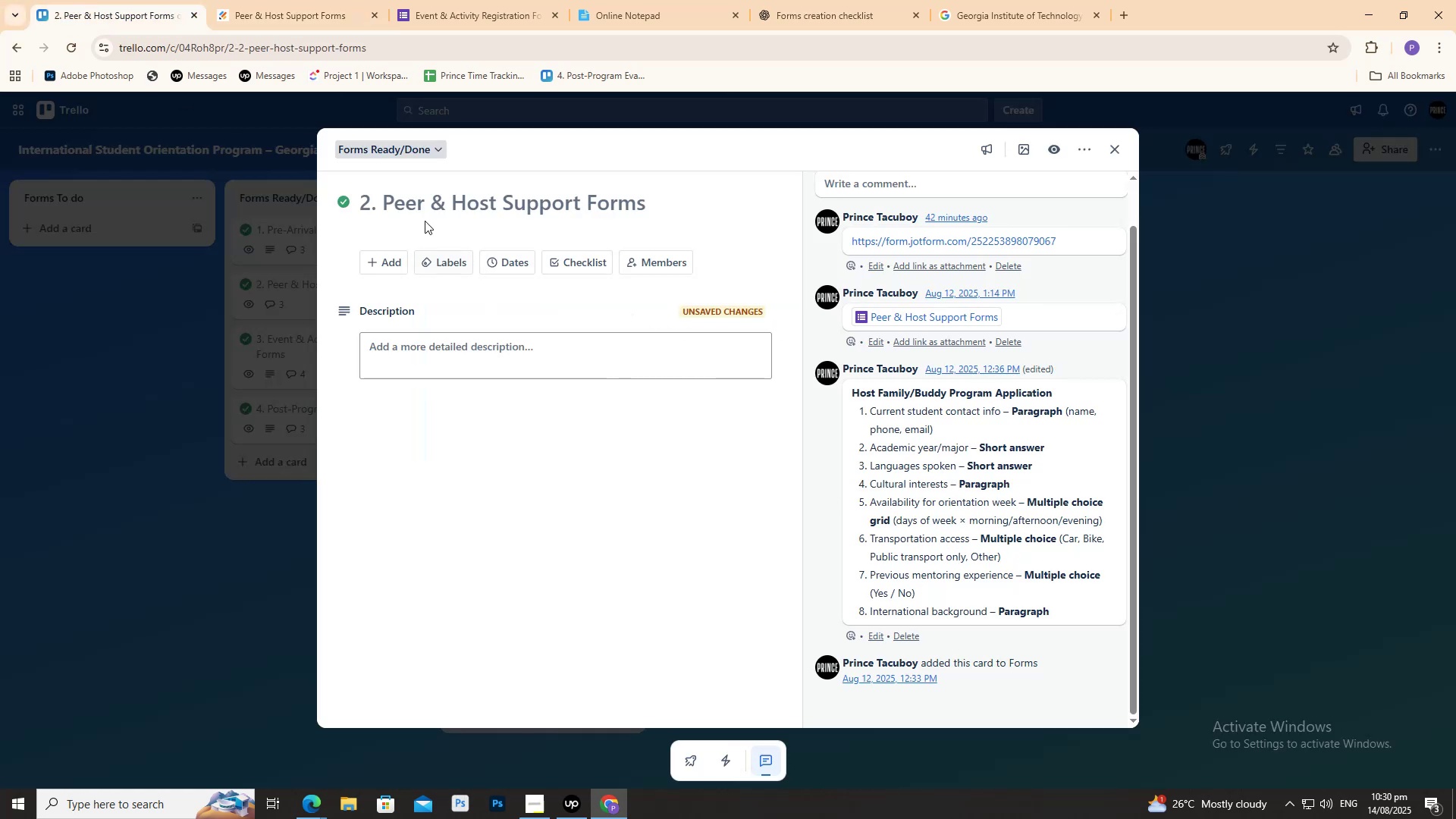 
left_click([255, 2])
 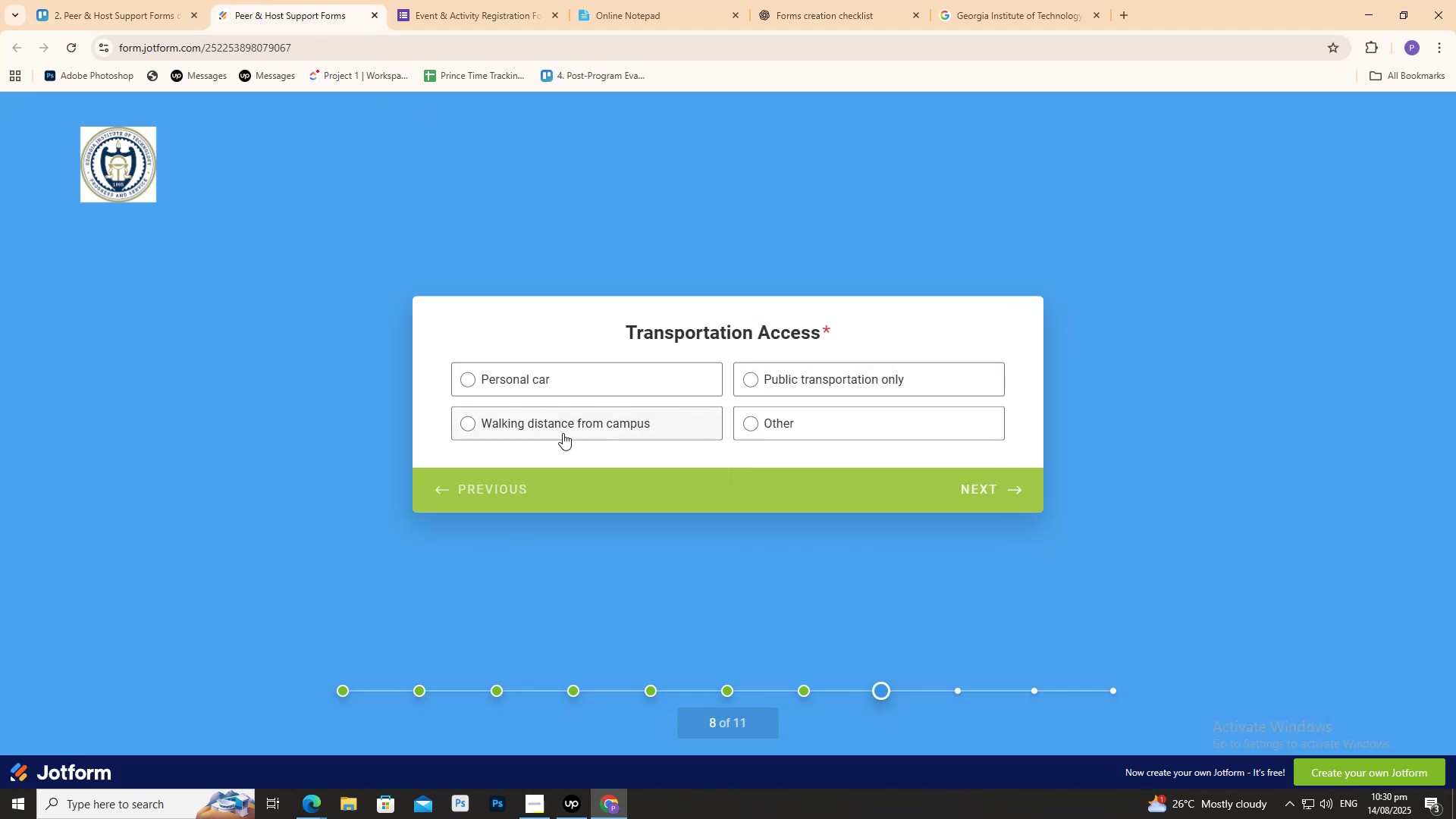 
left_click([598, 366])
 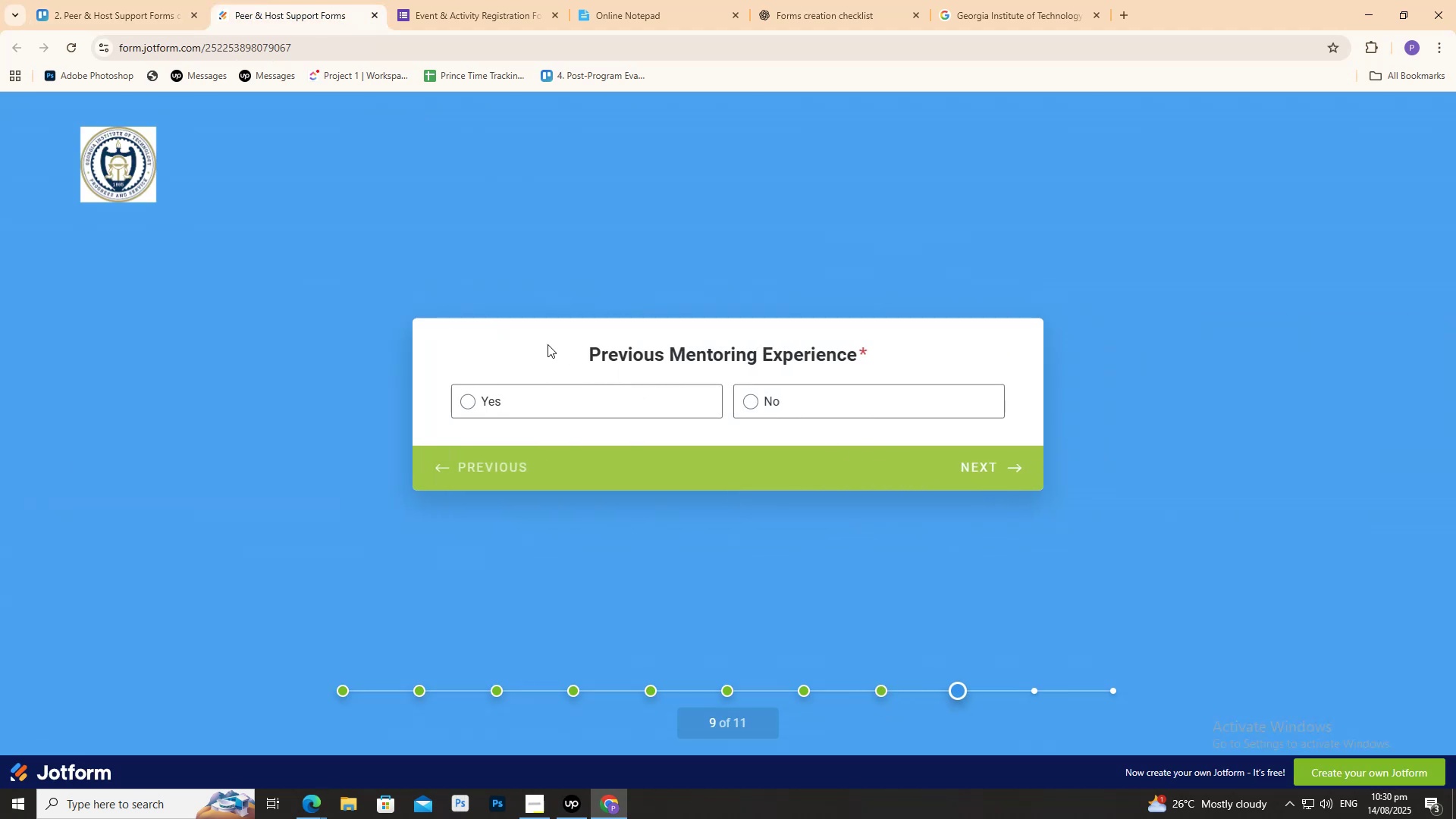 
left_click([104, 0])
 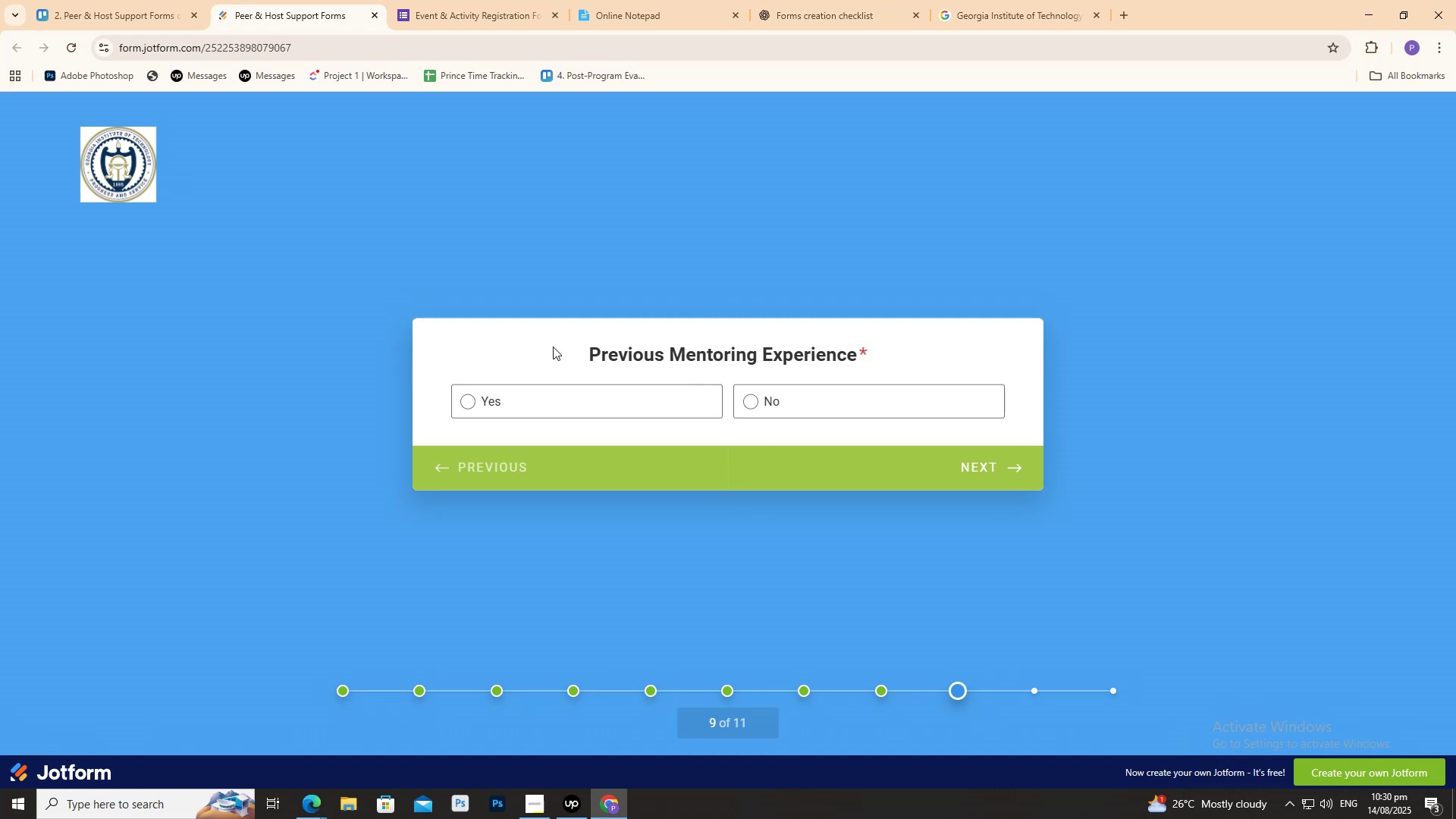 
left_click([494, 394])
 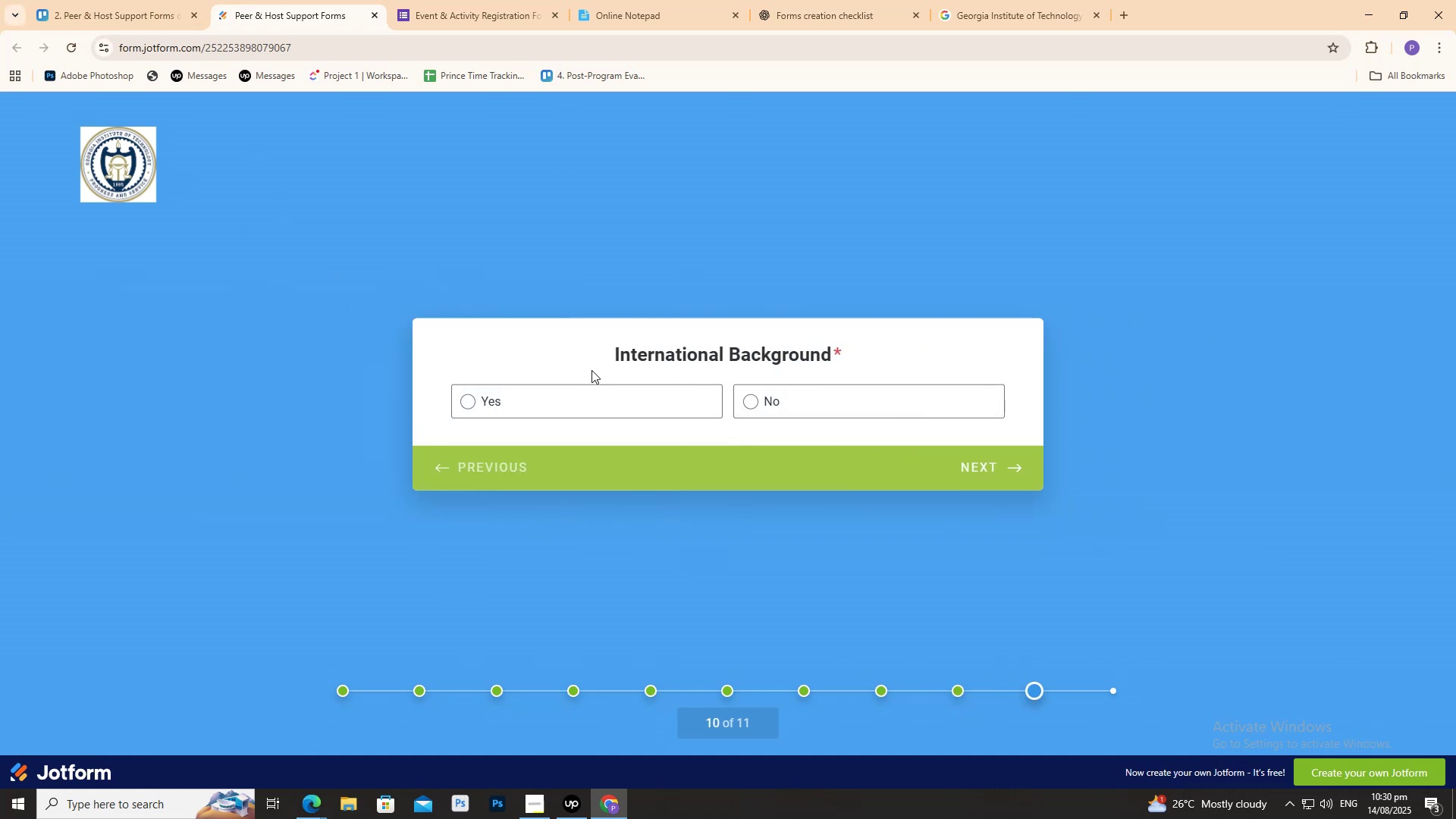 
wait(5.5)
 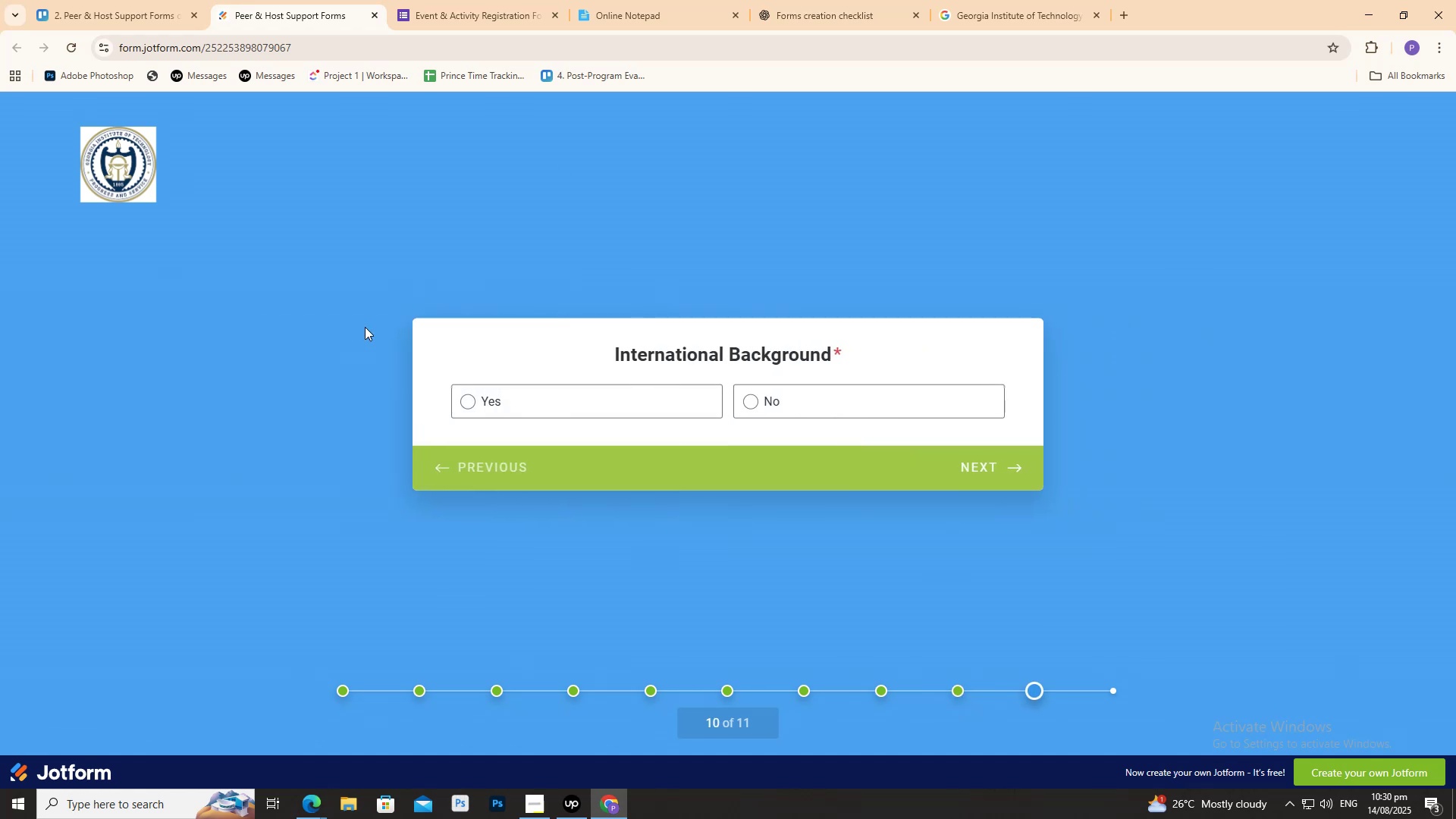 
left_click([792, 403])
 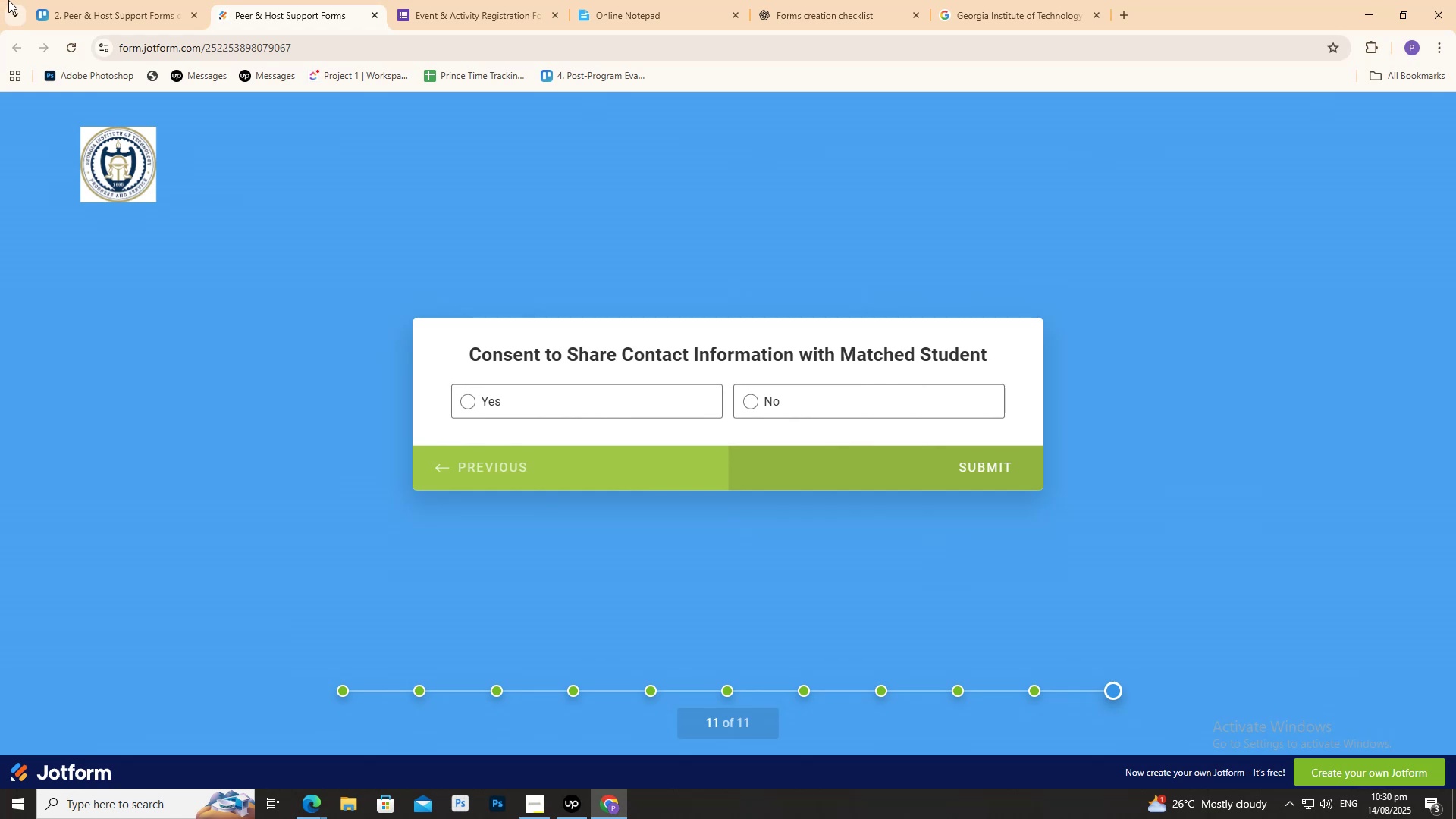 
left_click([95, 0])
 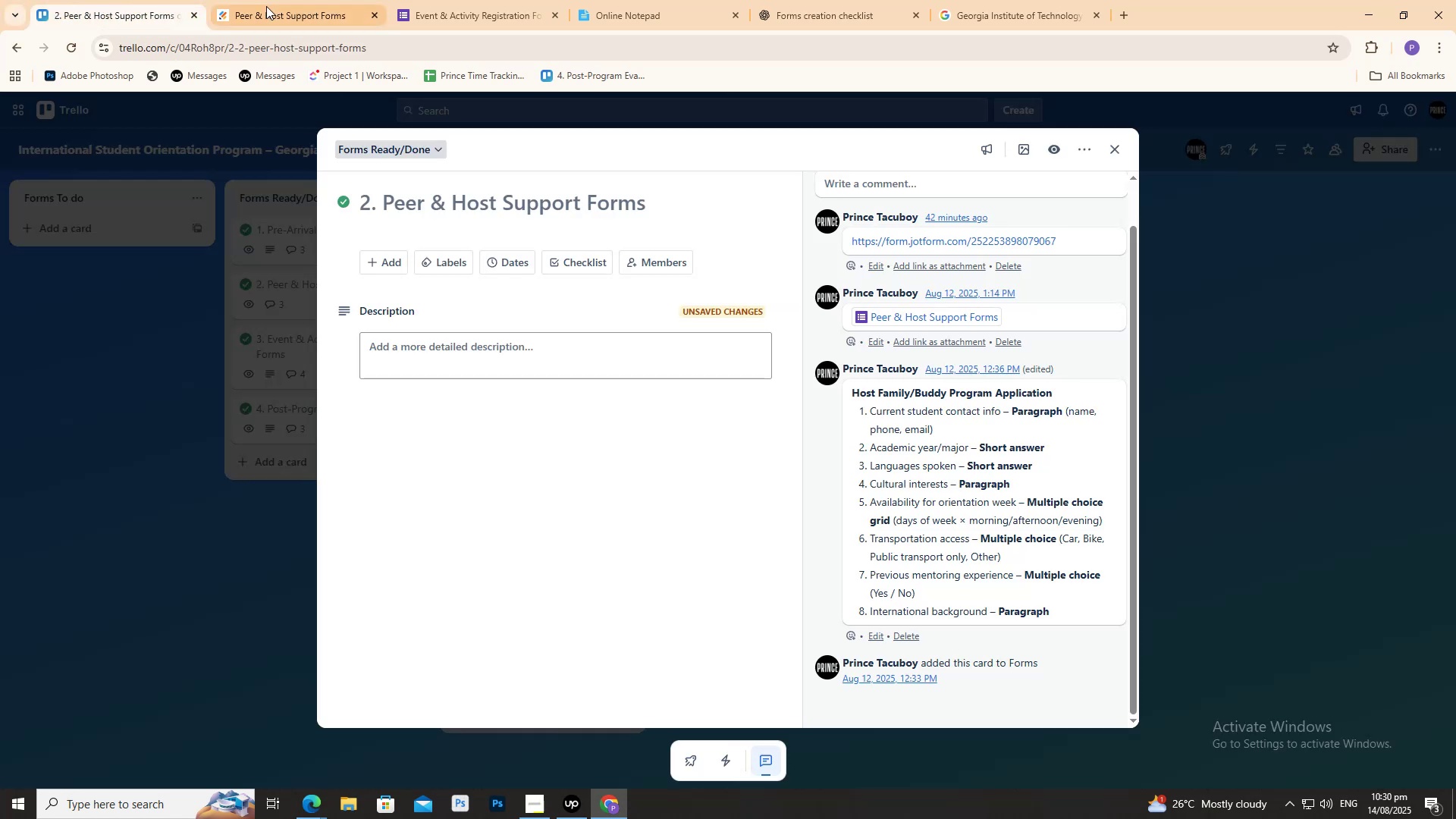 
left_click([267, 6])
 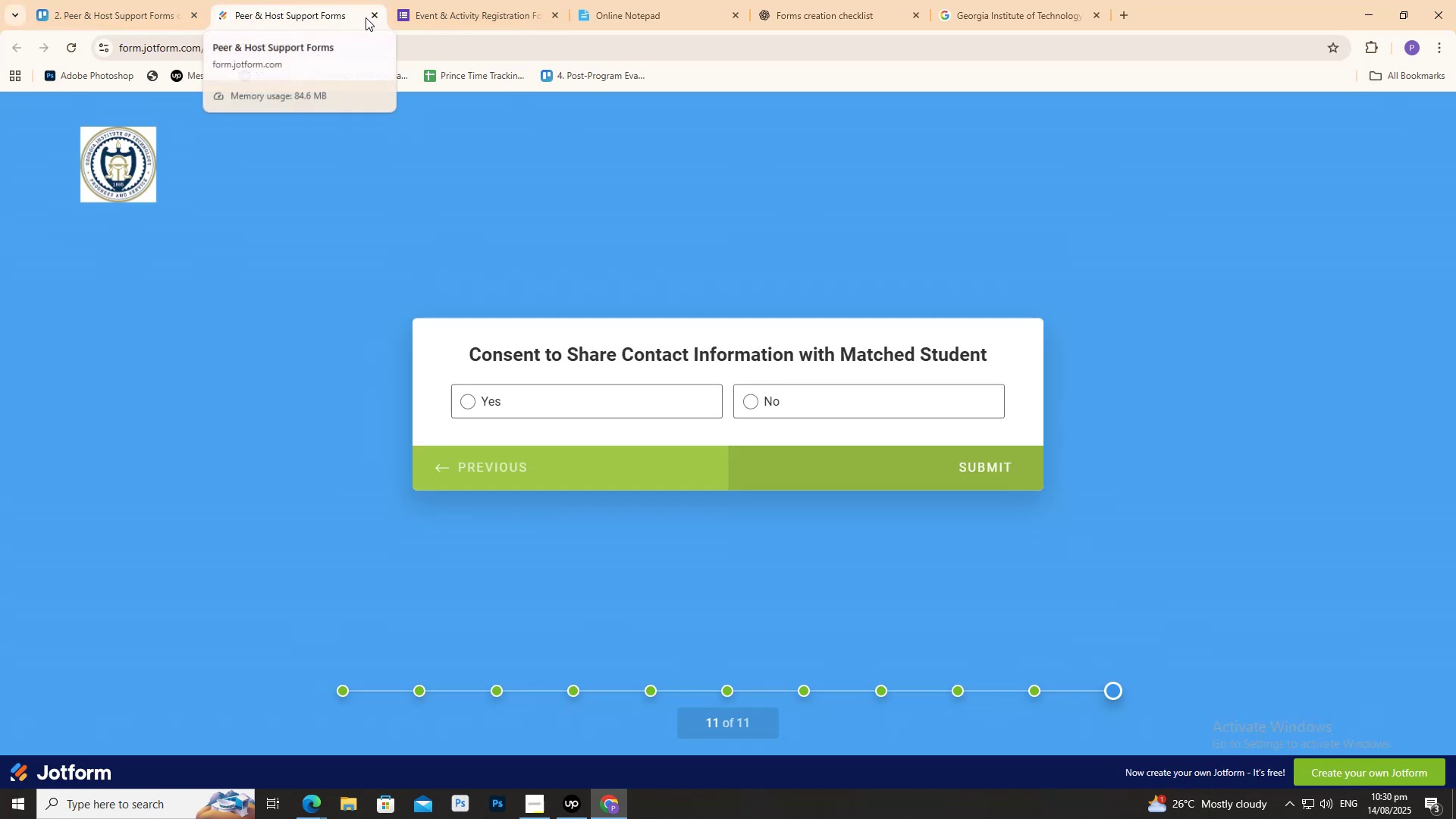 
left_click([371, 15])
 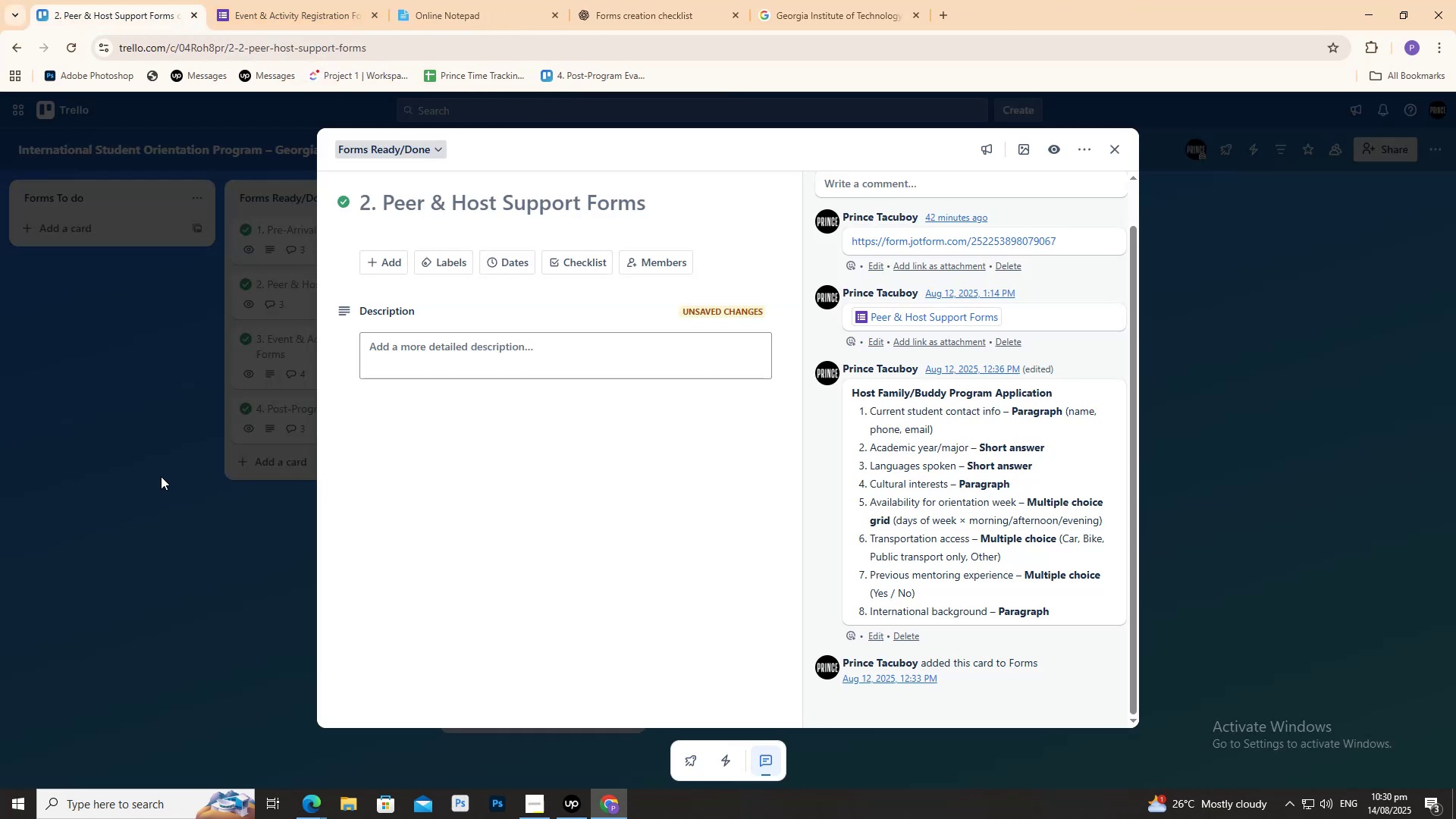 
left_click([190, 485])
 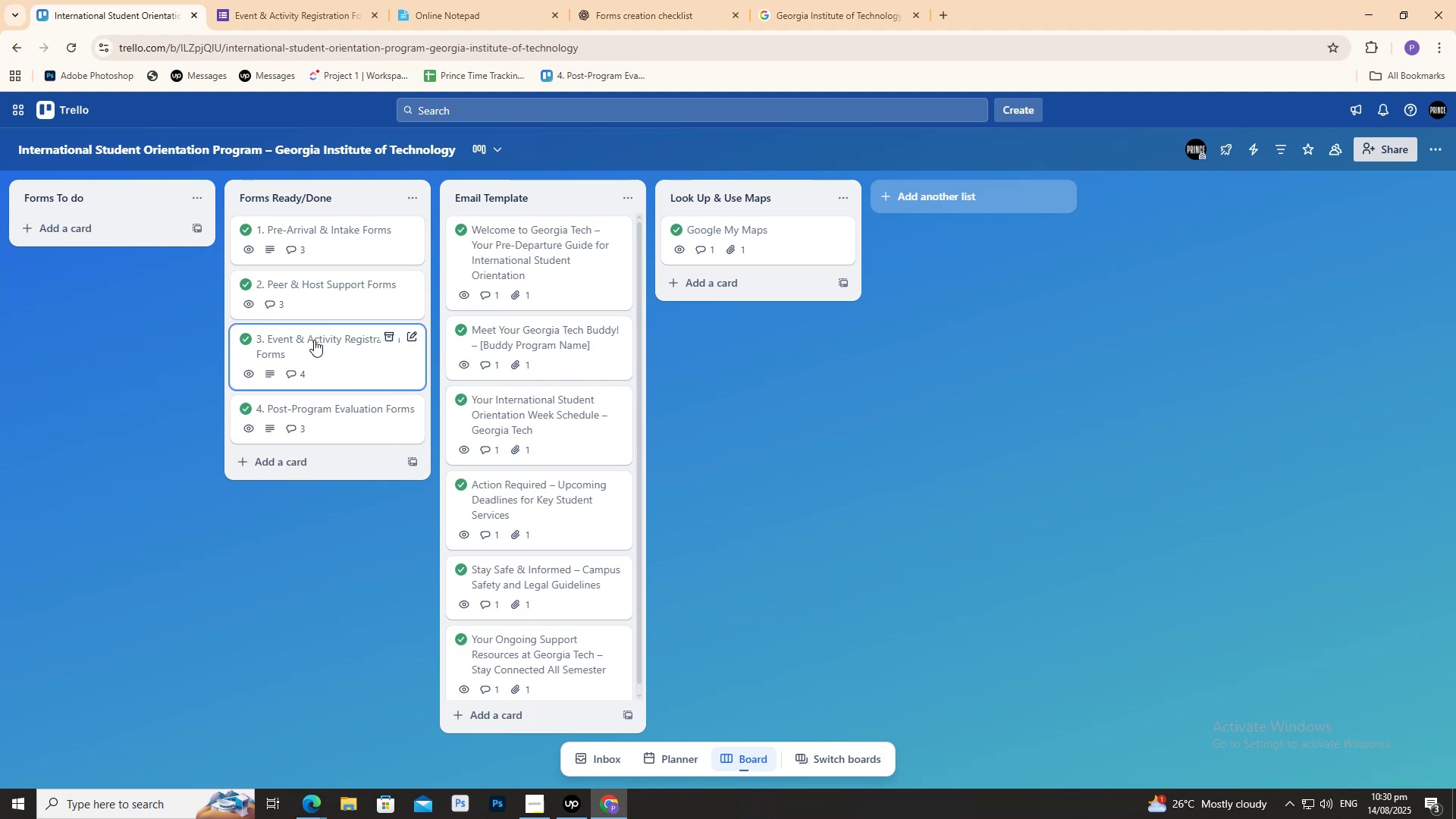 
left_click([318, 350])
 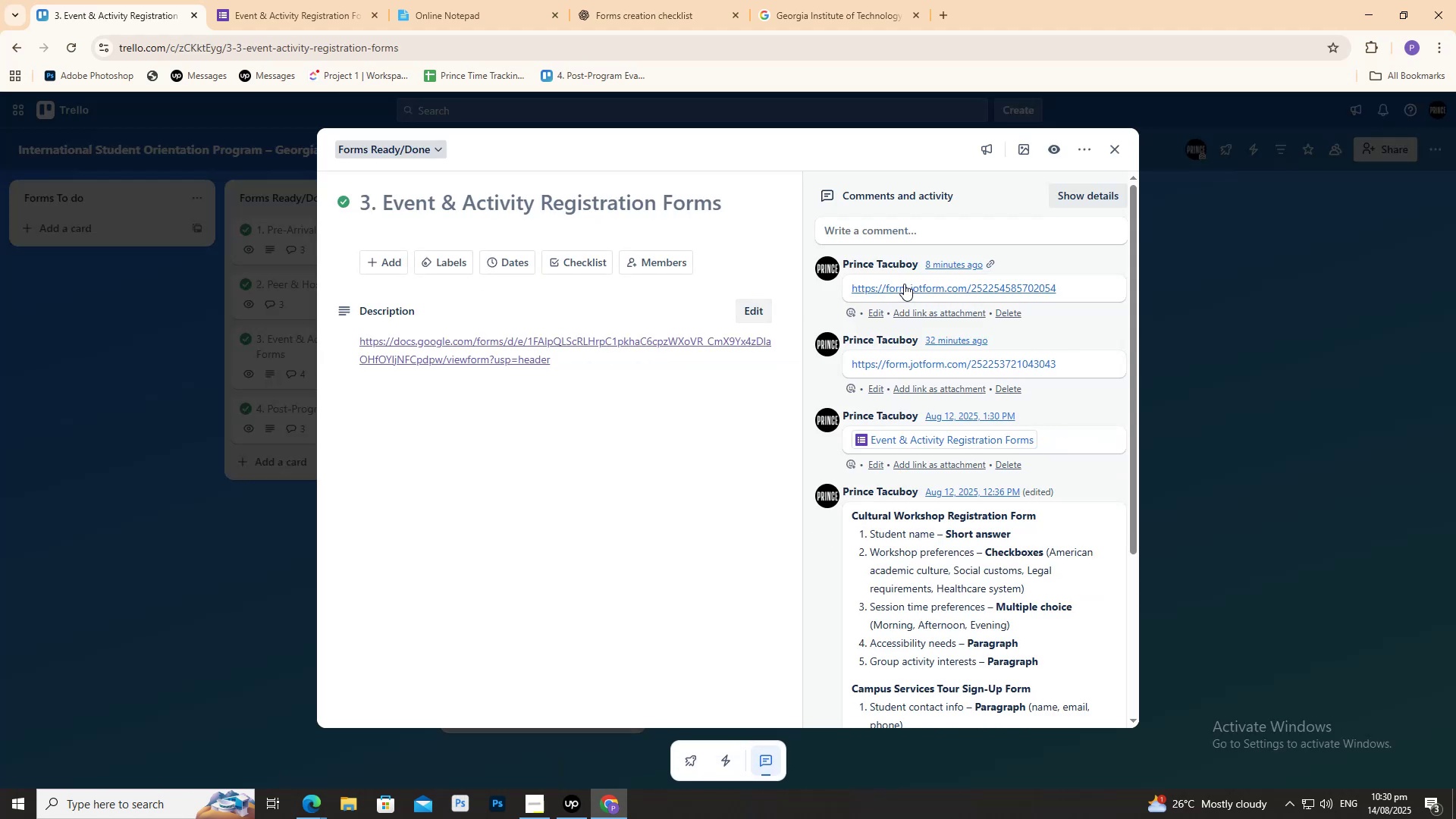 
left_click([901, 286])
 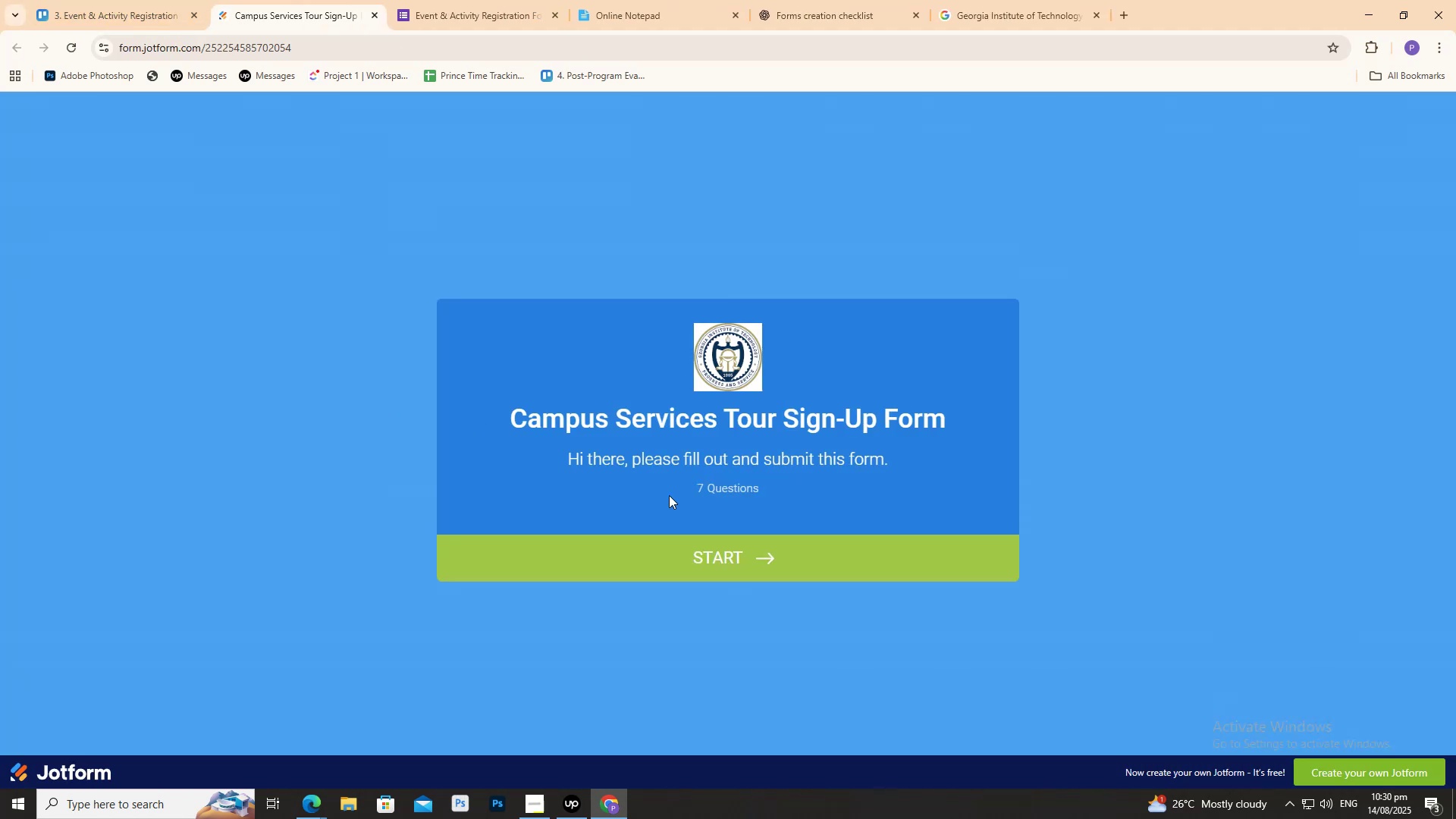 
left_click([759, 571])
 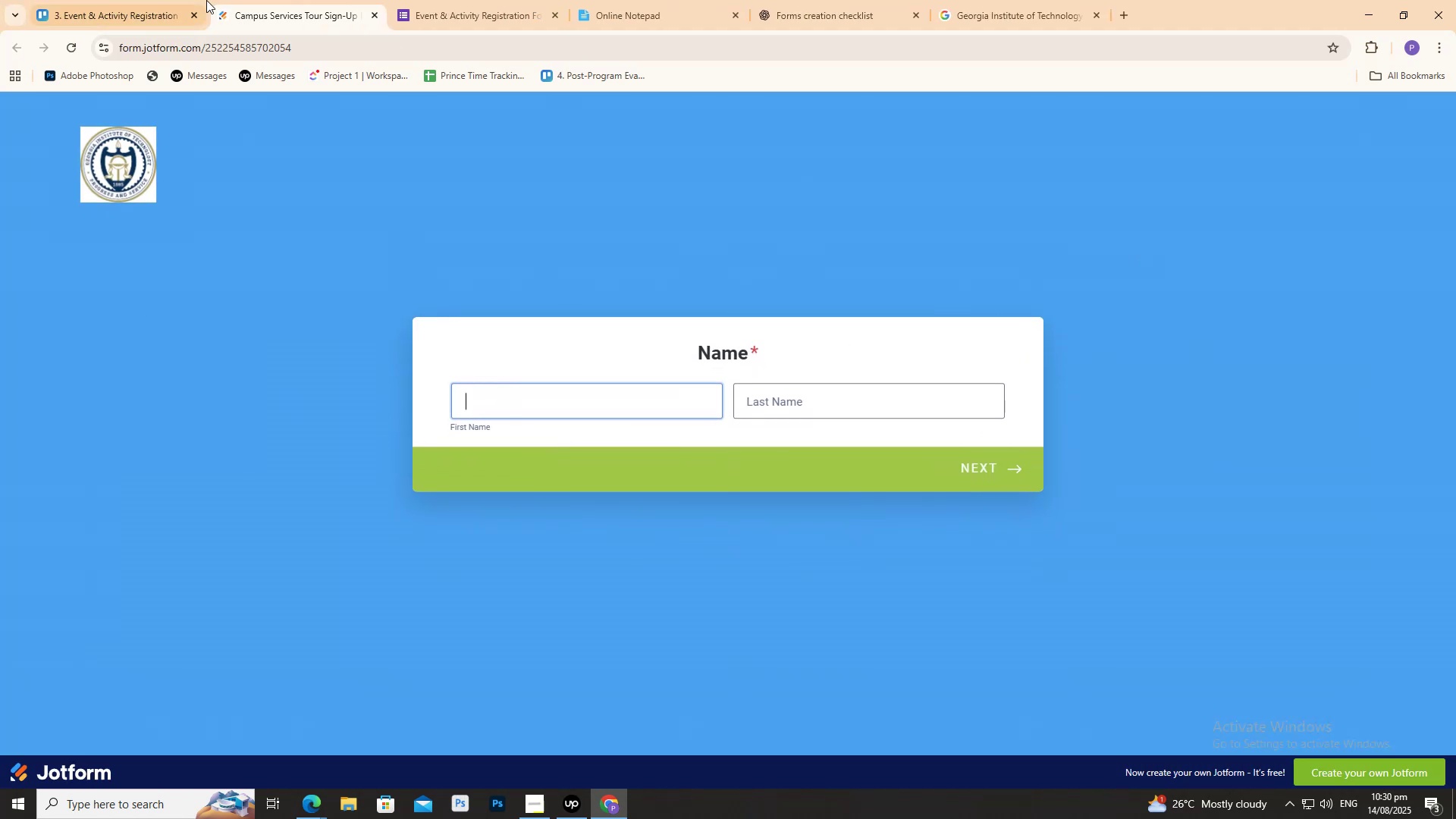 
left_click([67, 0])
 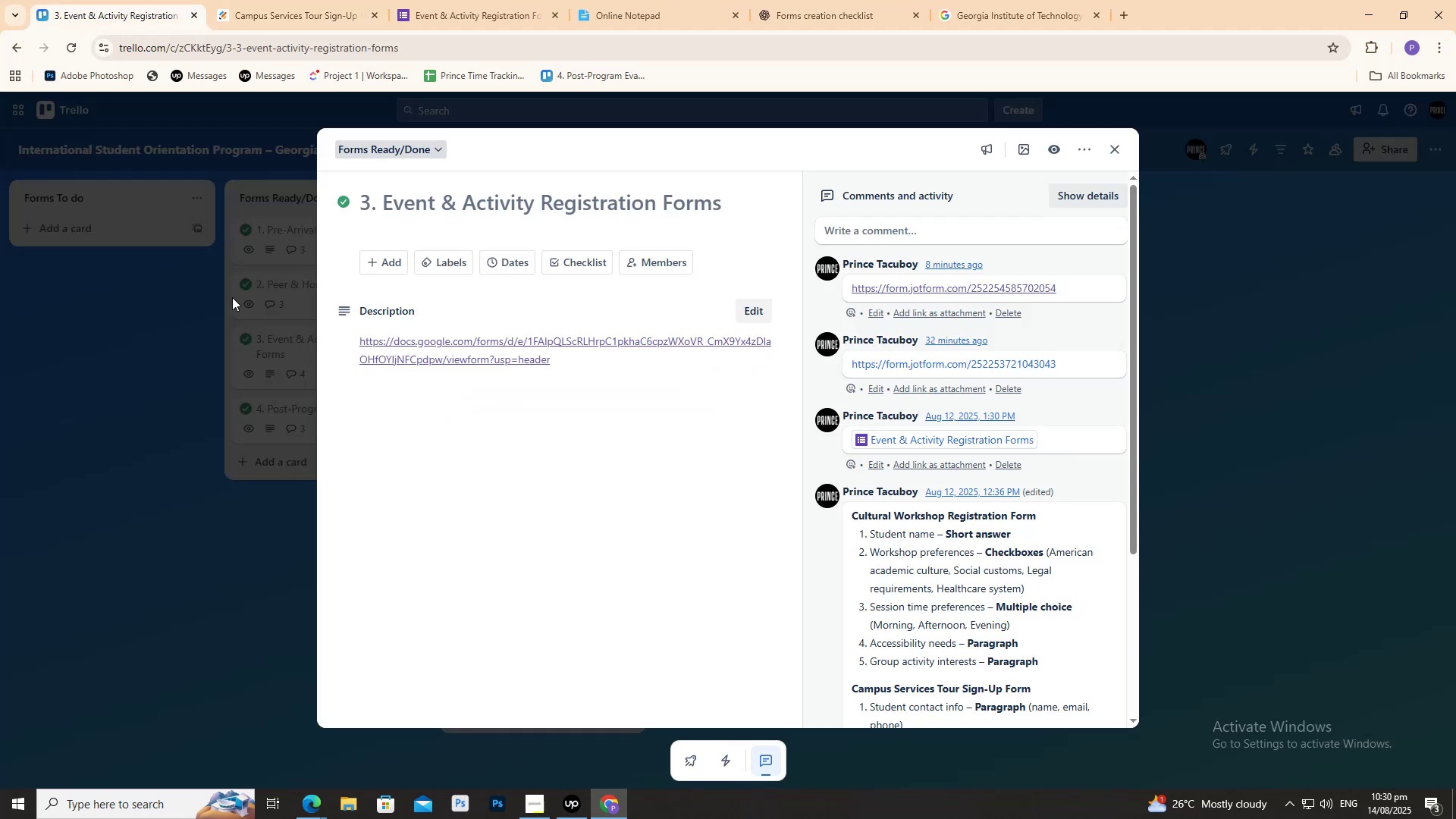 
double_click([232, 297])
 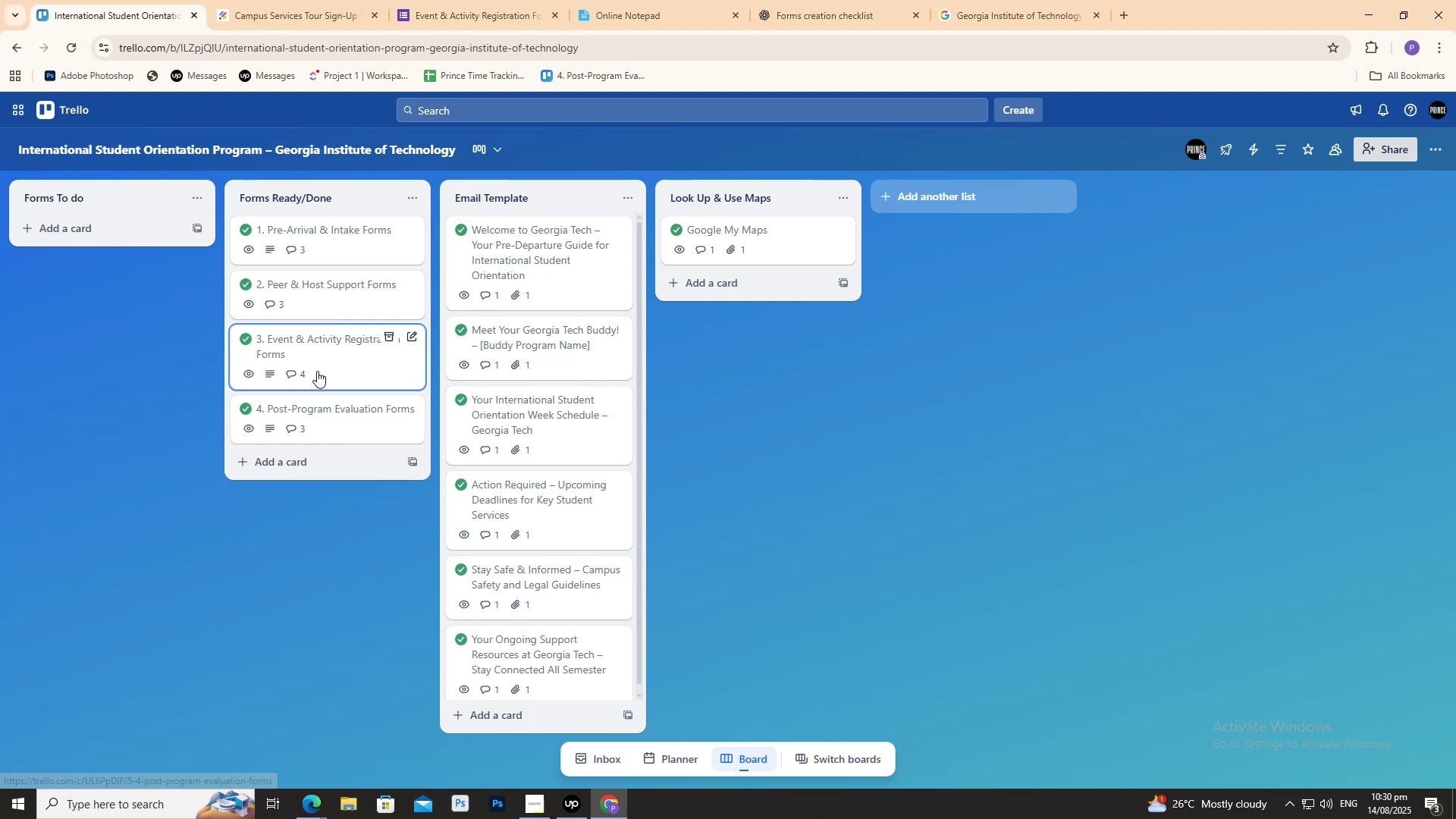 
left_click([321, 365])
 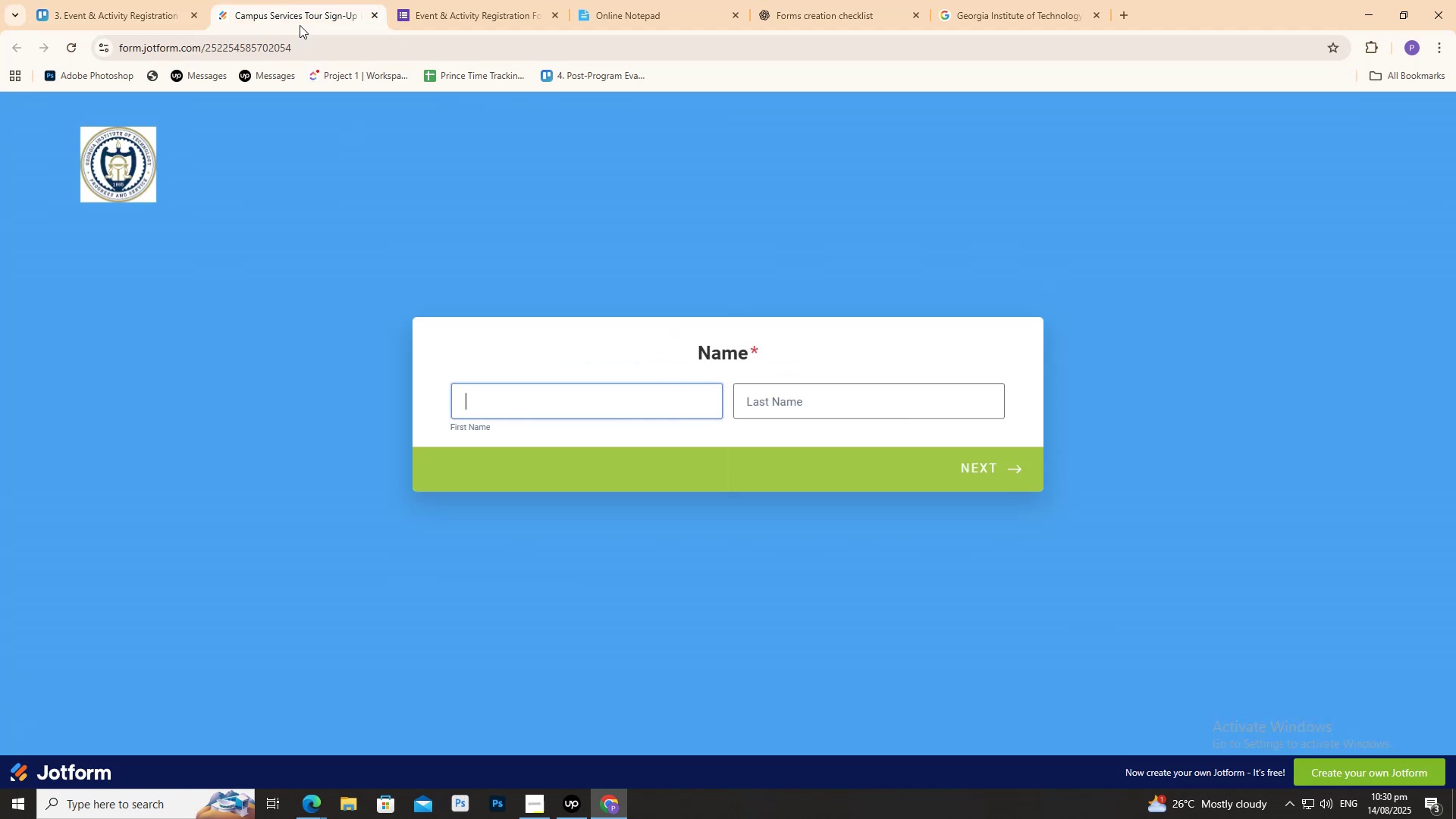 
wait(5.57)
 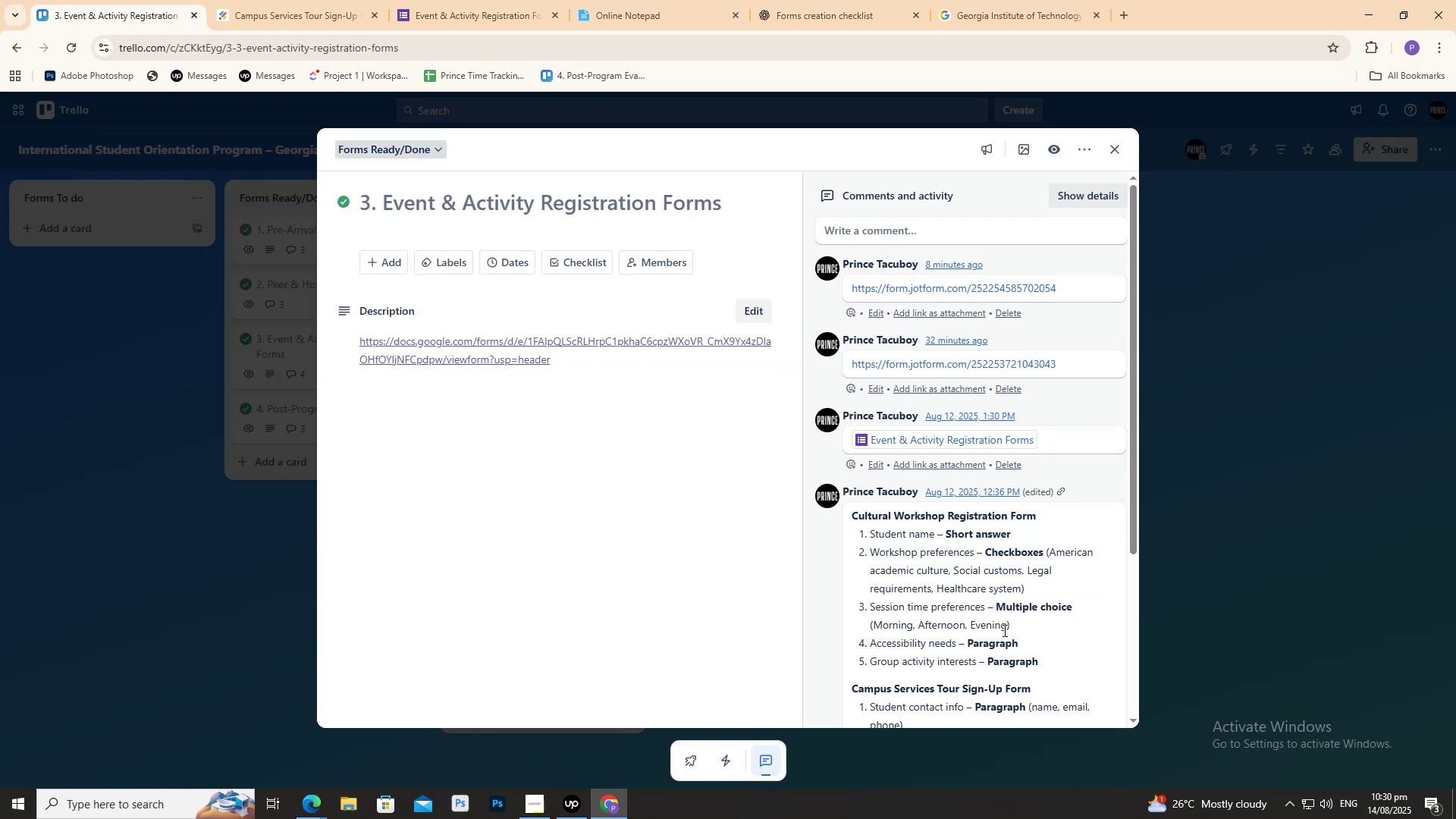 
type(fsrjyhg)
 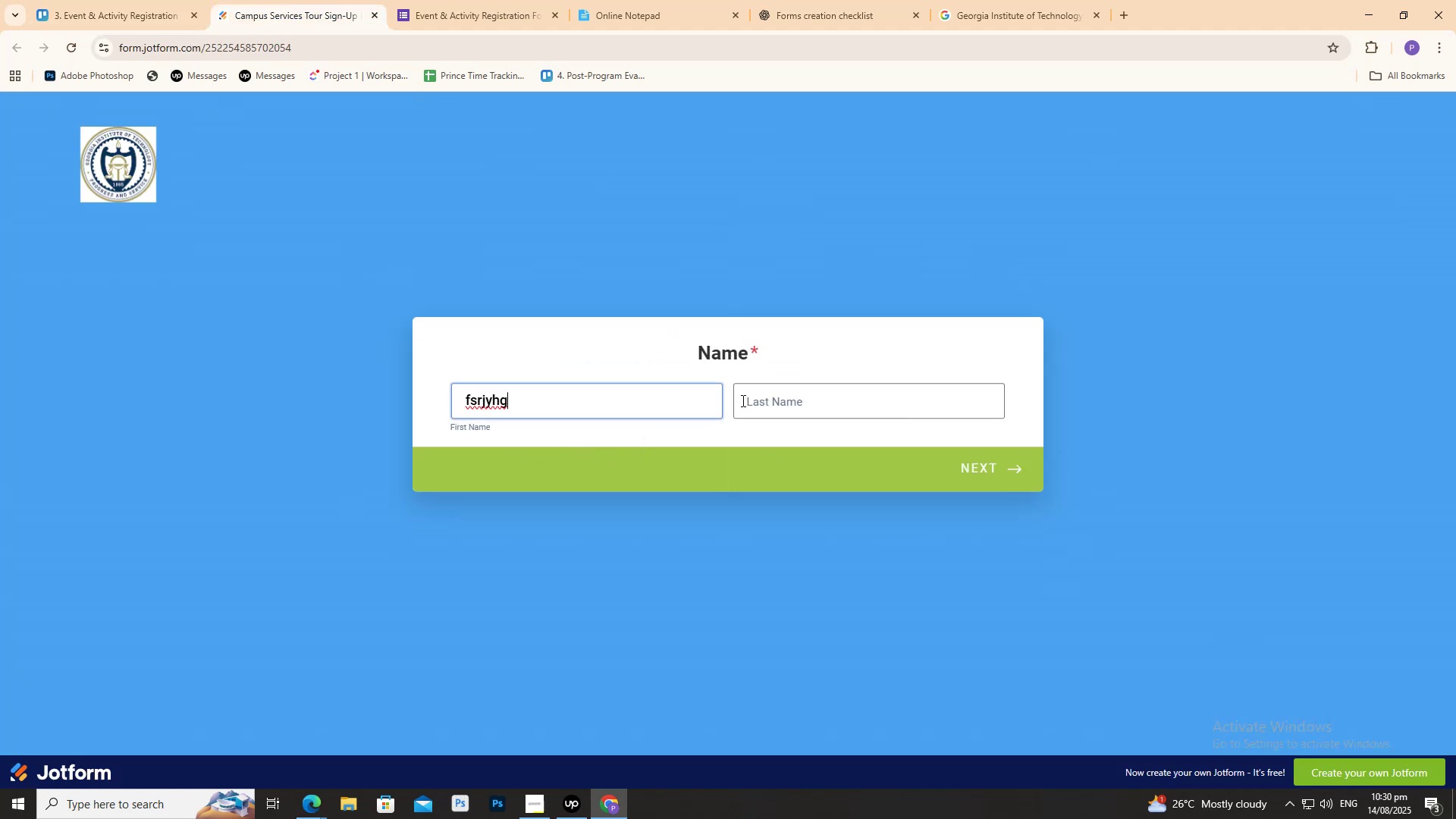 
left_click([893, 407])
 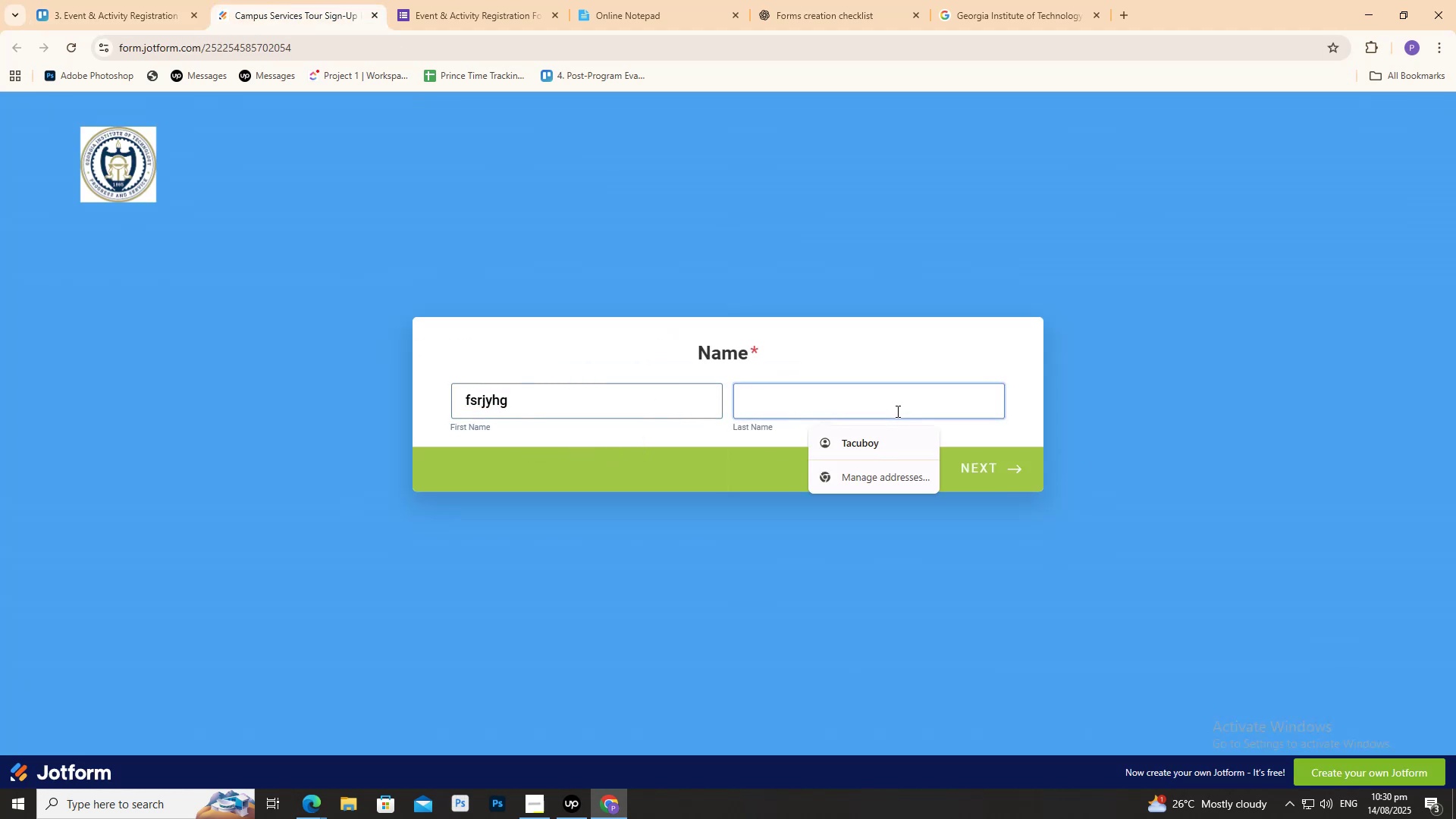 
type(uiutrs)
 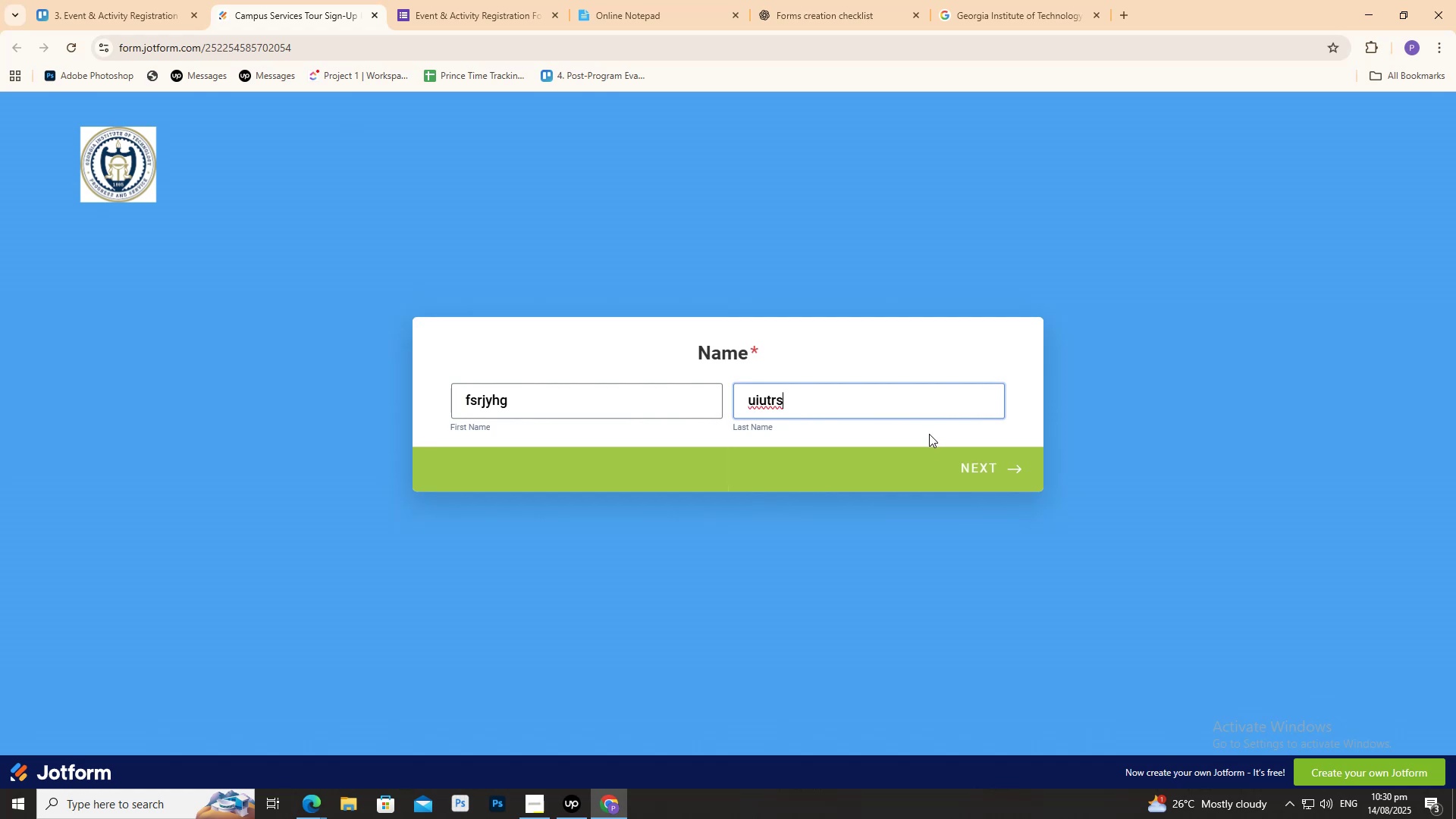 
left_click([1022, 455])
 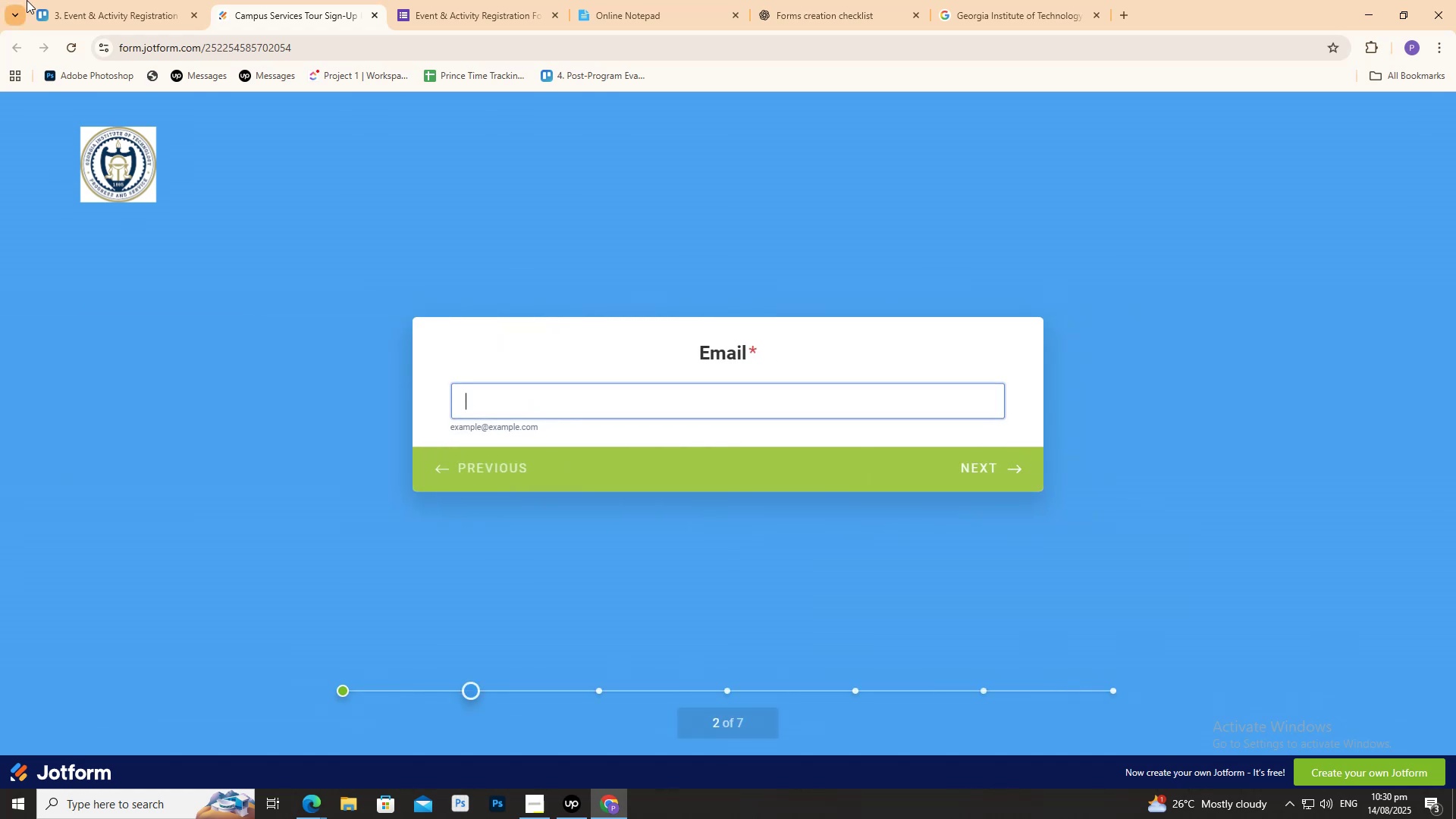 
left_click([61, 0])
 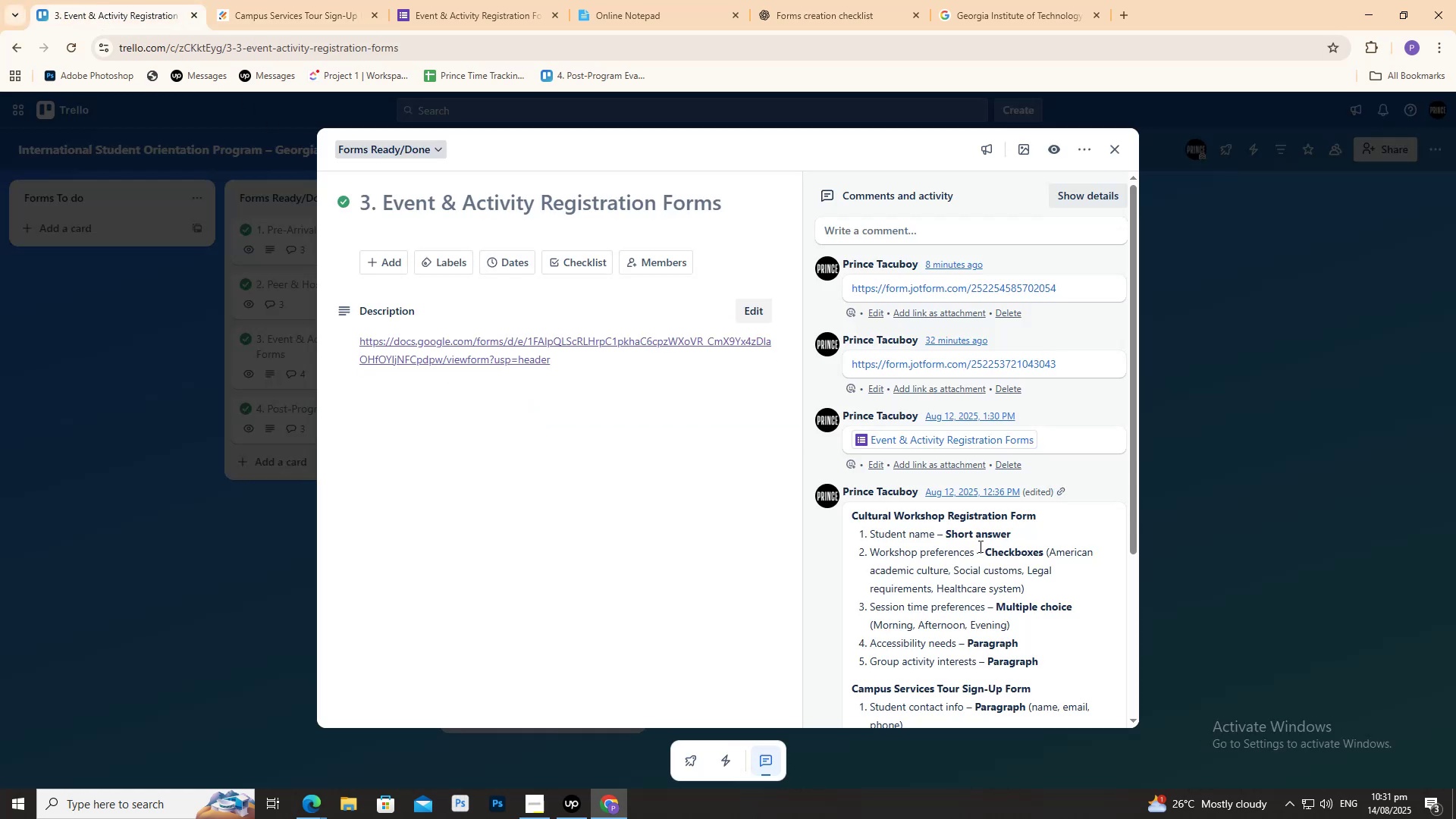 
scroll: coordinate [970, 535], scroll_direction: down, amount: 2.0
 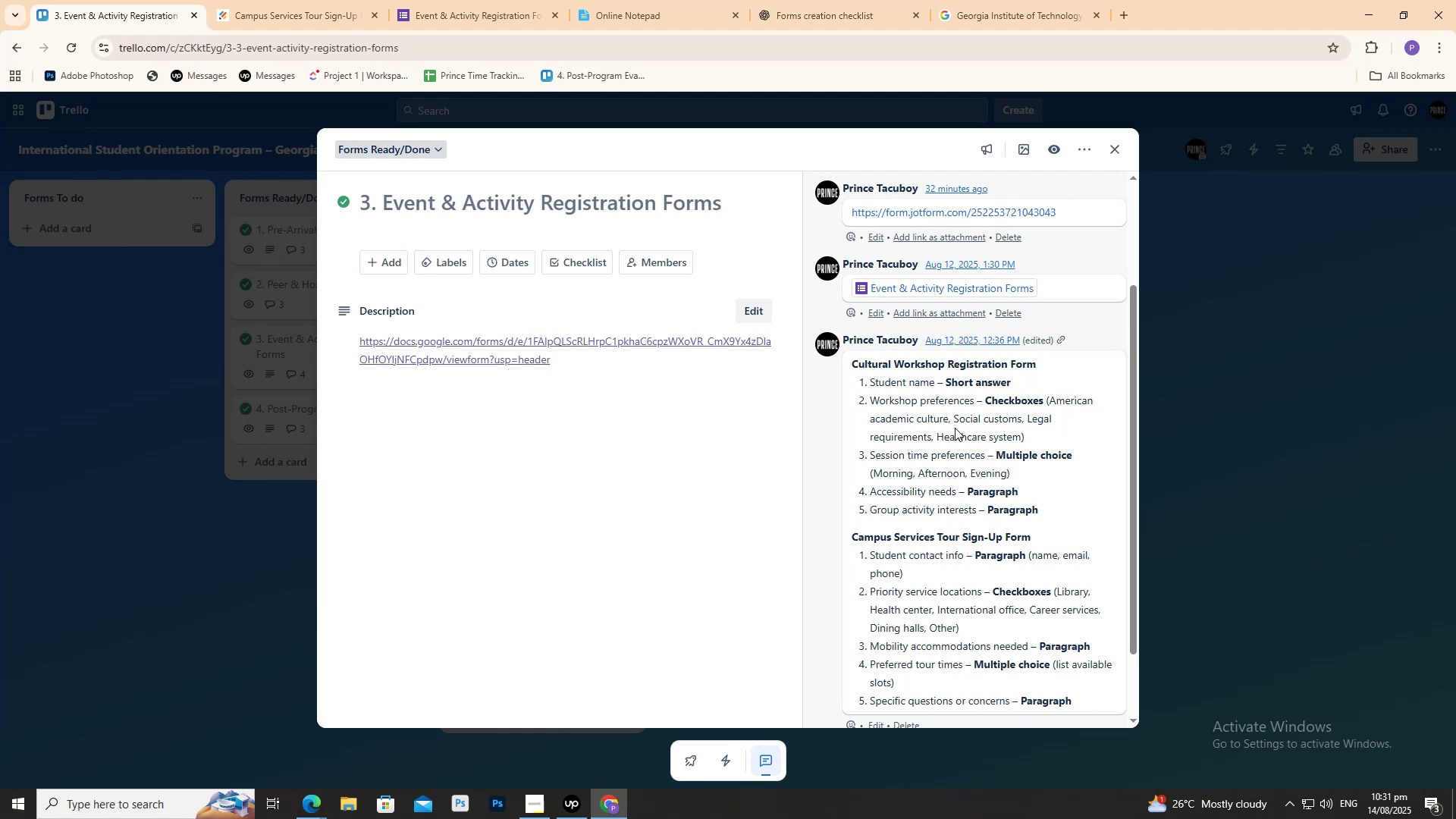 
wait(5.59)
 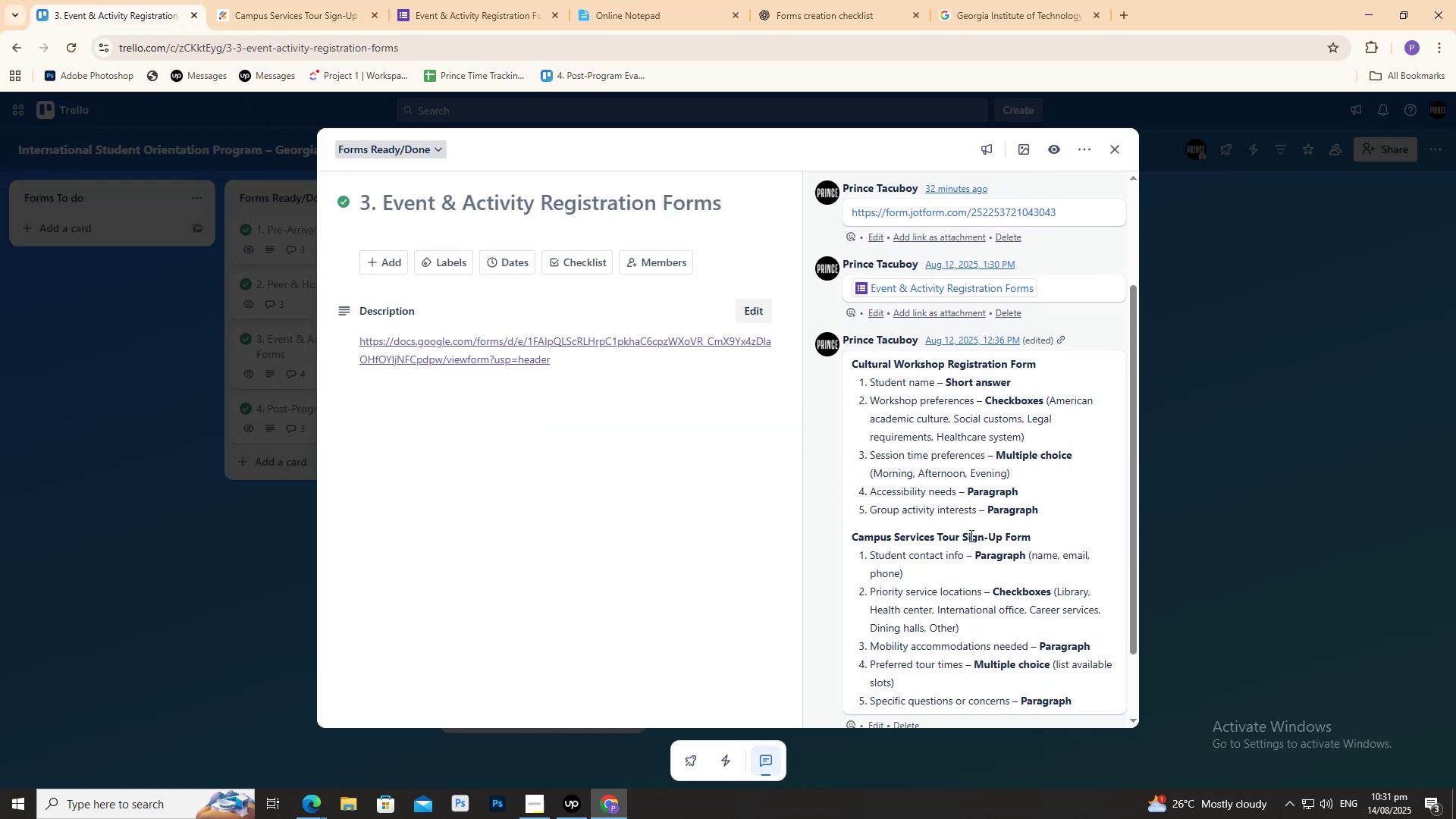 
left_click([347, 0])
 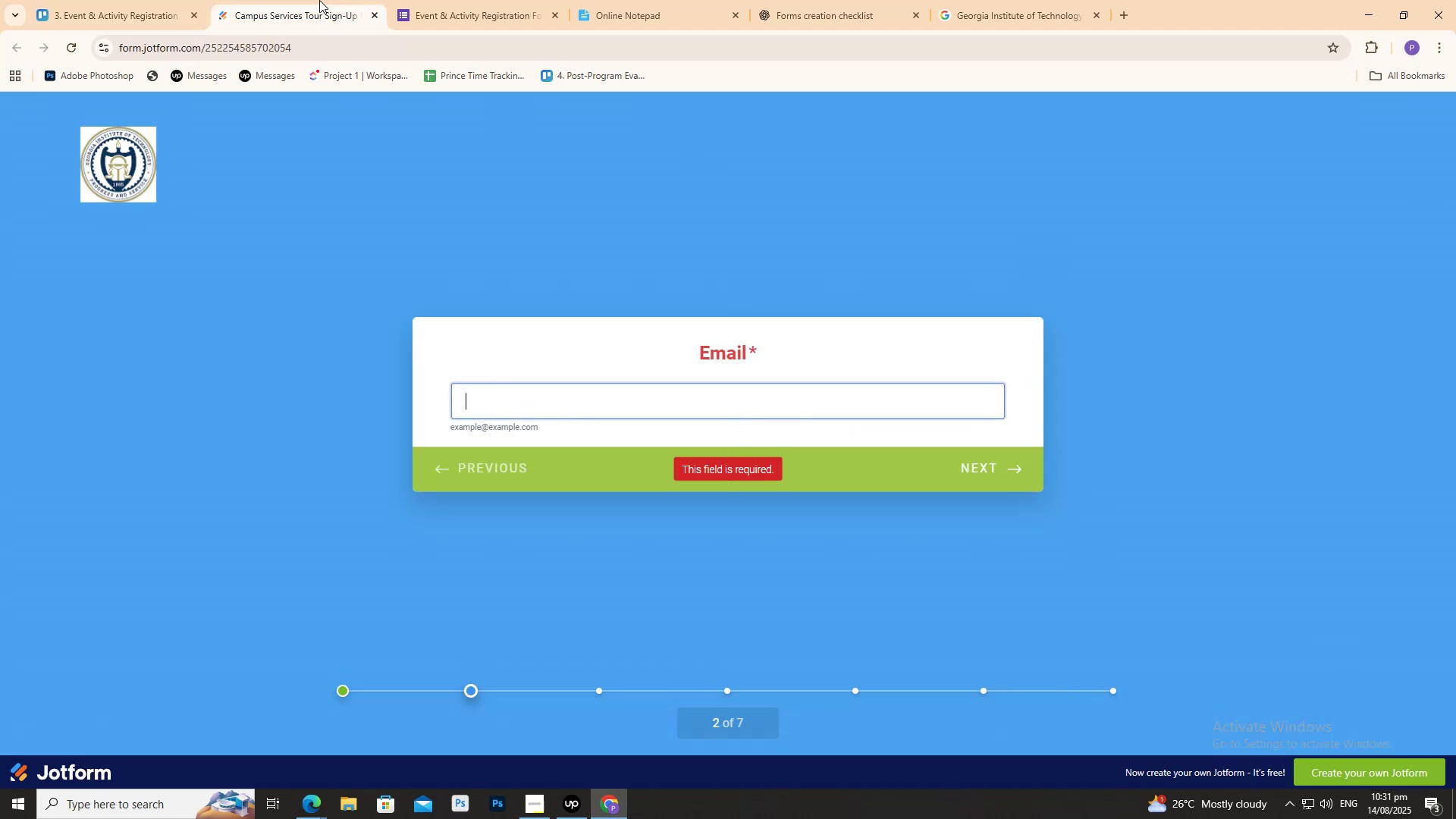 
mouse_move([143, 5])
 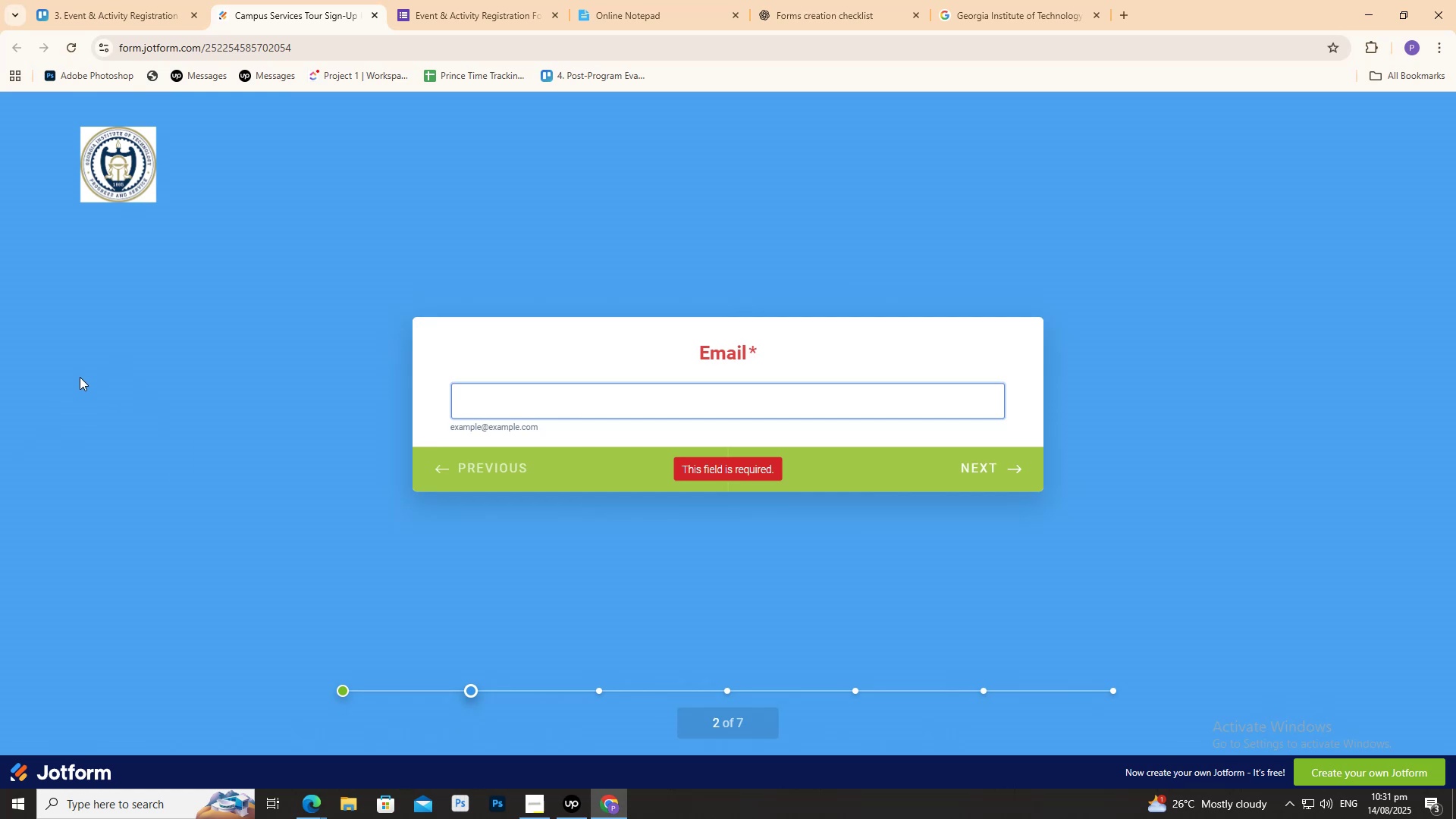 
type(sfgwETYETSUT)
 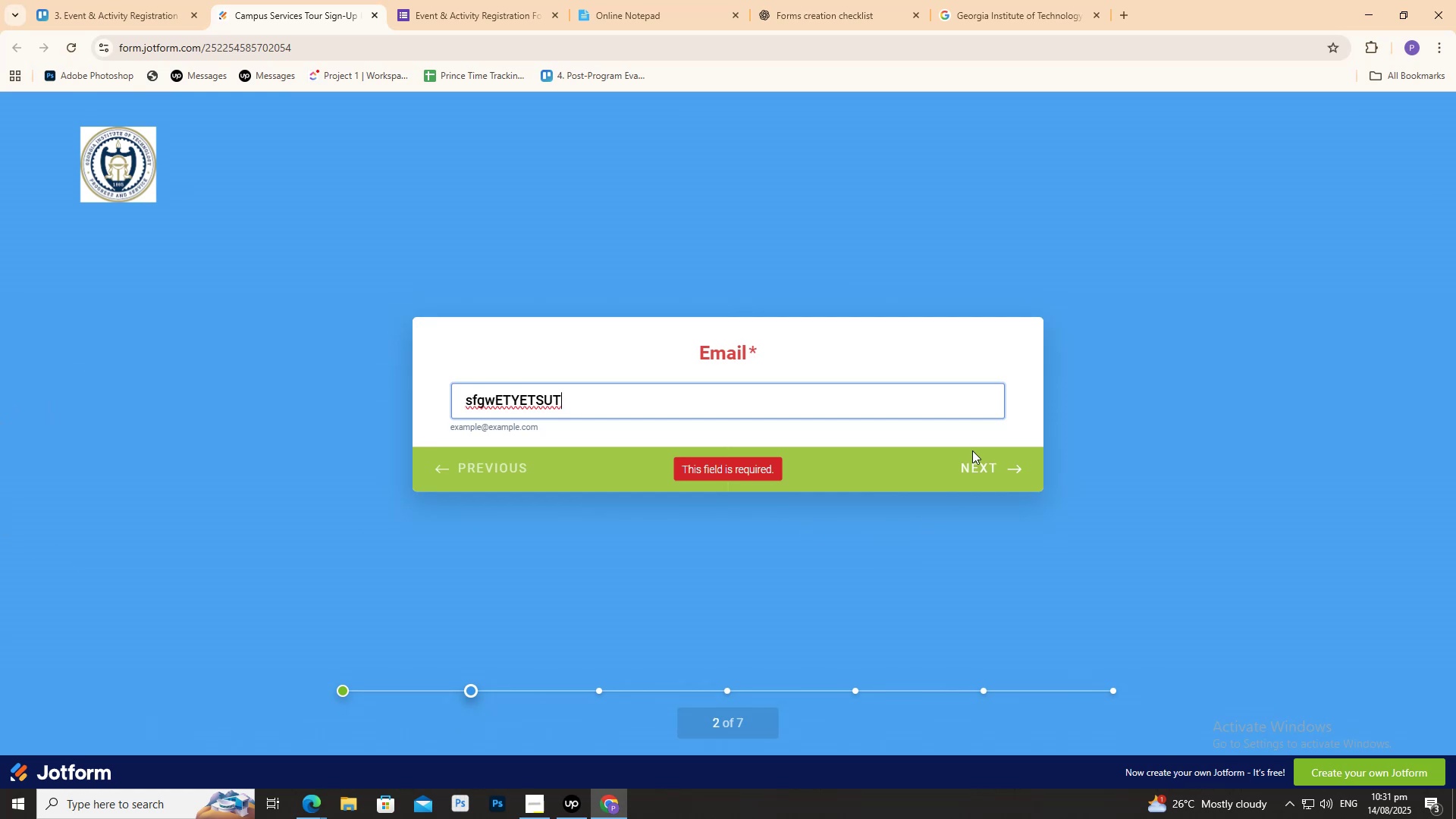 
left_click([971, 466])
 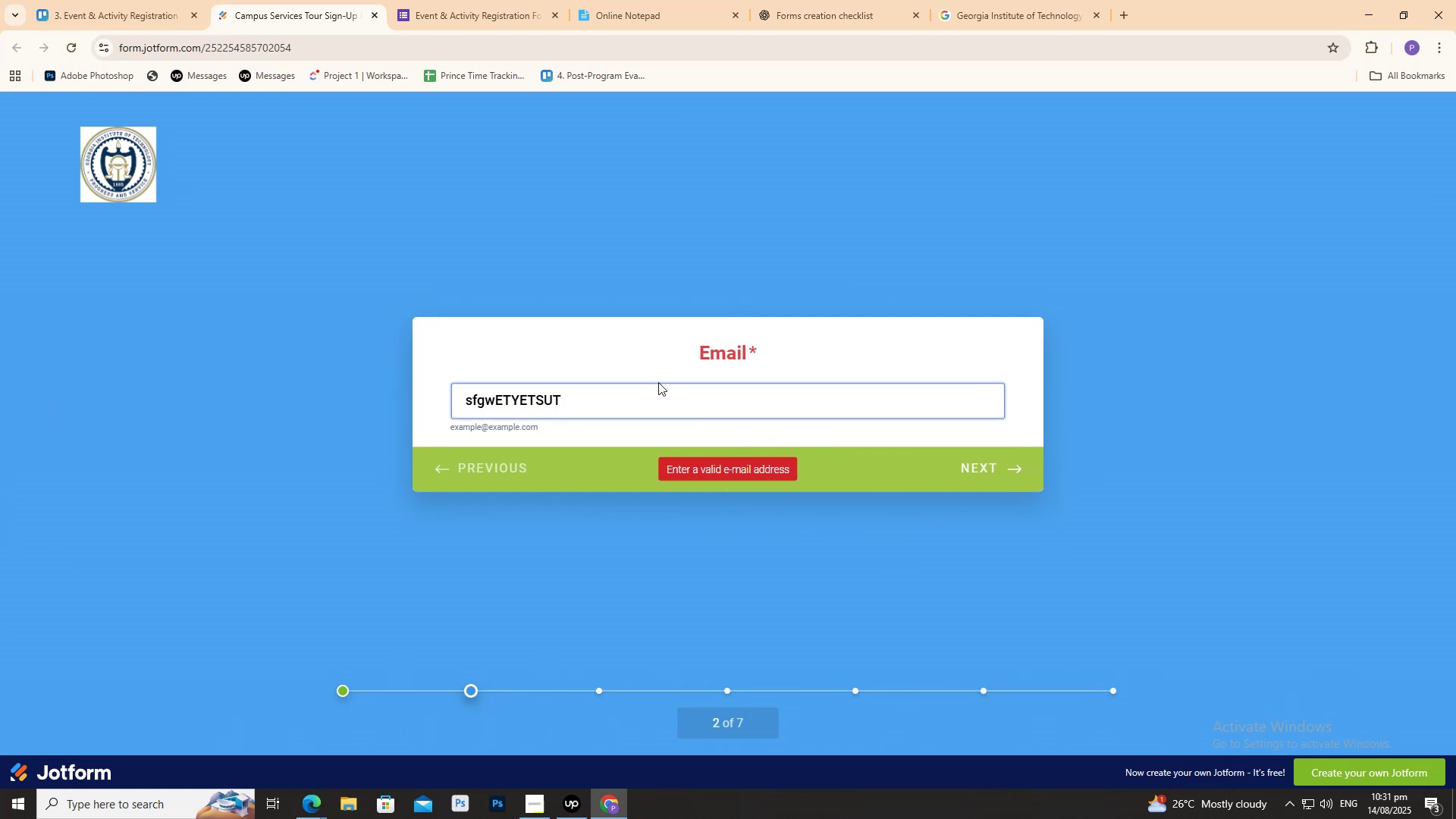 
hold_key(key=Backspace, duration=1.3)
 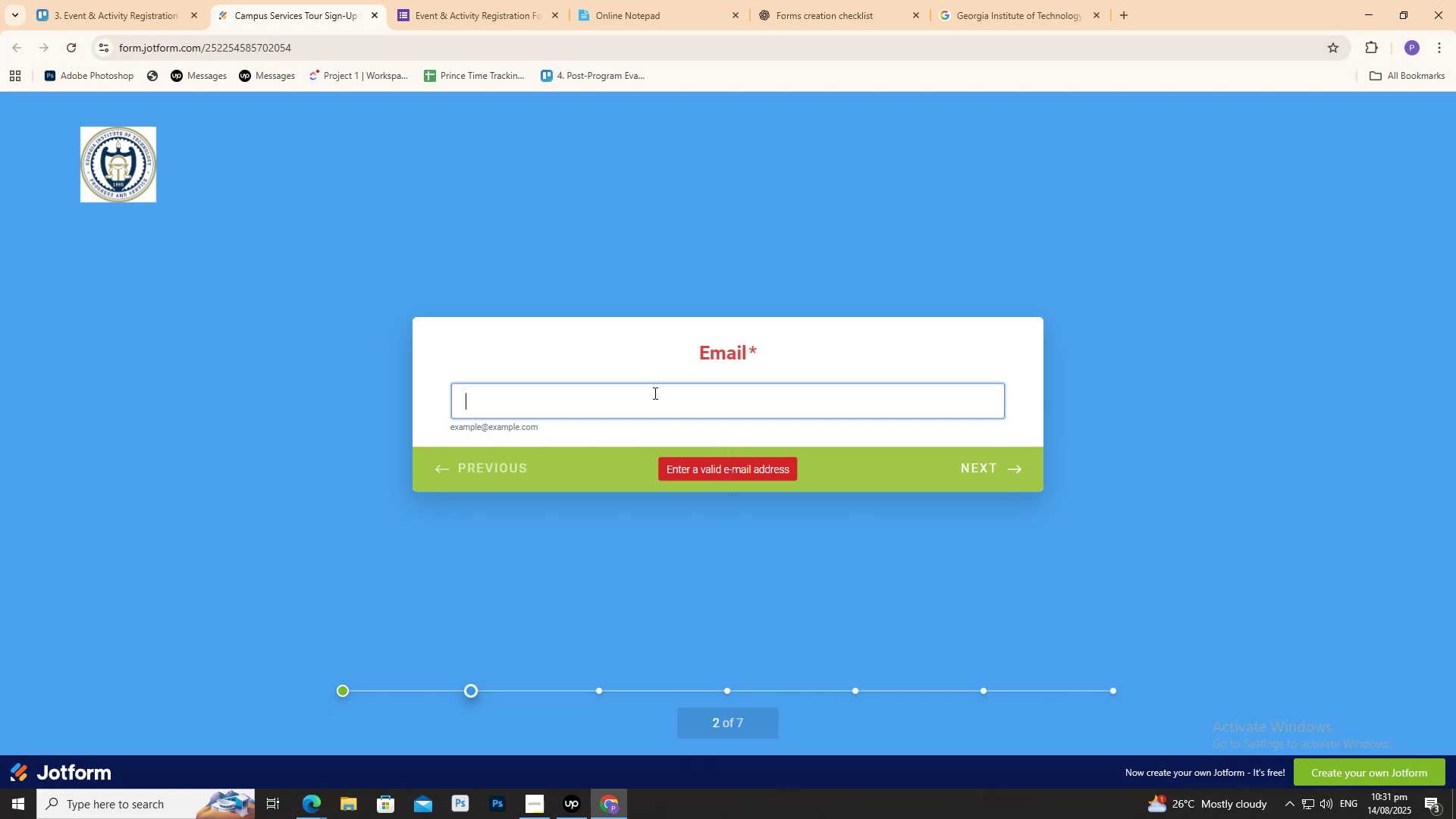 
type(ESTRAestradatin2)
 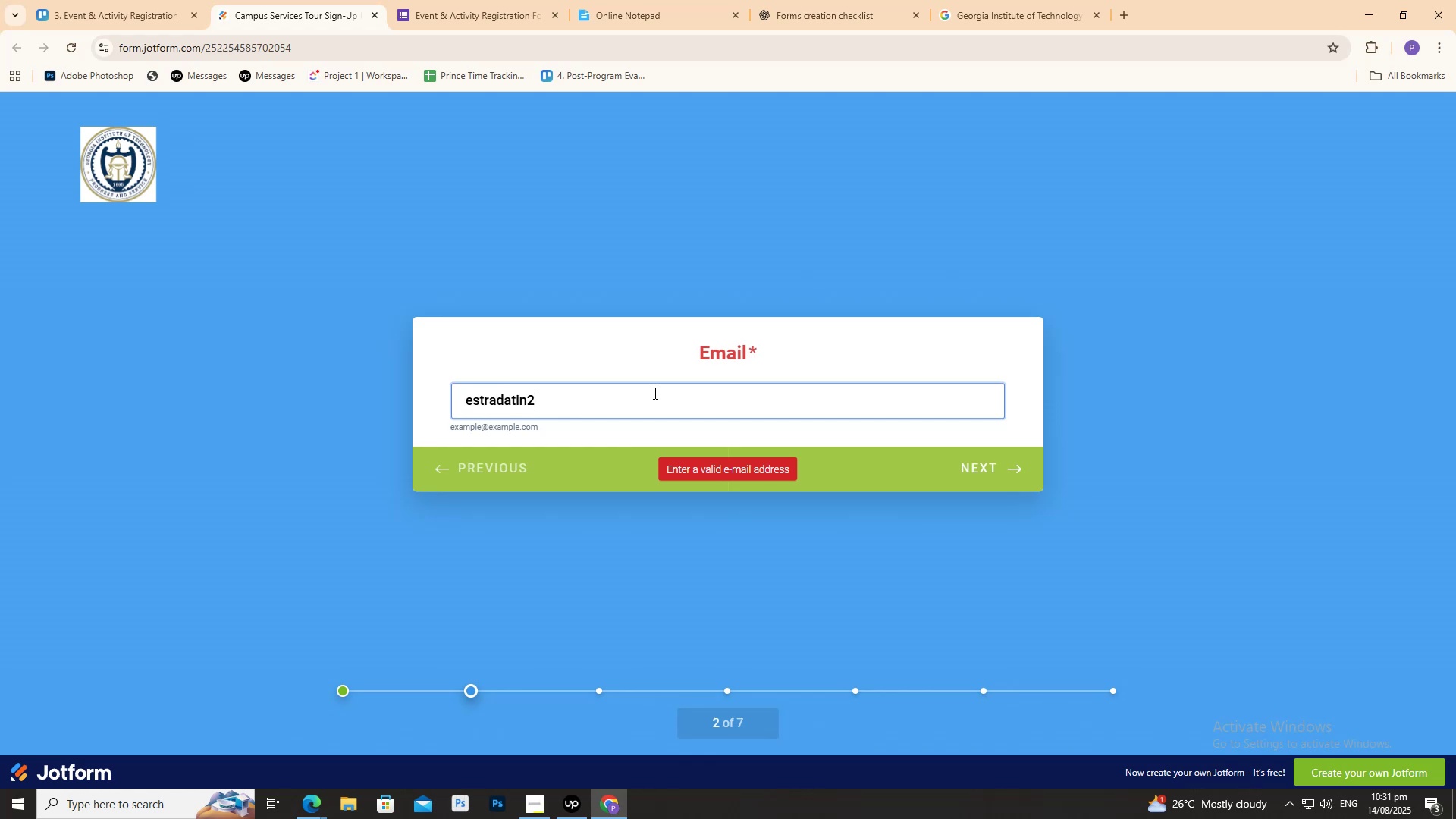 
hold_key(key=Backspace, duration=0.89)
 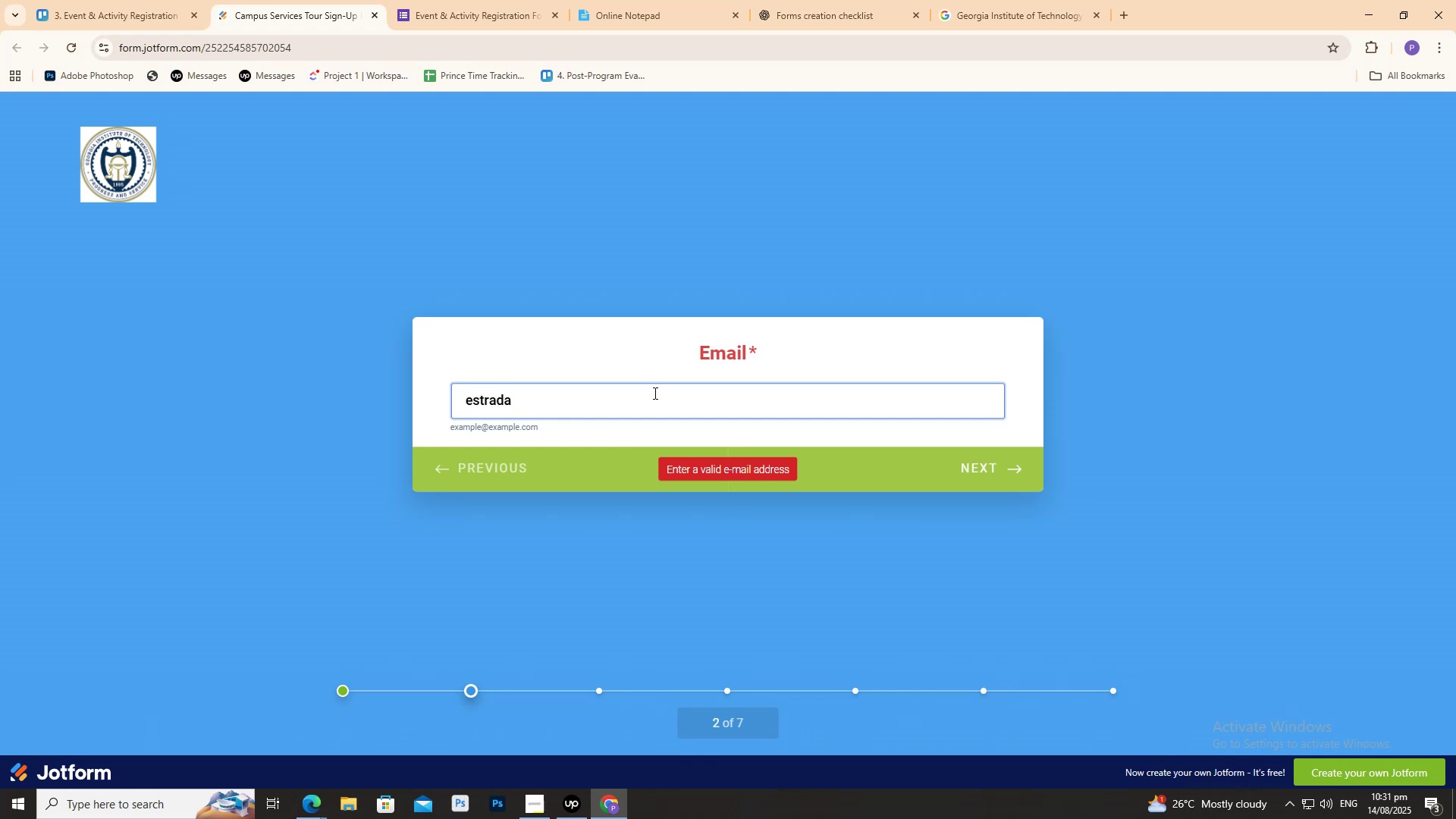 
type(@gmail.com)
 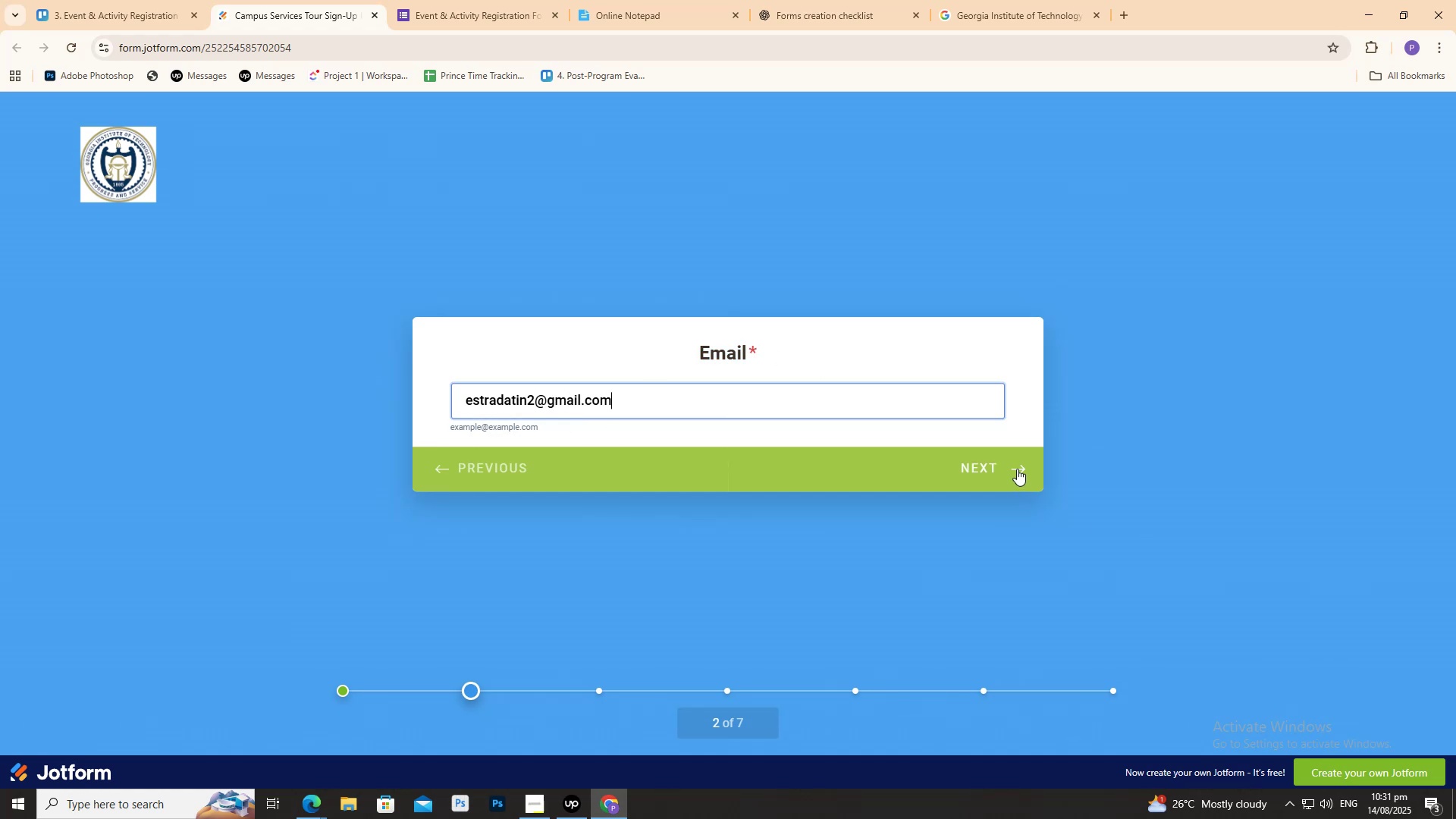 
left_click([996, 454])
 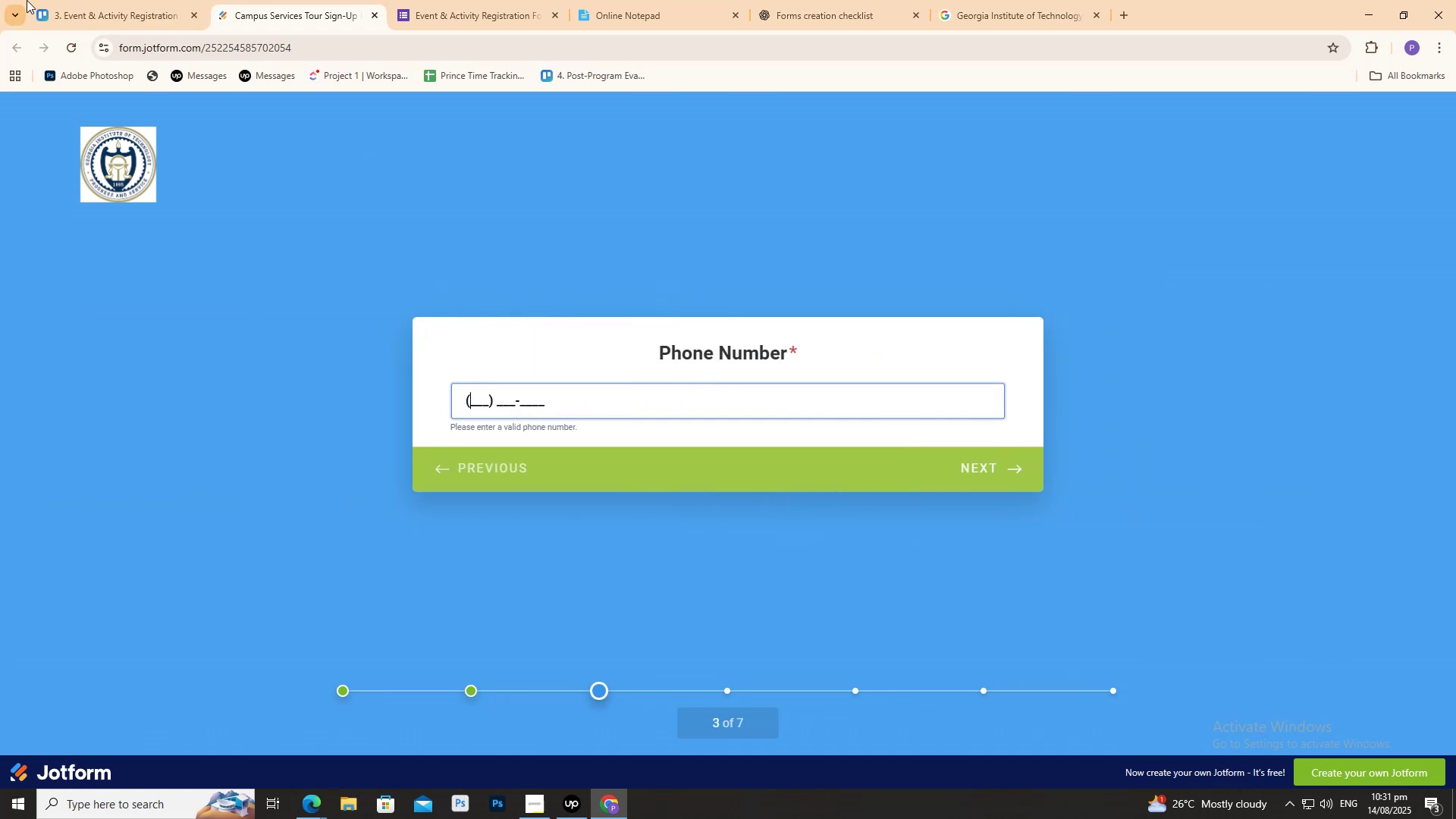 
left_click([110, 0])
 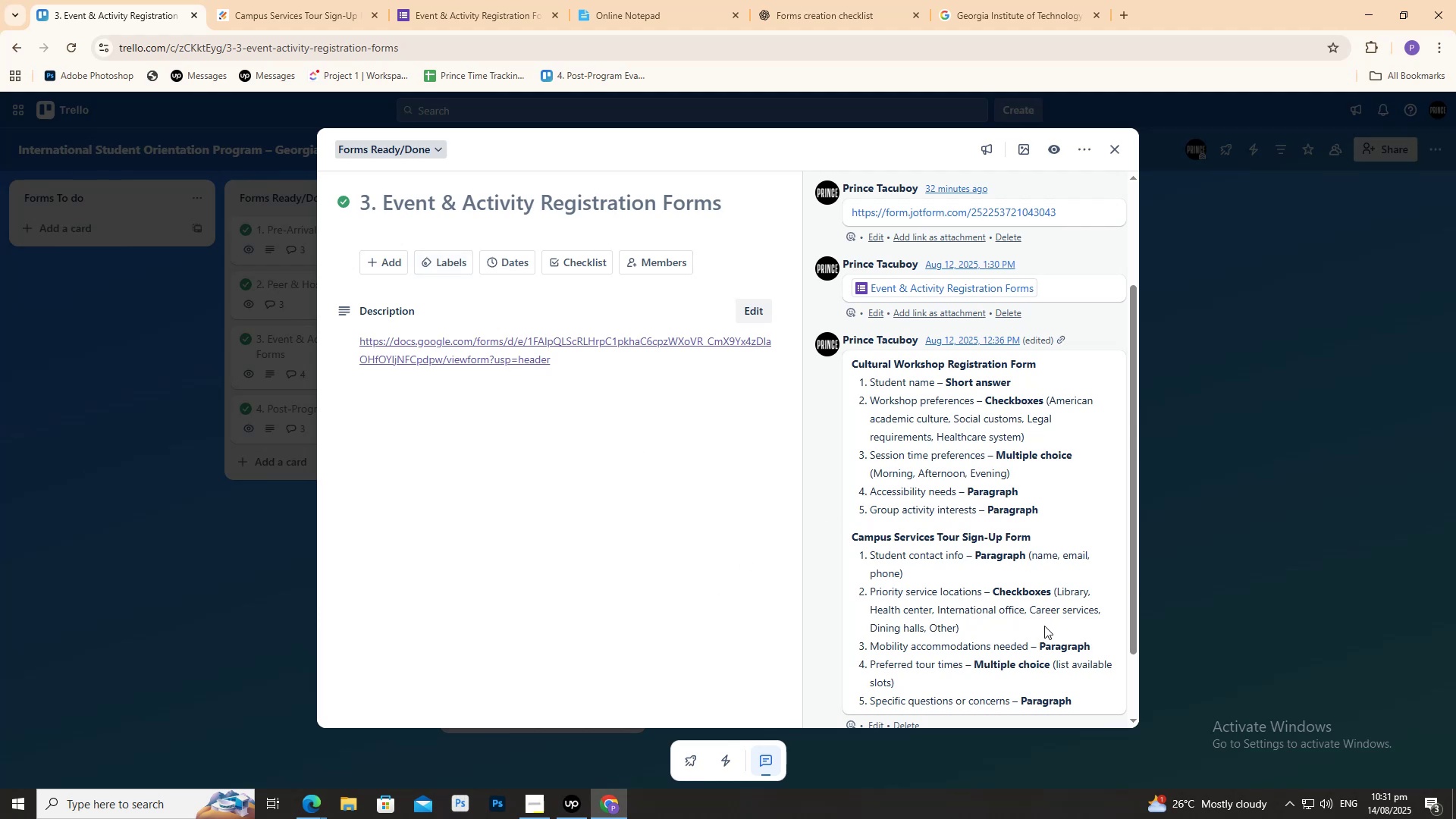 
scroll: coordinate [967, 579], scroll_direction: down, amount: 1.0
 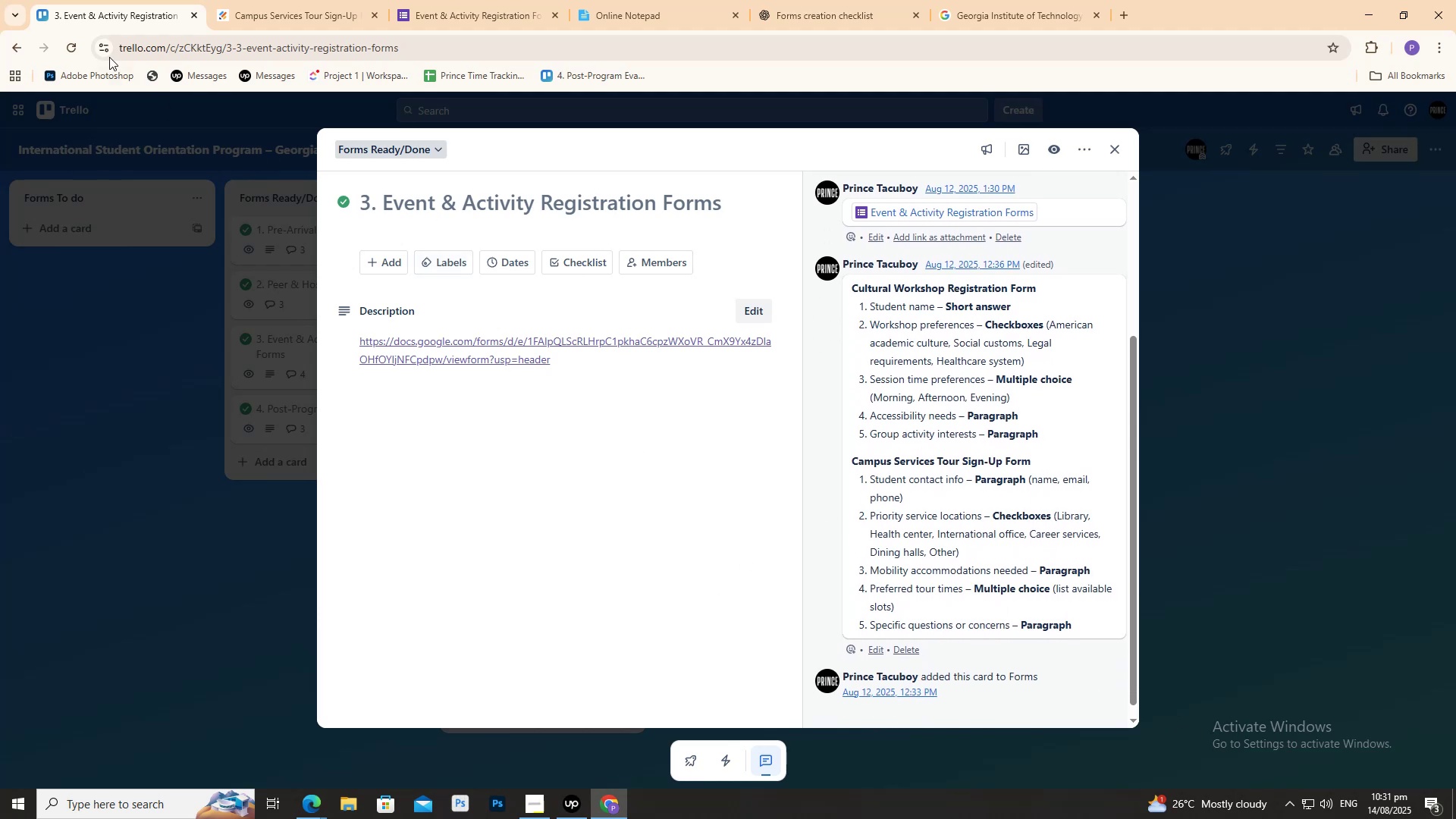 
mouse_move([307, 17])
 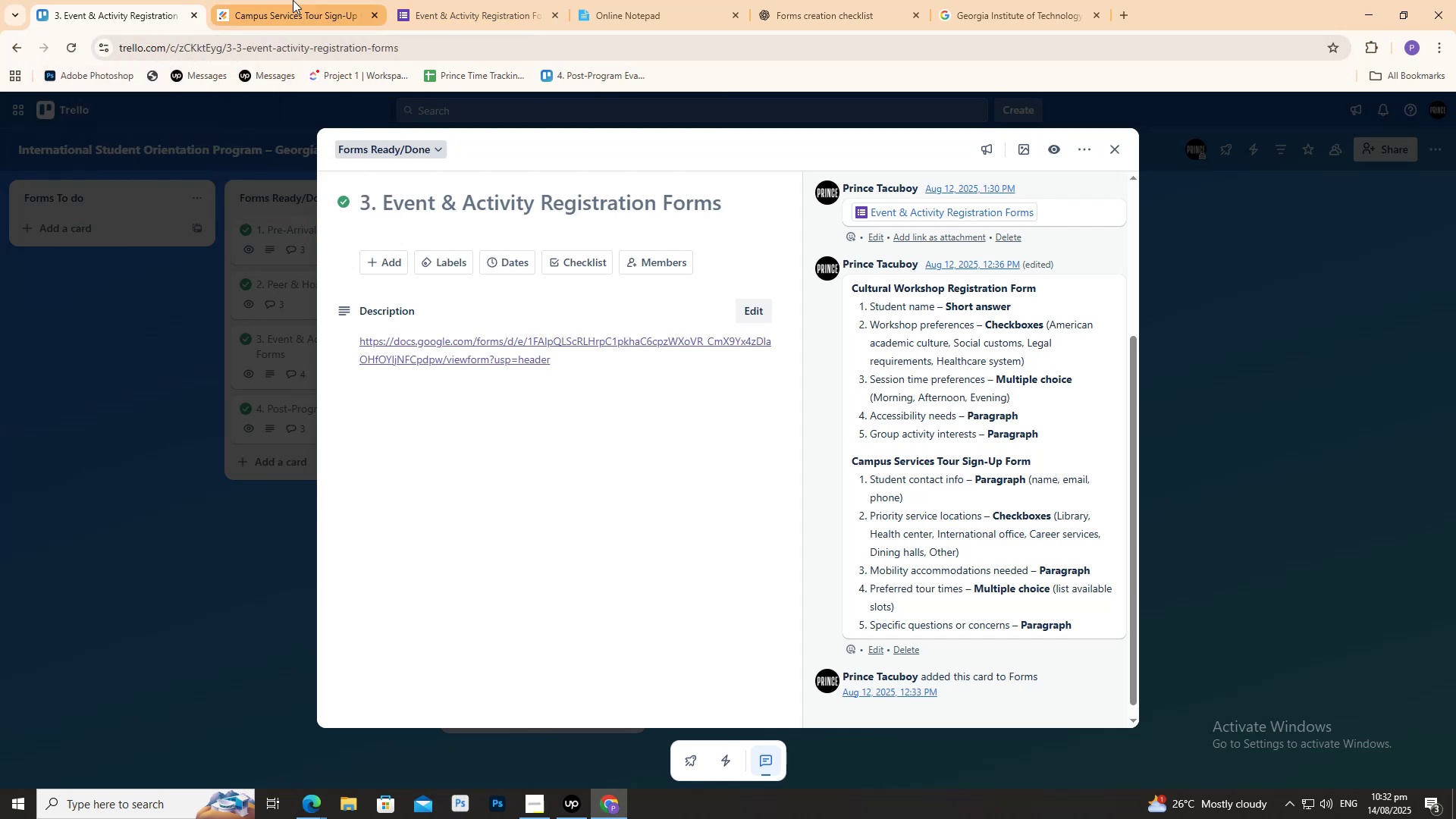 
left_click([293, 0])
 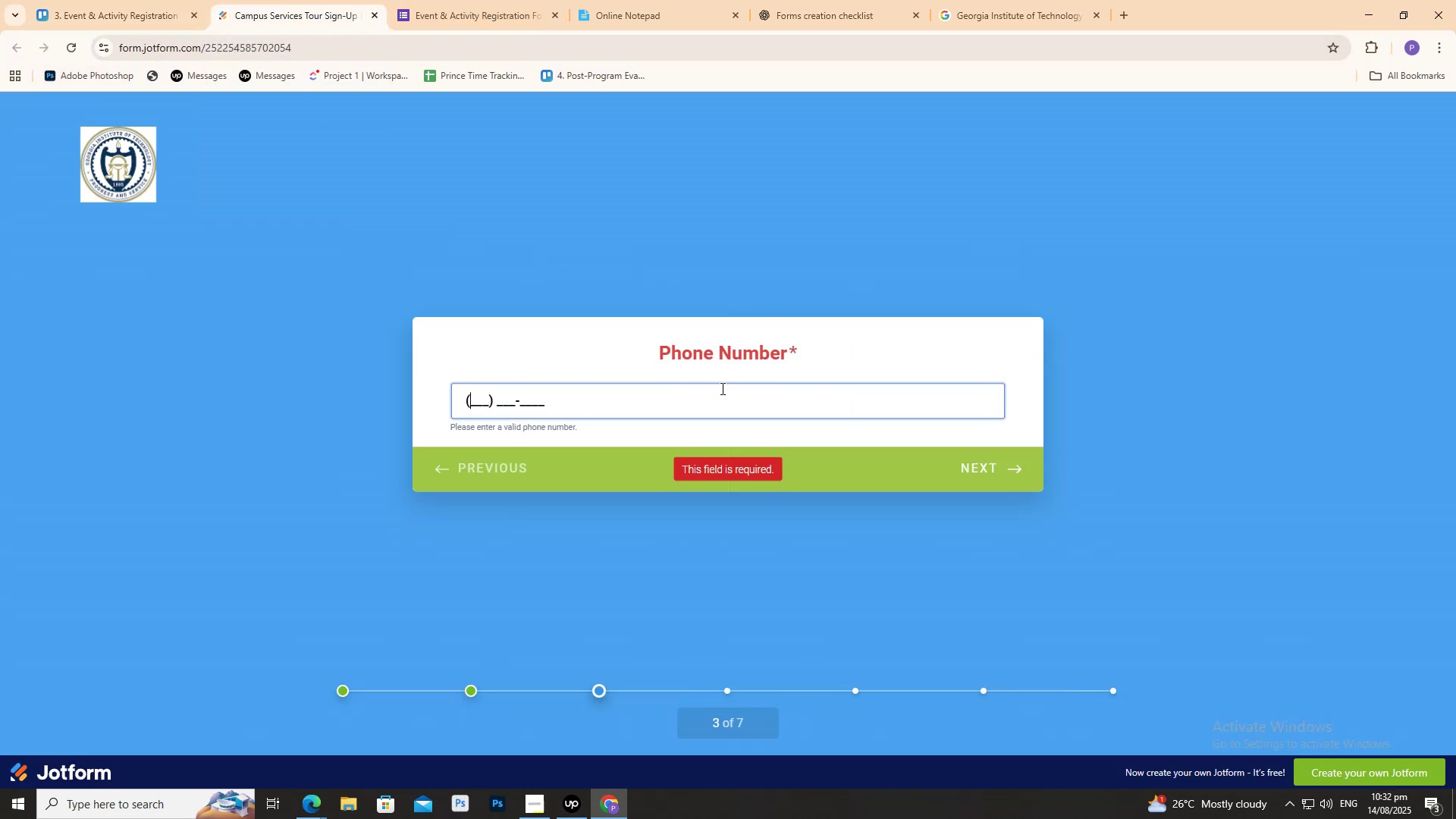 
type(874564876518)
 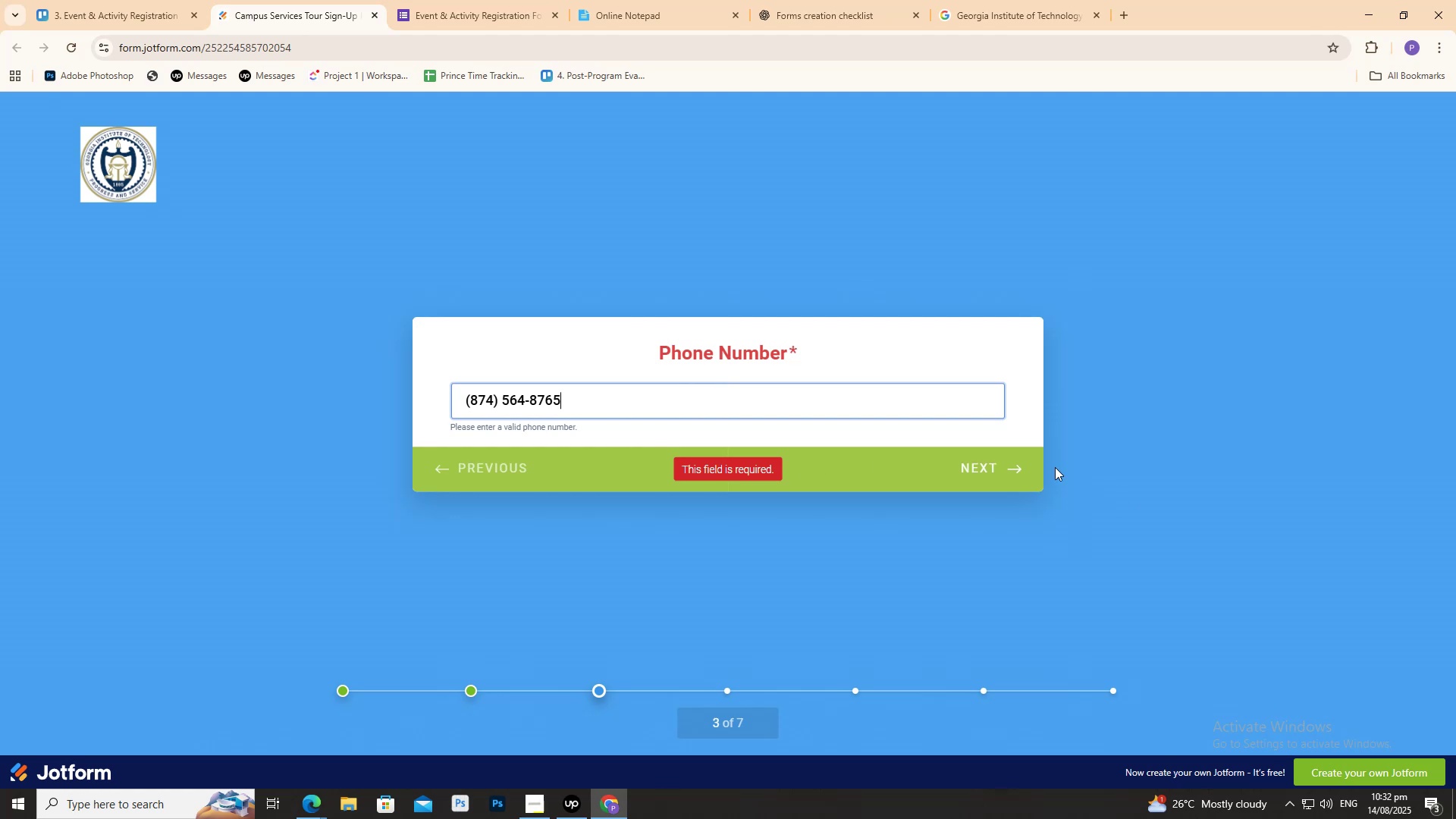 
left_click([973, 472])
 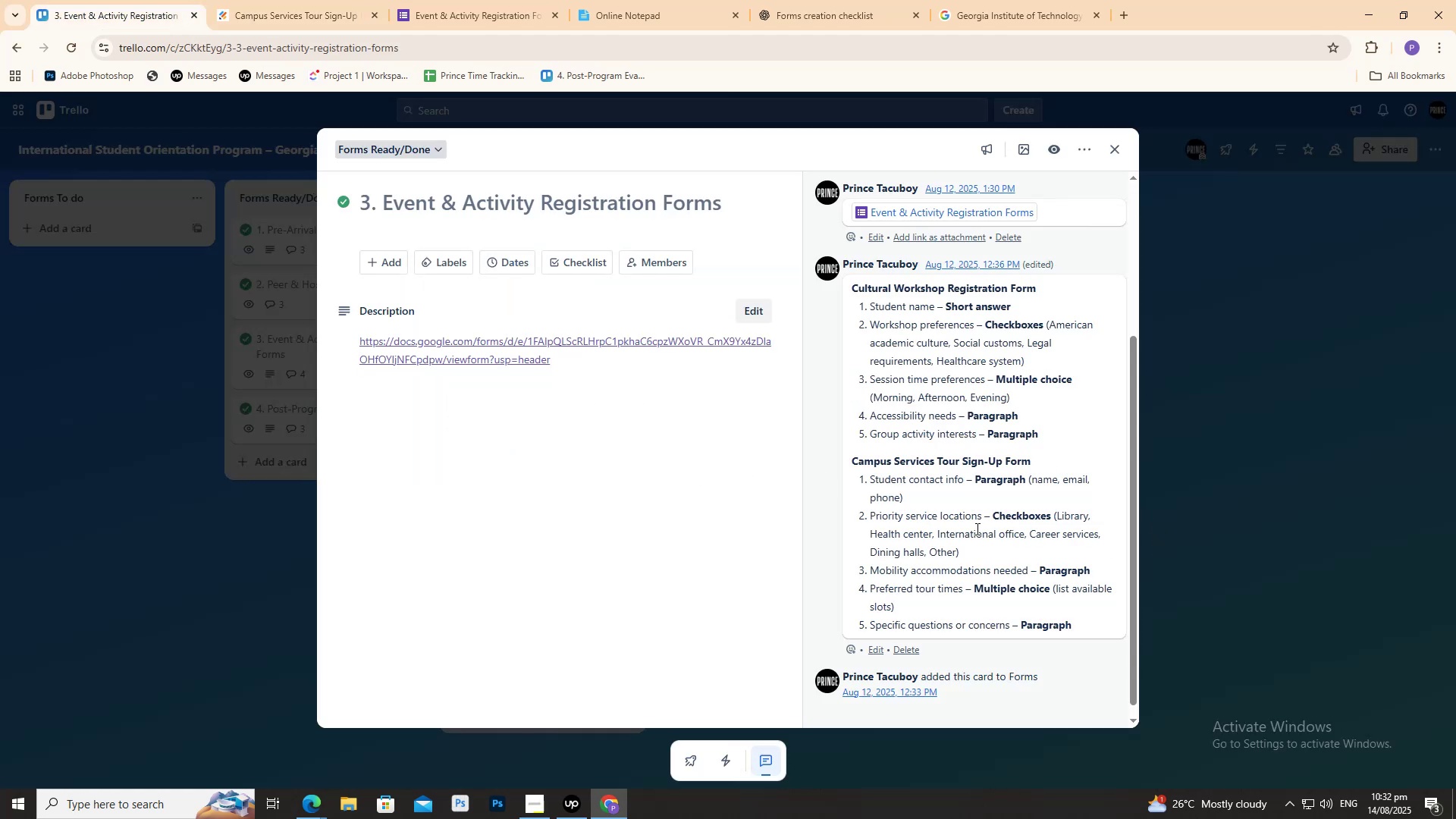 
left_click([240, 5])
 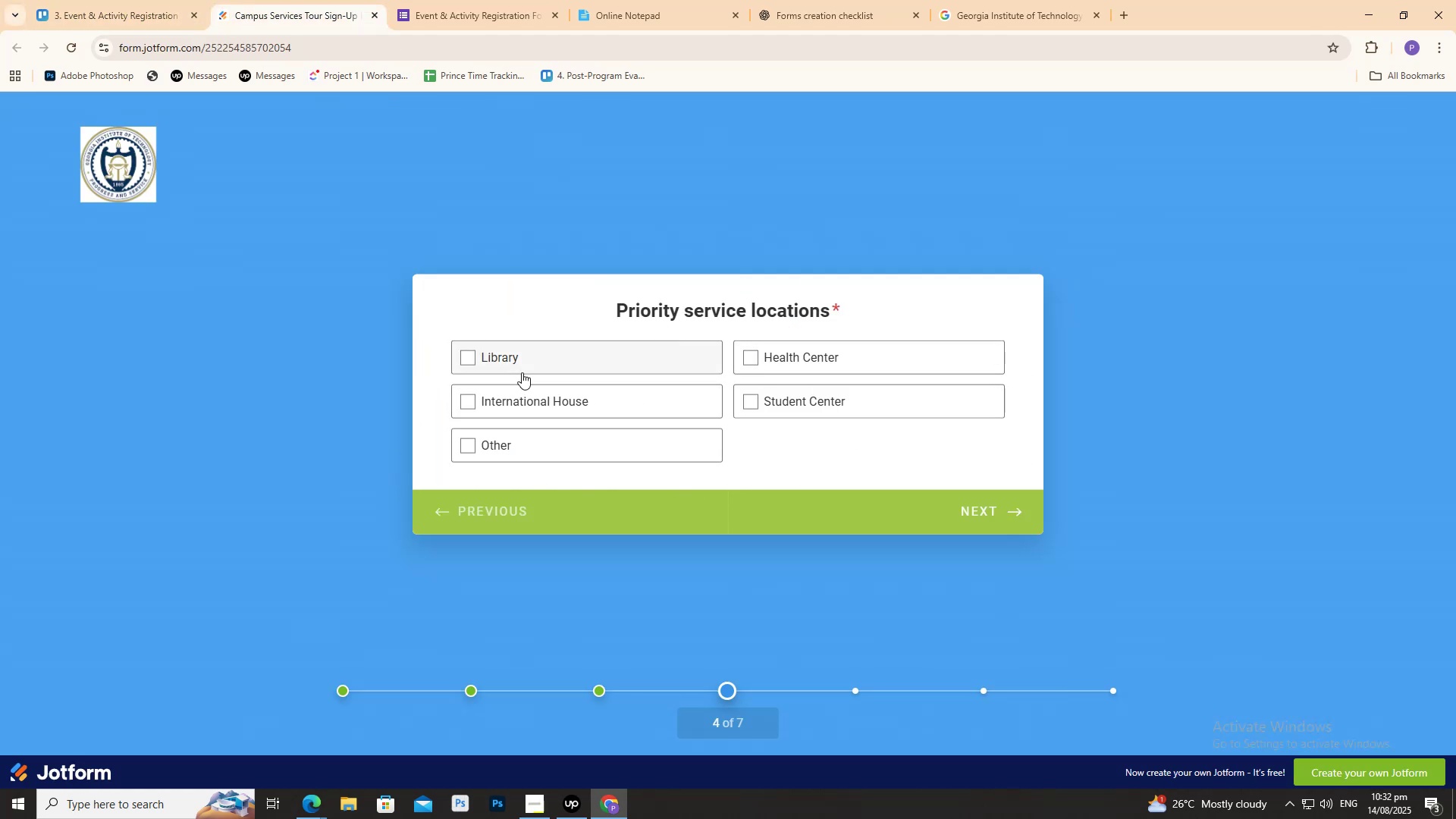 
left_click([528, 366])
 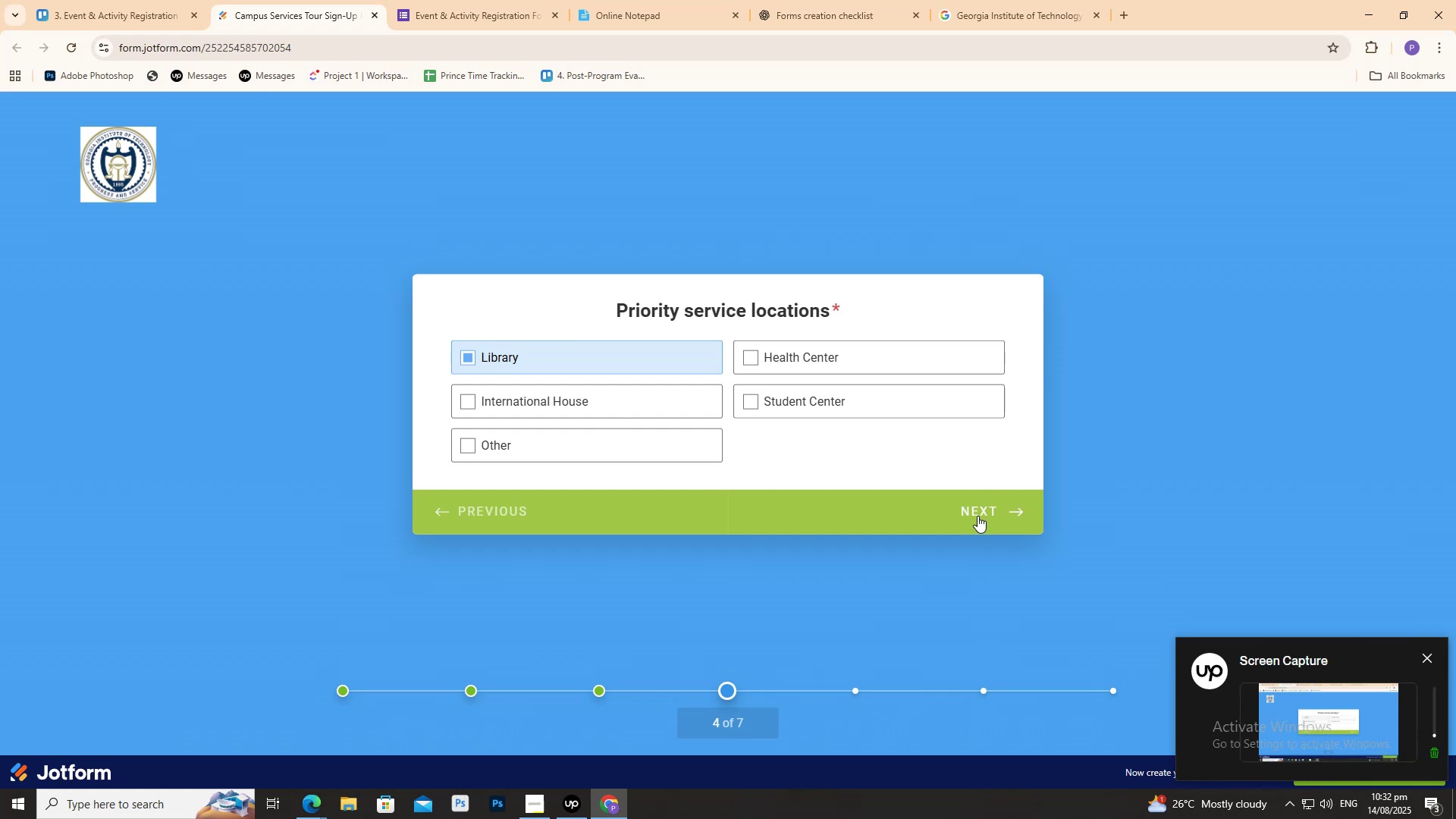 
left_click([976, 513])
 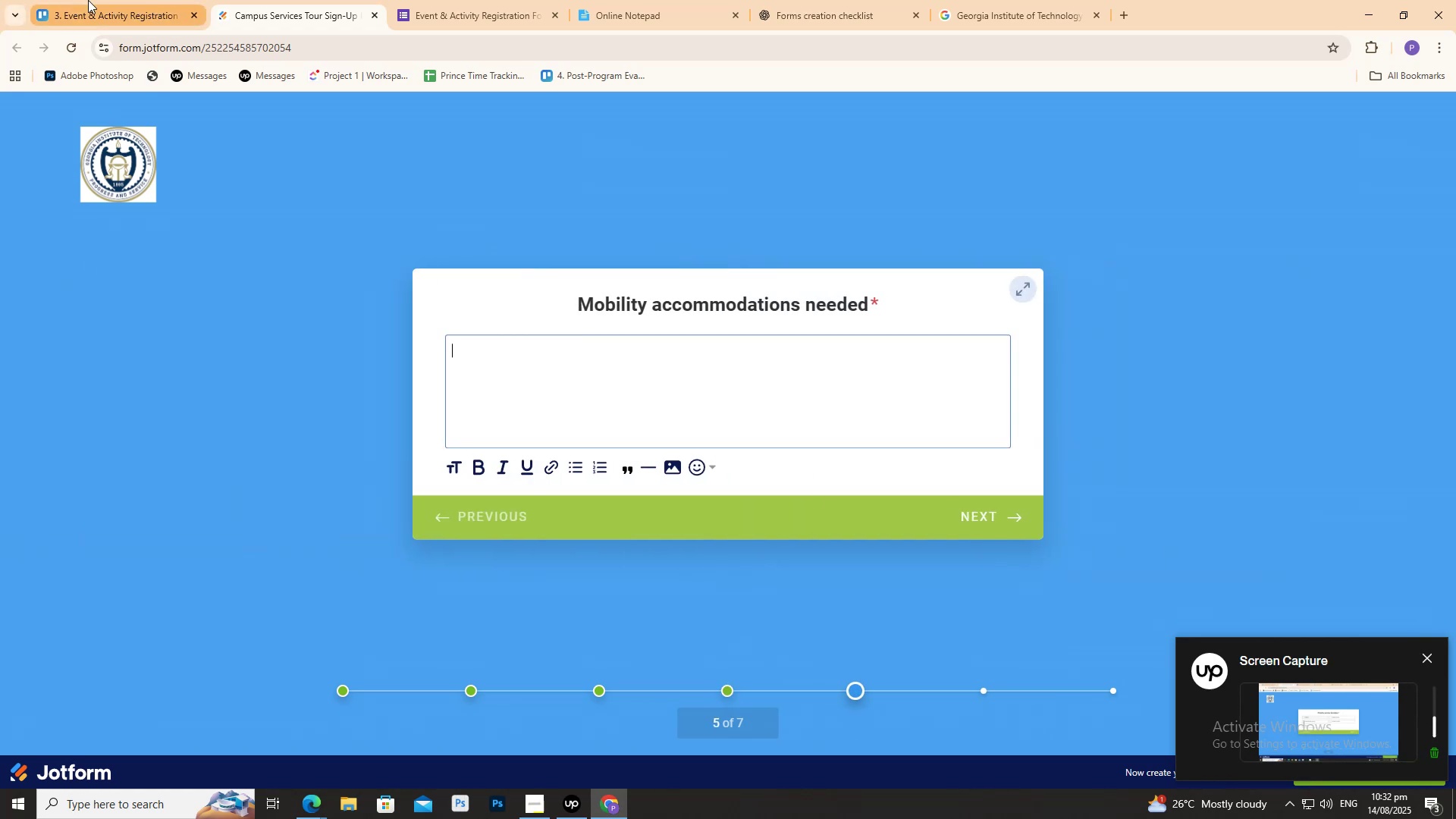 
left_click([143, 0])
 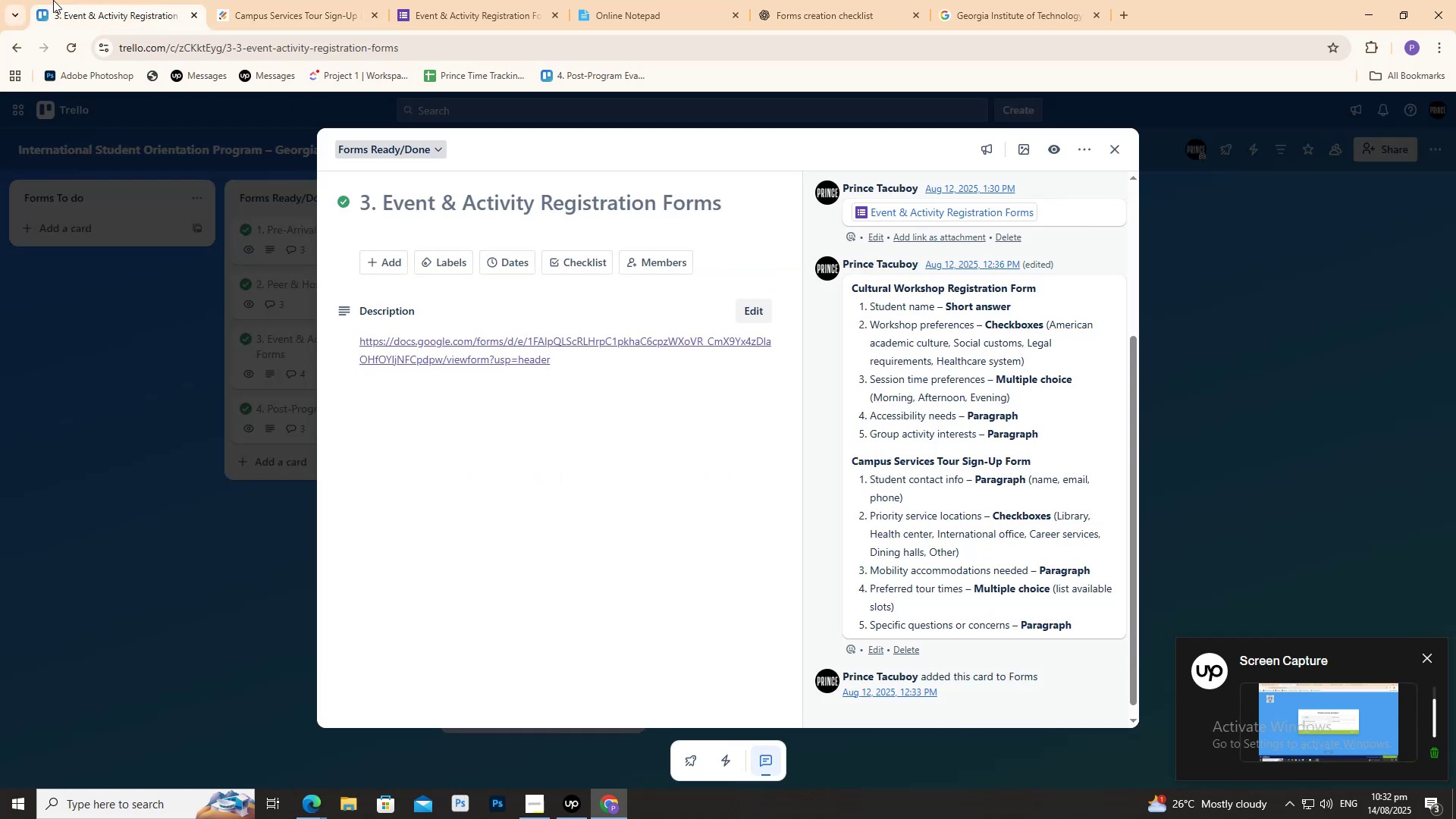 
left_click([279, 1])
 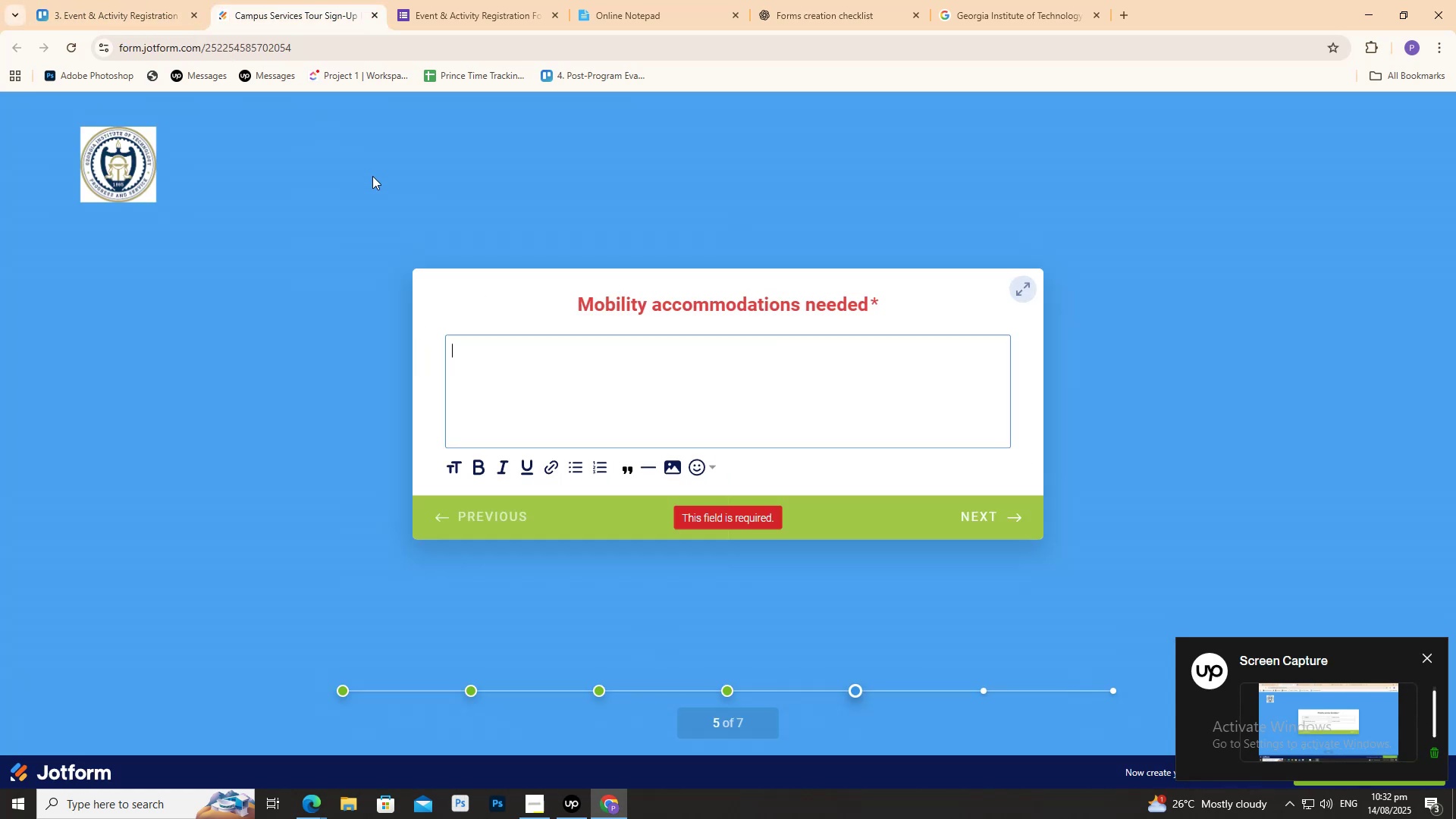 
type(htdhgvbrdgfvs)
 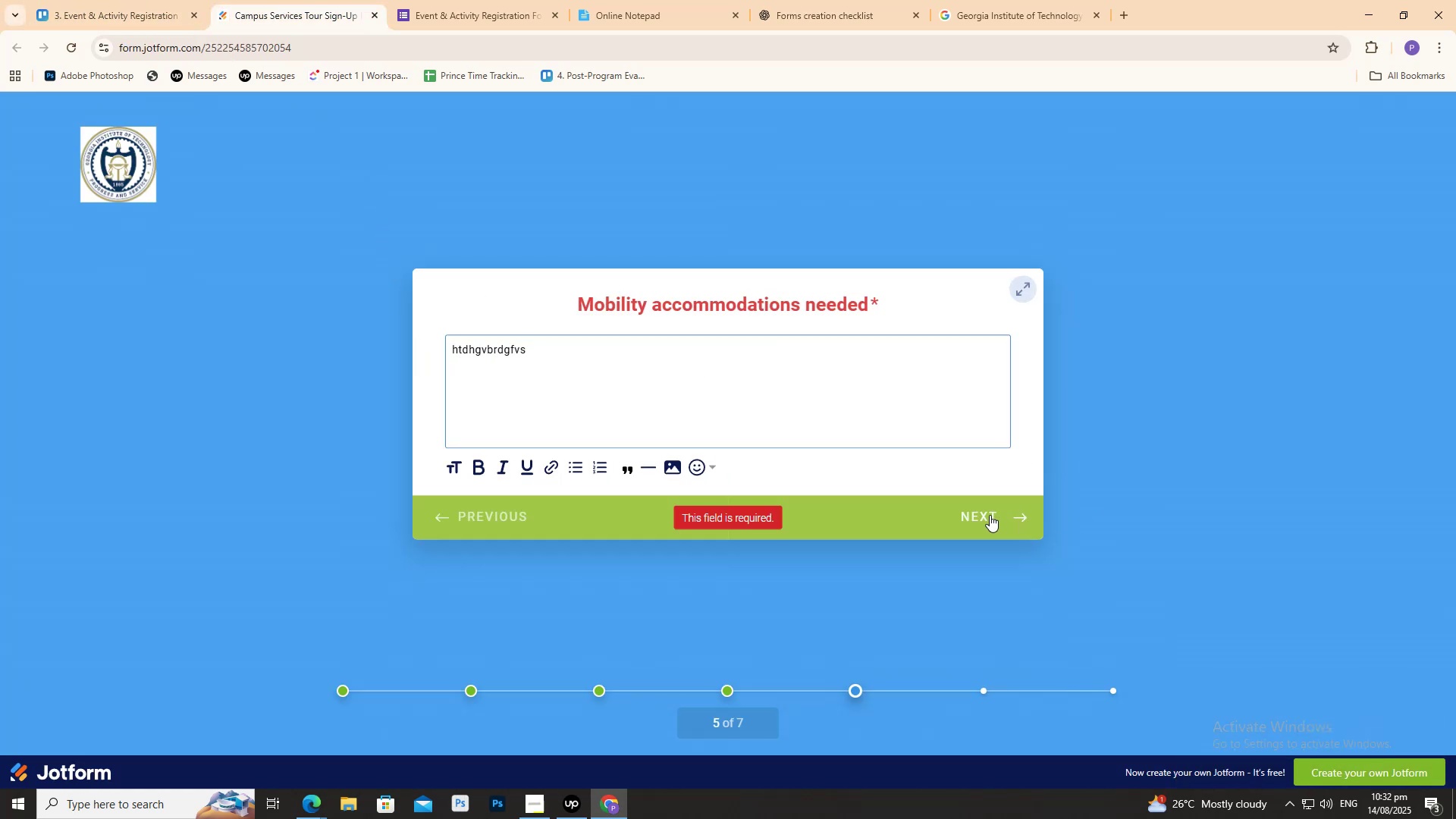 
left_click([990, 515])
 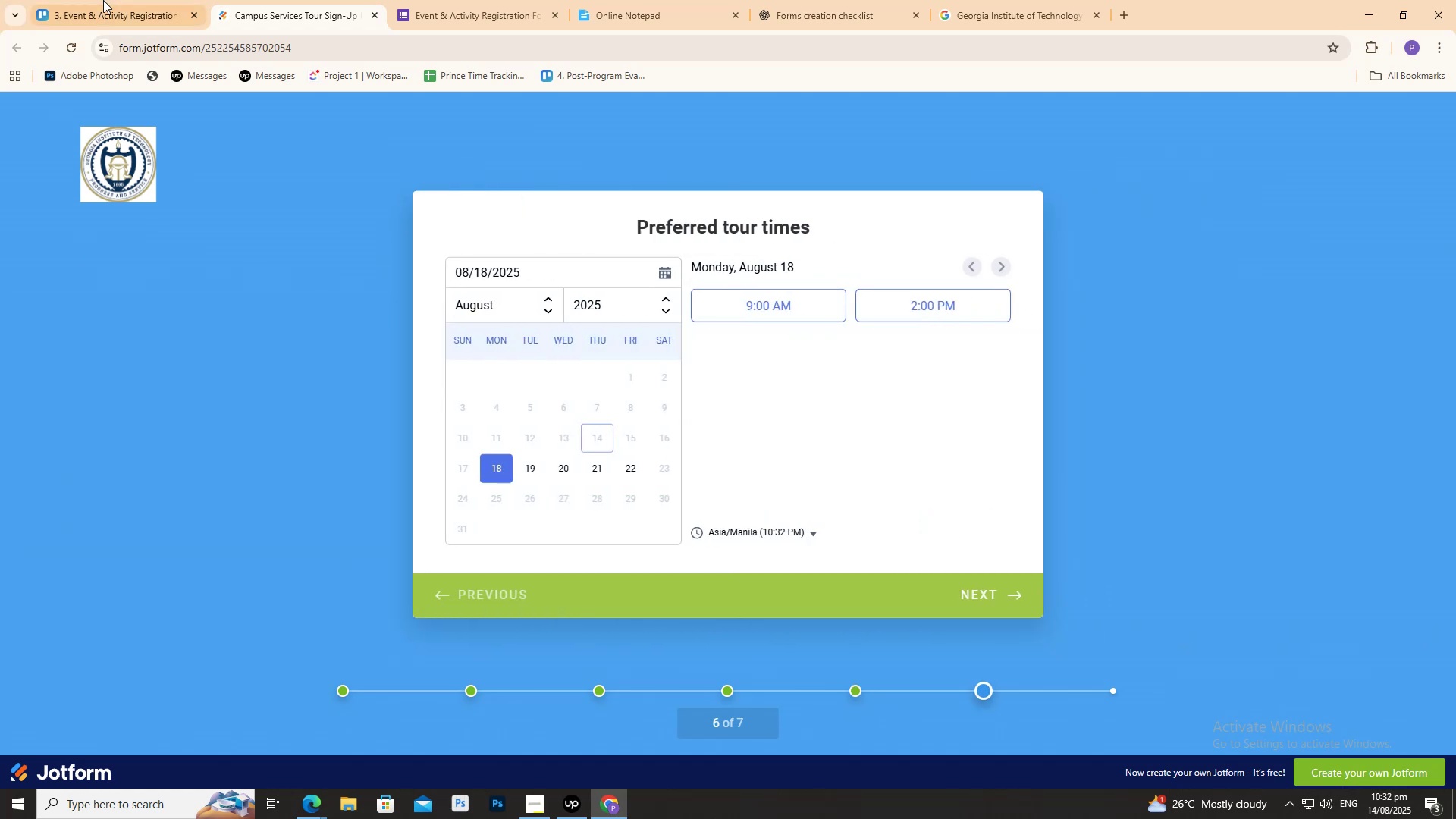 
left_click([128, 0])
 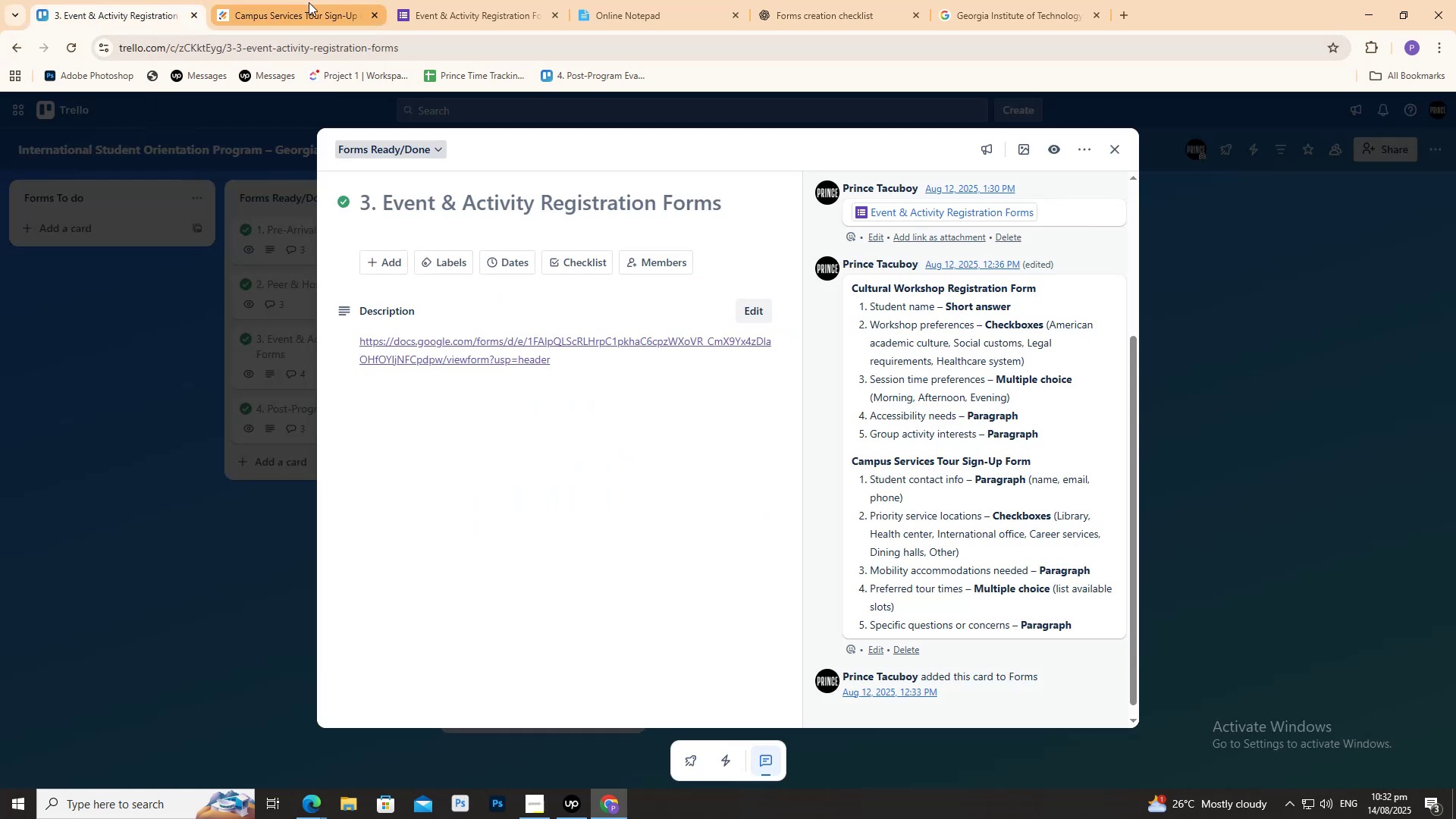 
wait(5.7)
 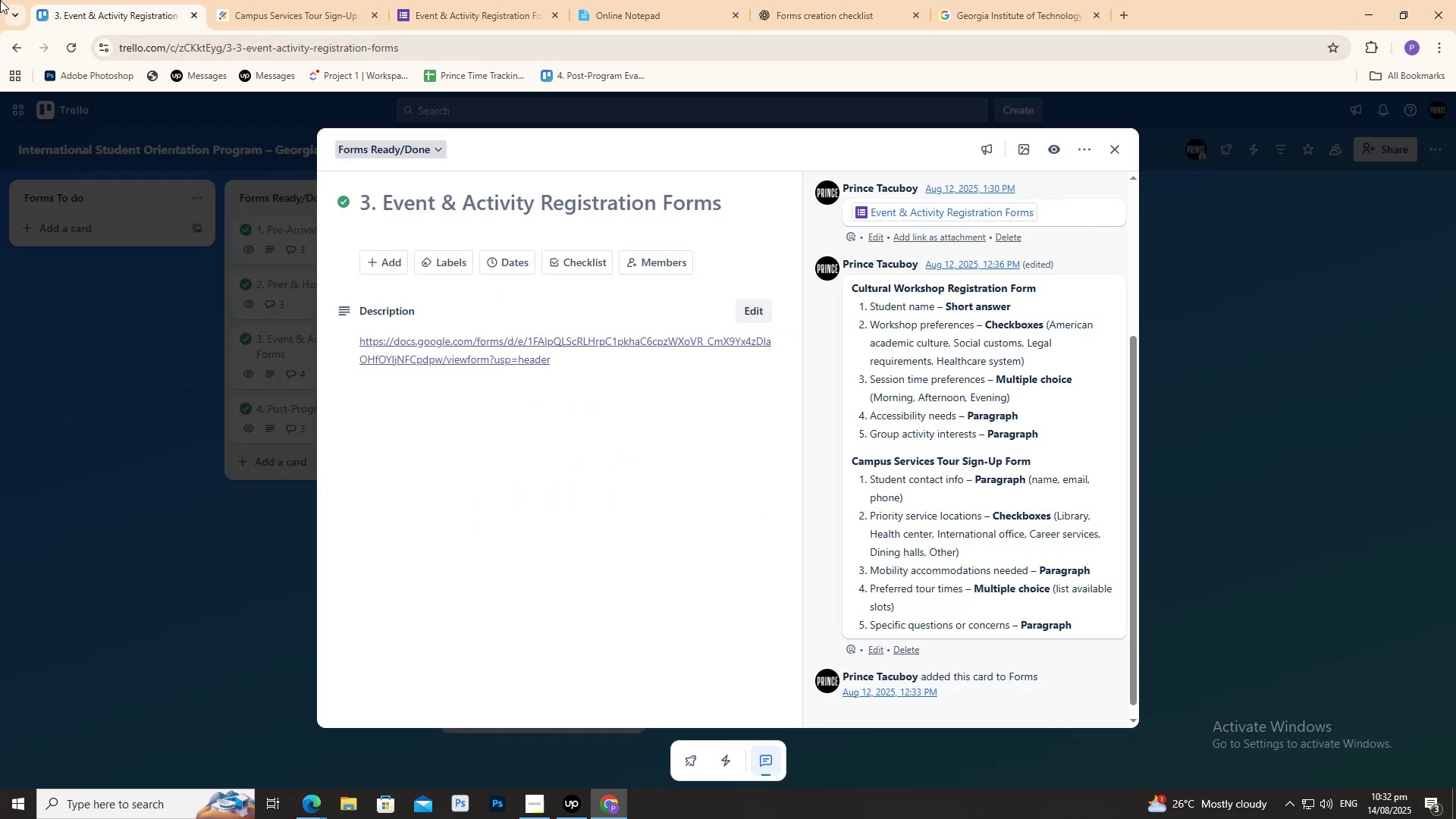 
left_click([309, 2])
 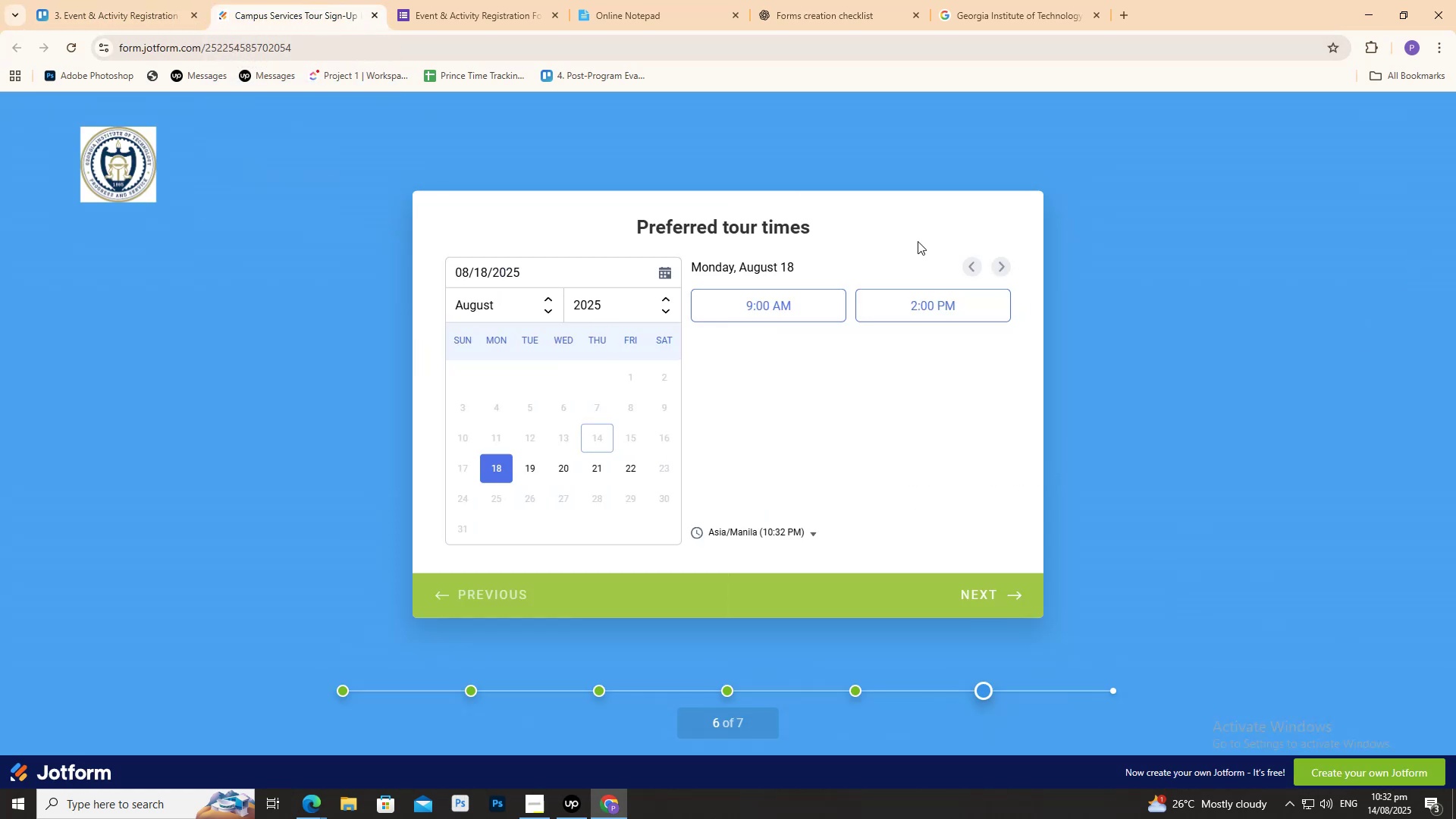 
left_click([802, 306])
 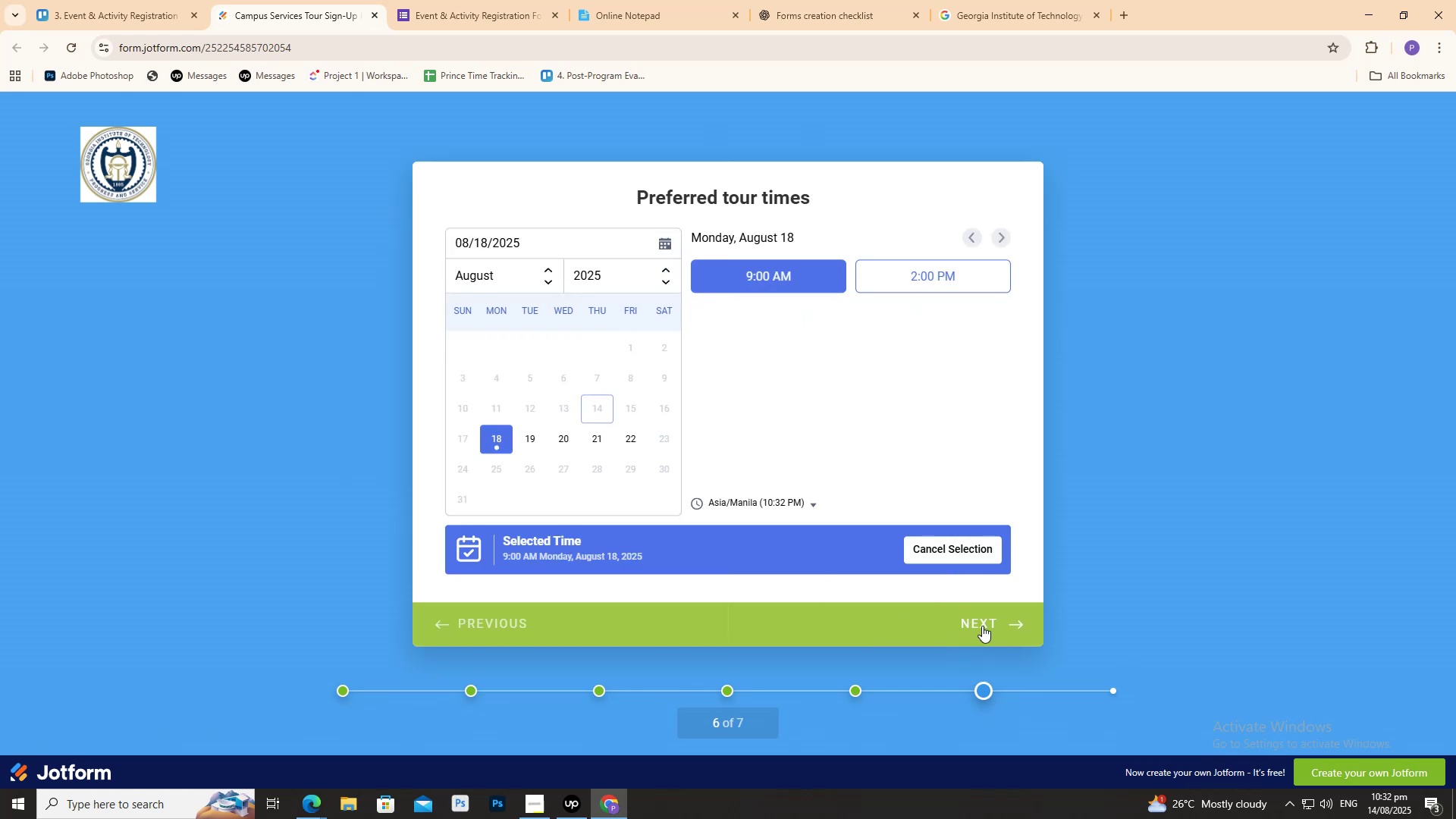 
left_click([982, 626])
 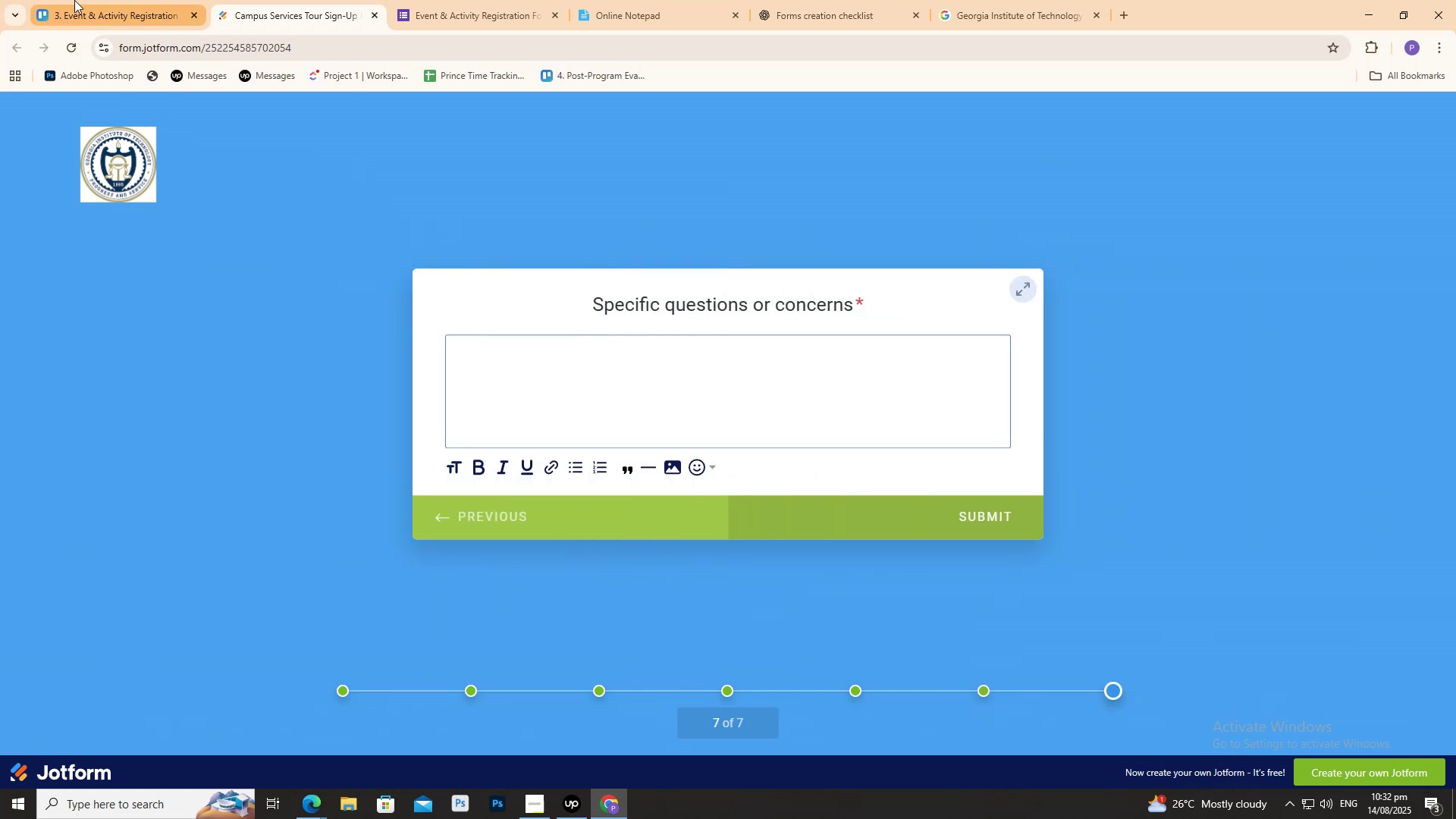 
left_click([74, 0])
 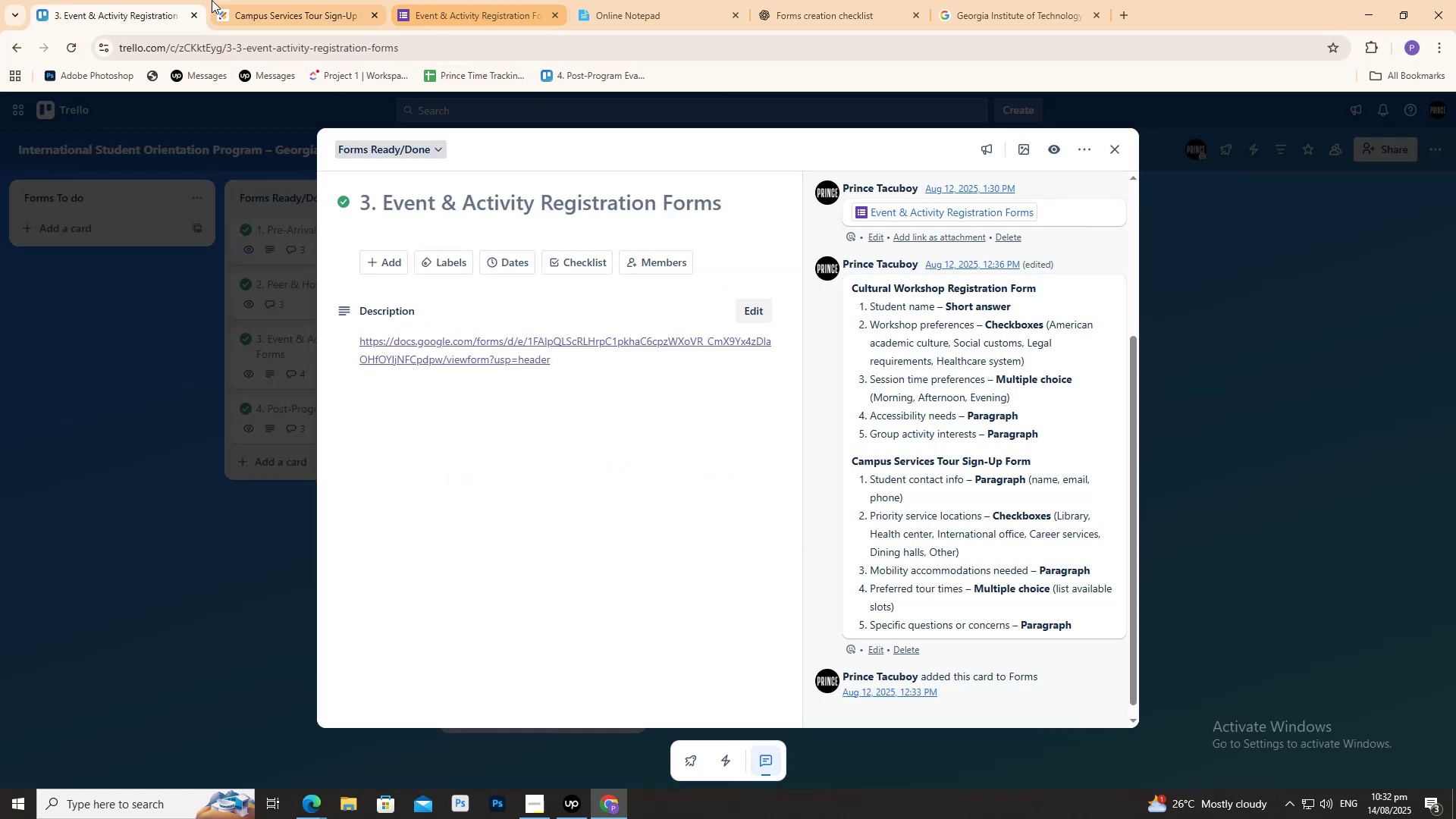 
left_click([268, 2])
 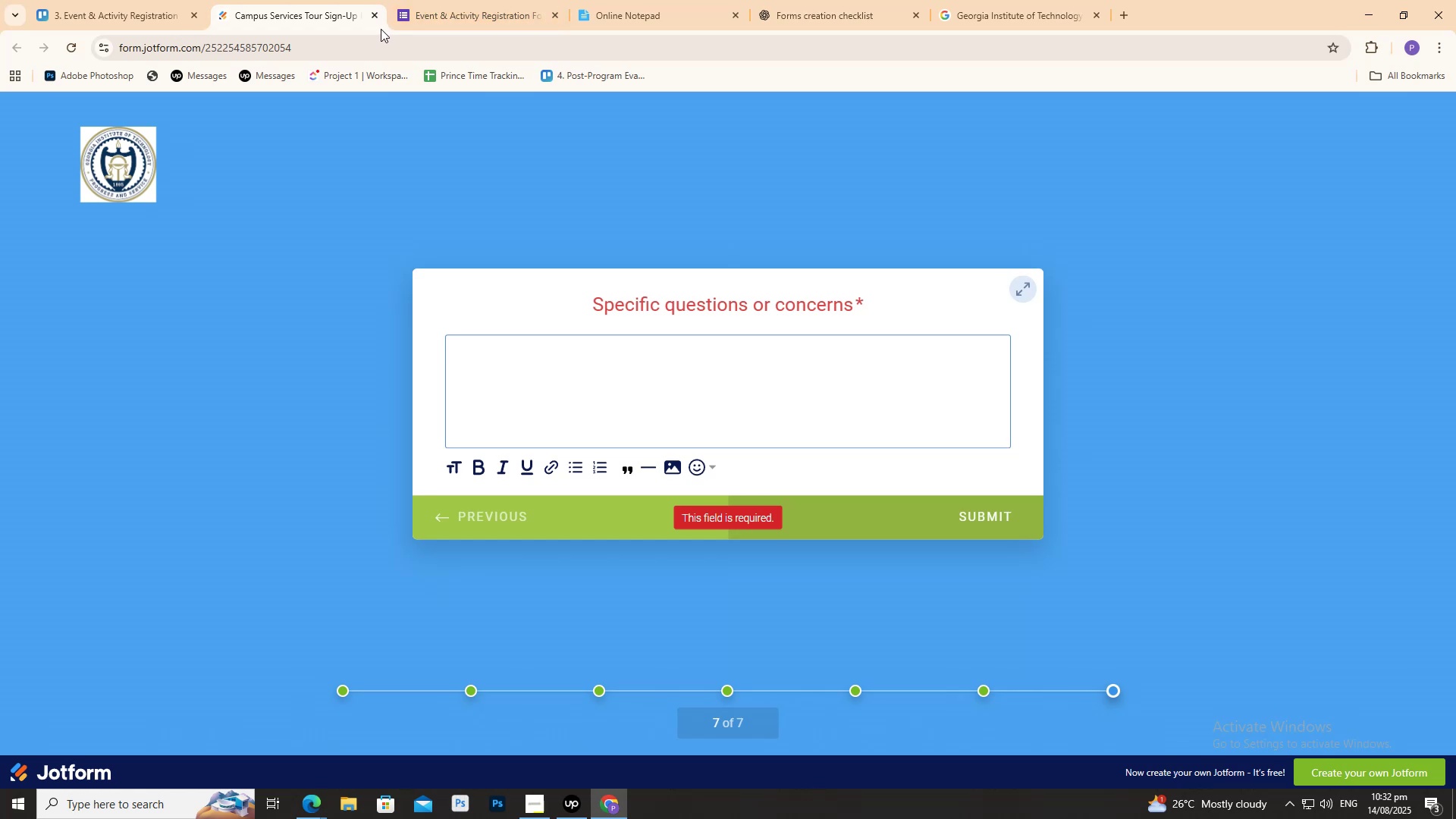 
left_click([377, 14])
 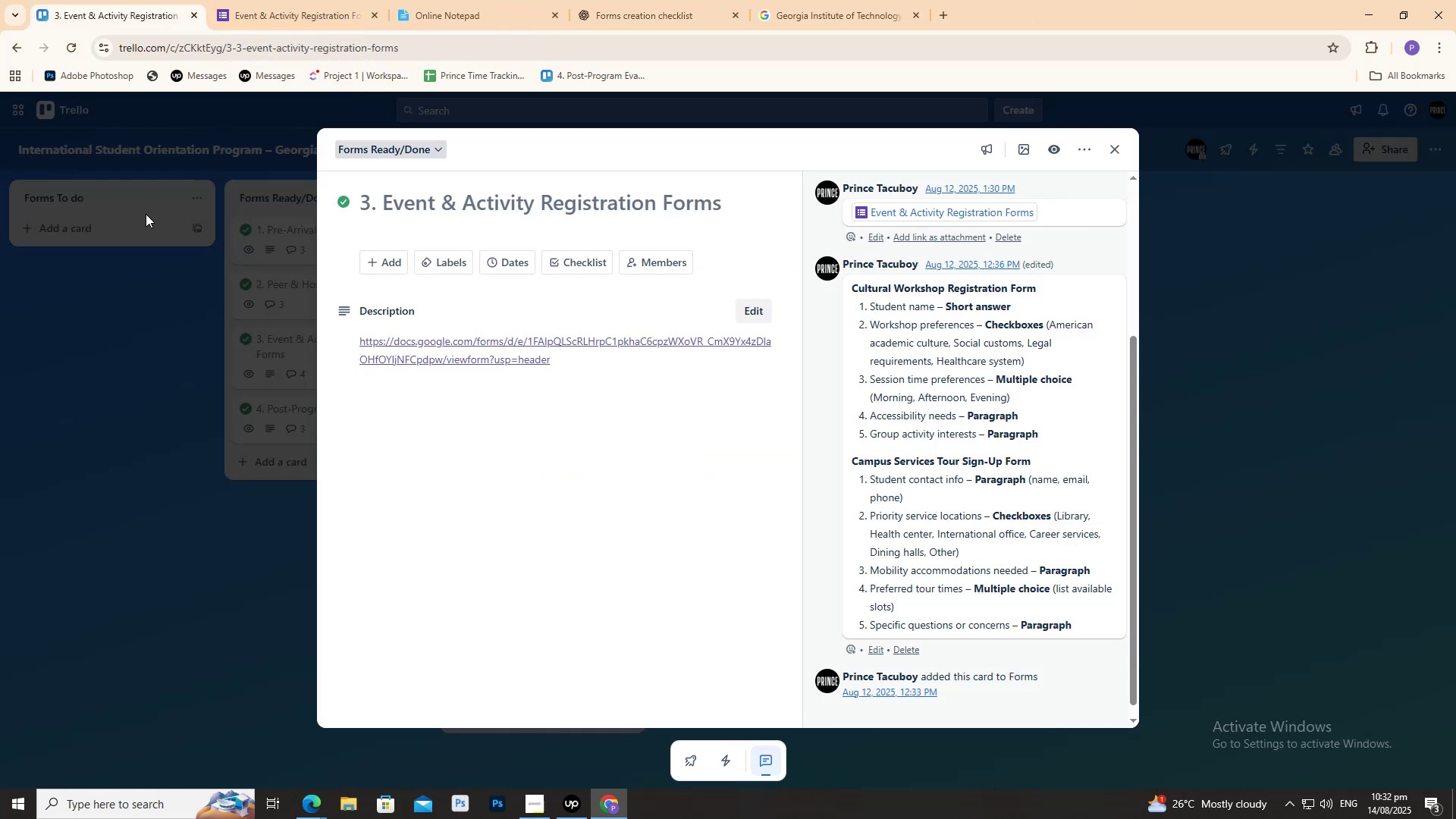 
left_click([146, 214])
 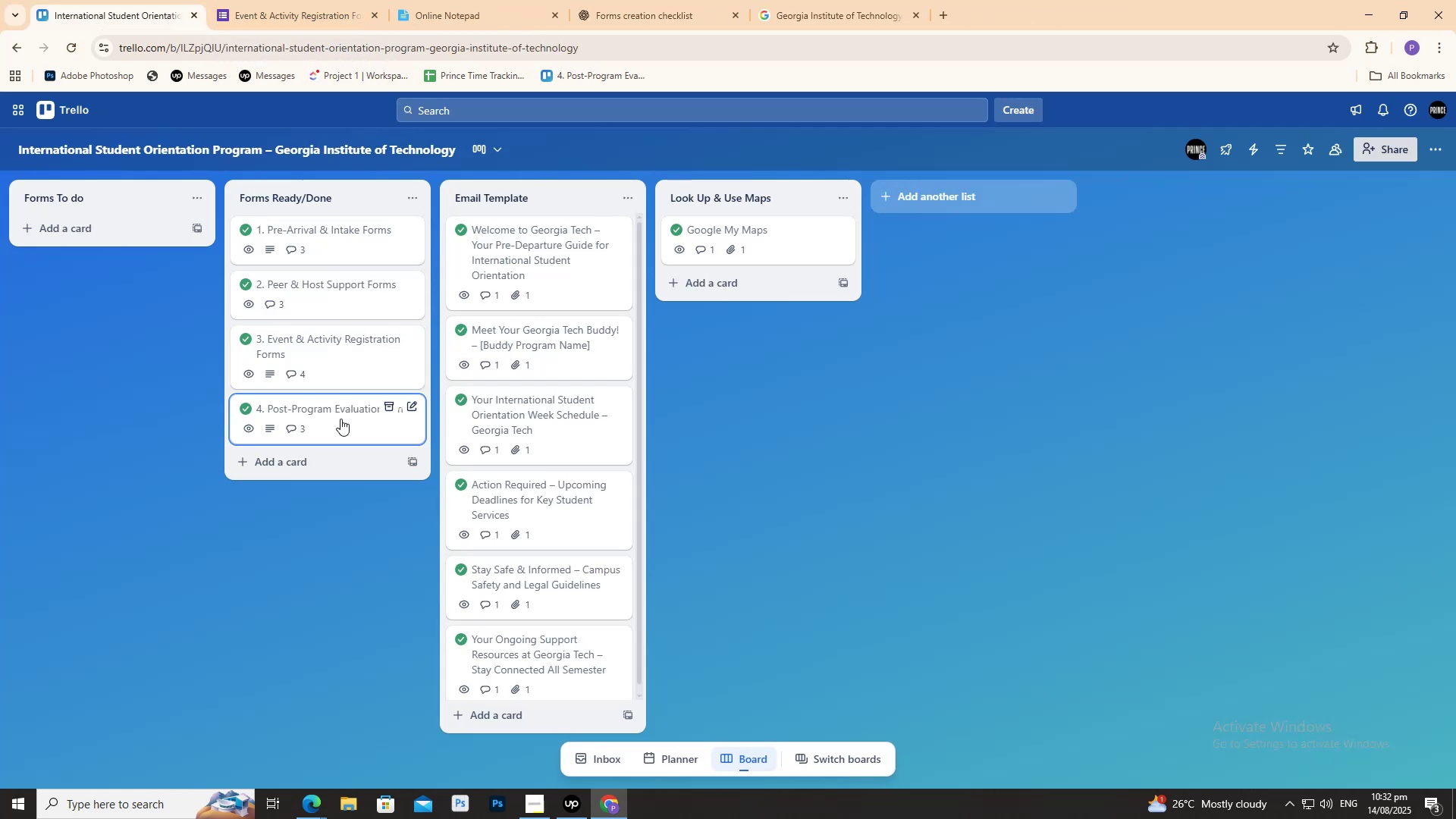 
left_click([340, 420])
 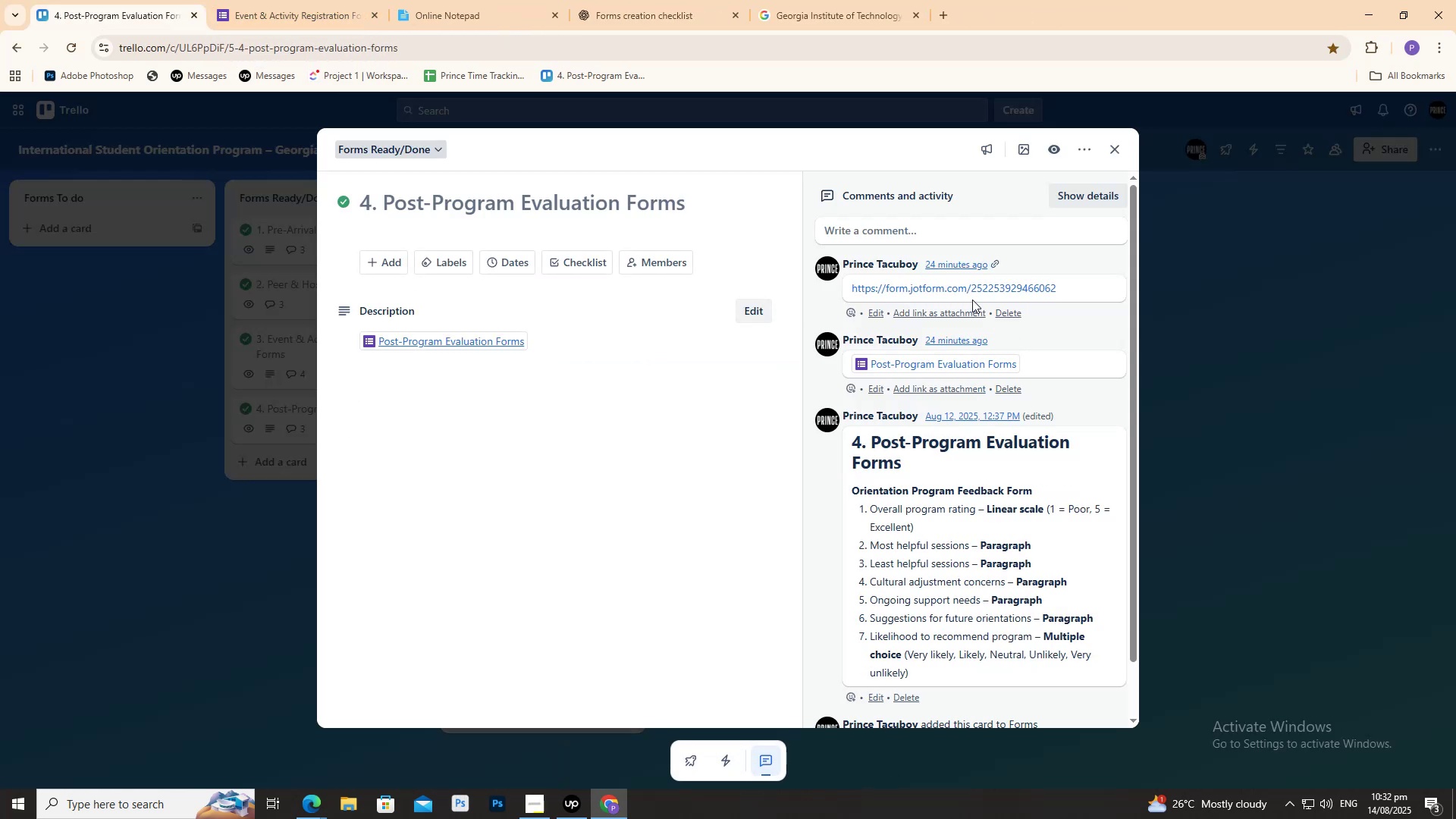 
left_click([976, 290])
 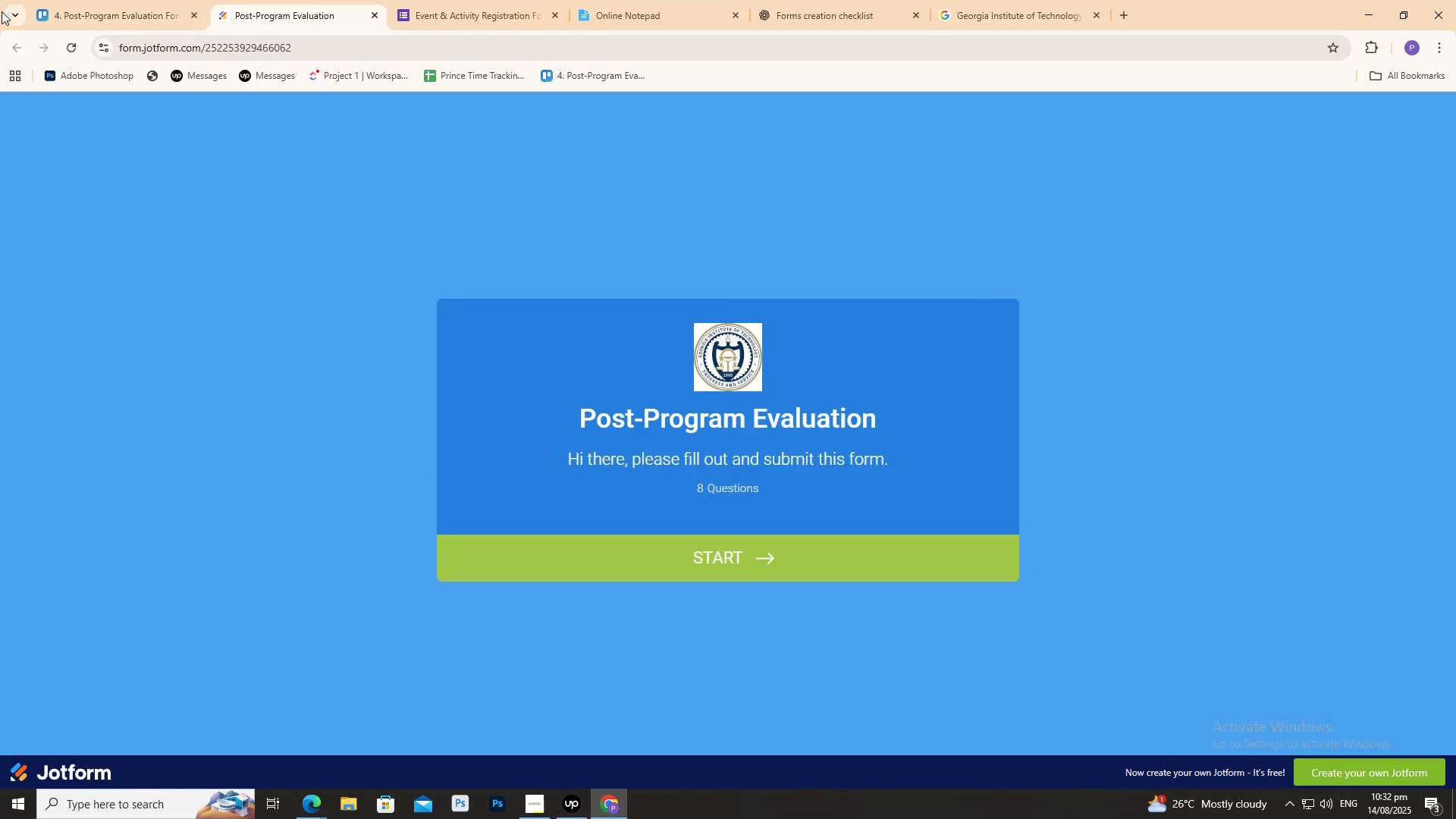 
left_click([62, 0])
 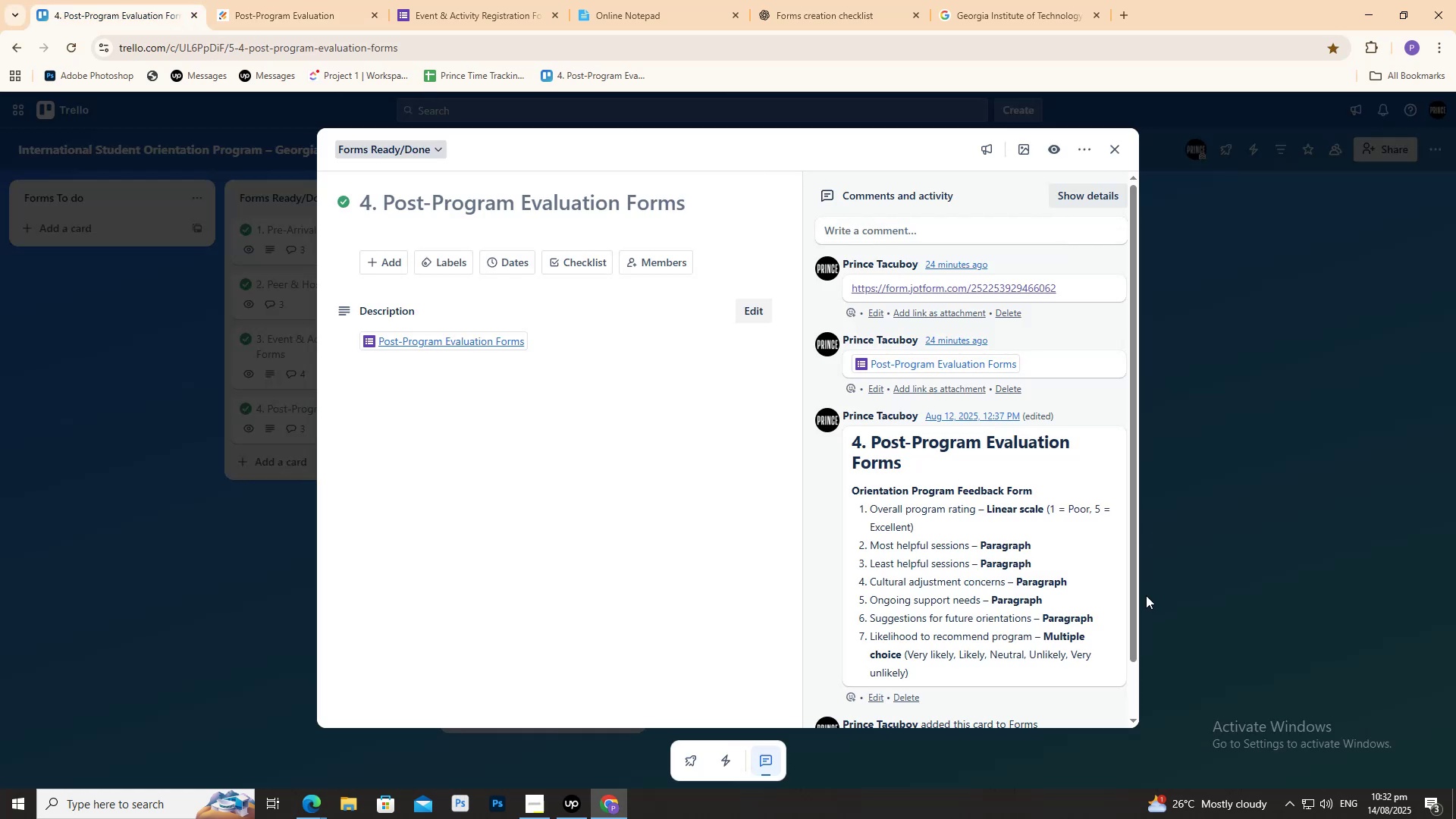 
scroll: coordinate [1135, 596], scroll_direction: down, amount: 1.0
 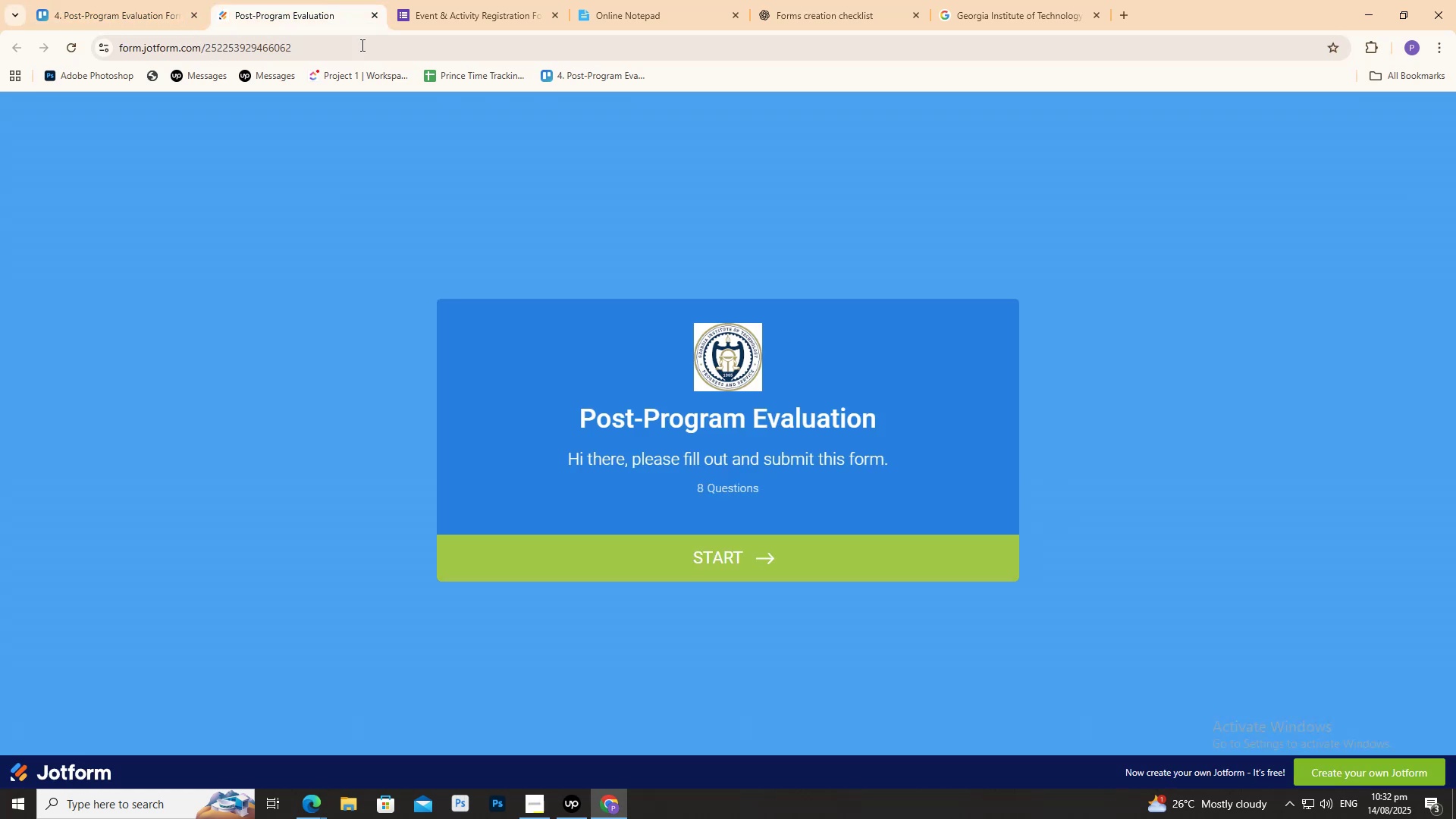 
left_click([757, 553])
 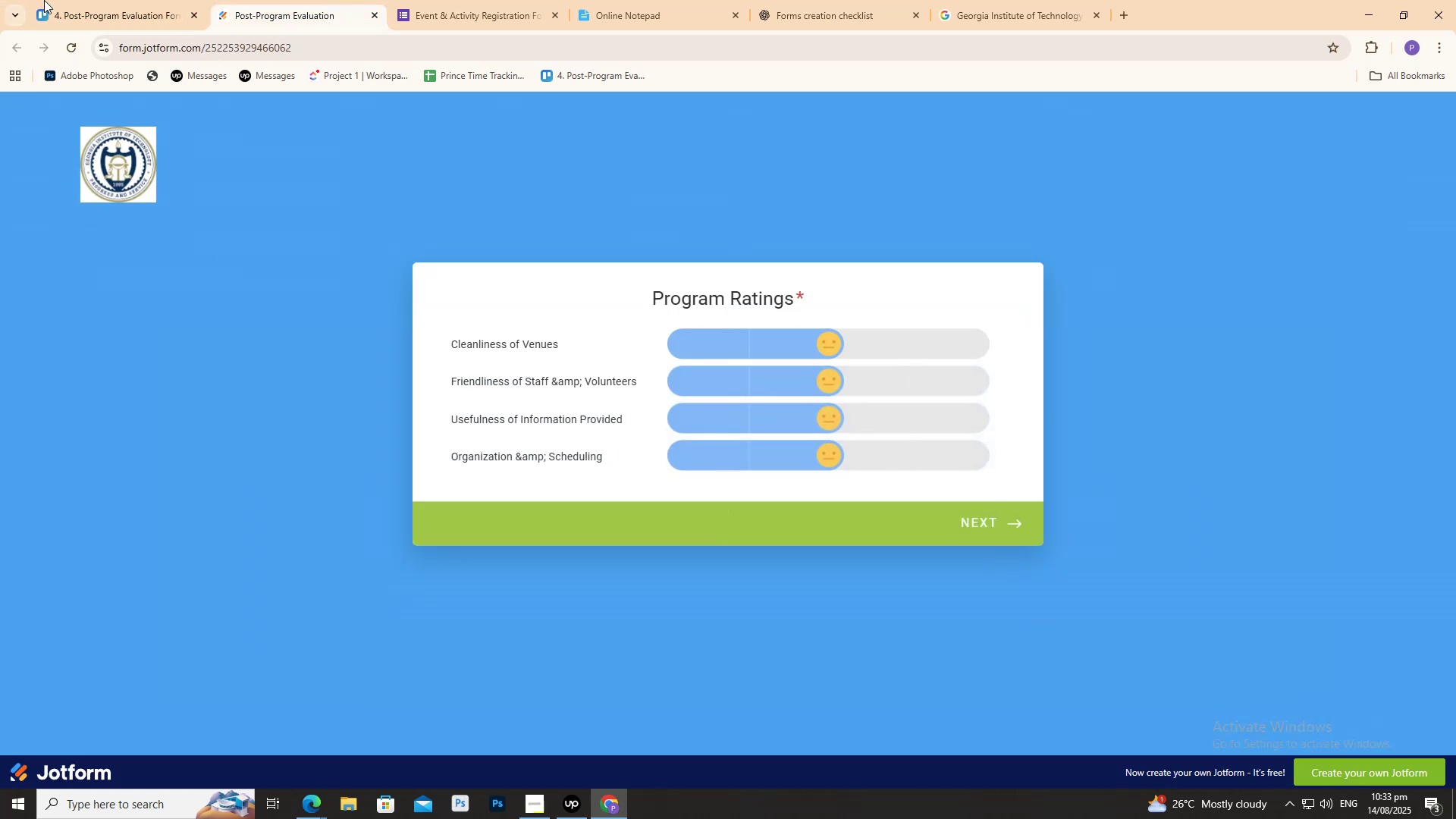 
left_click([87, 0])
 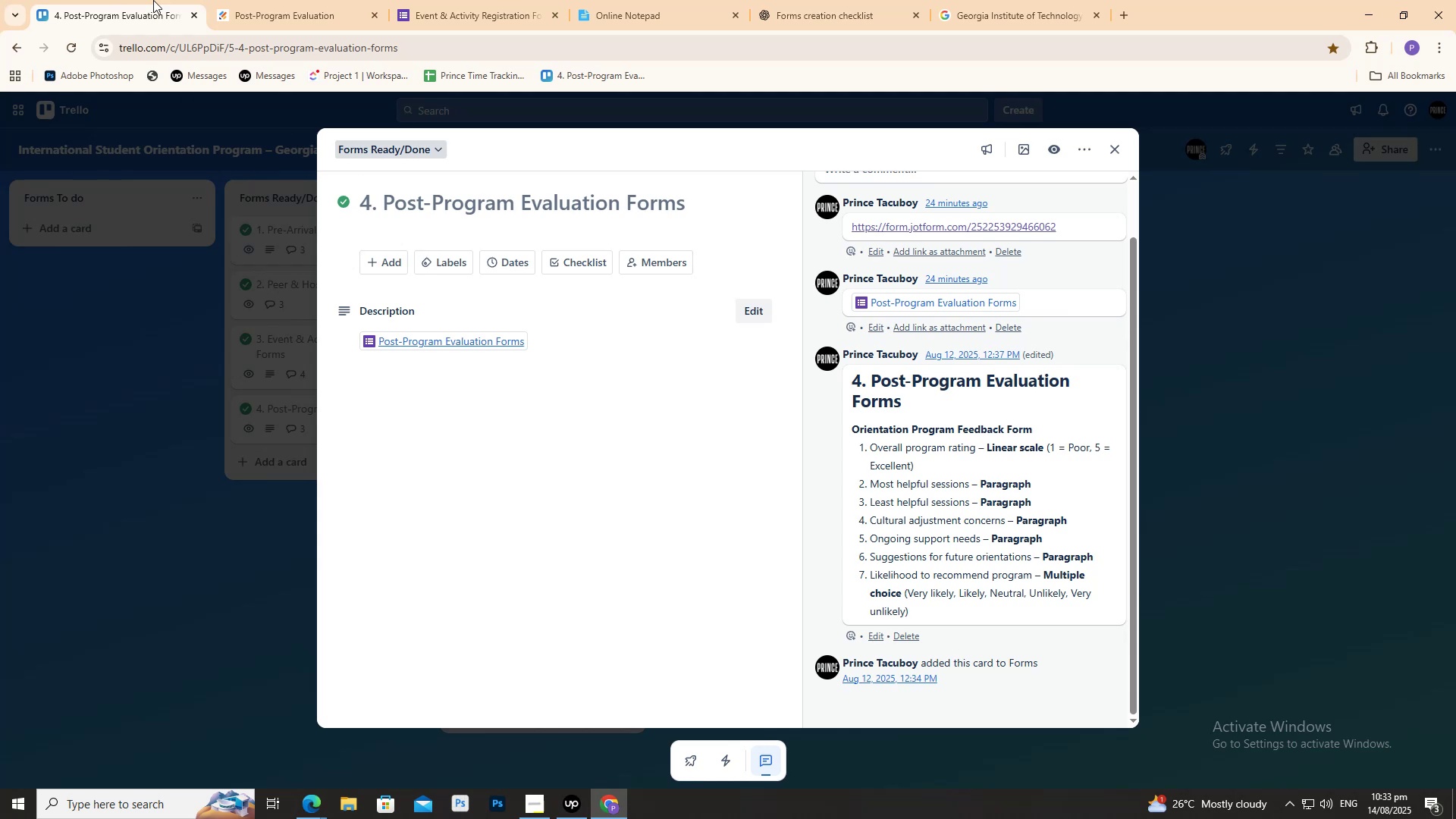 
wait(7.2)
 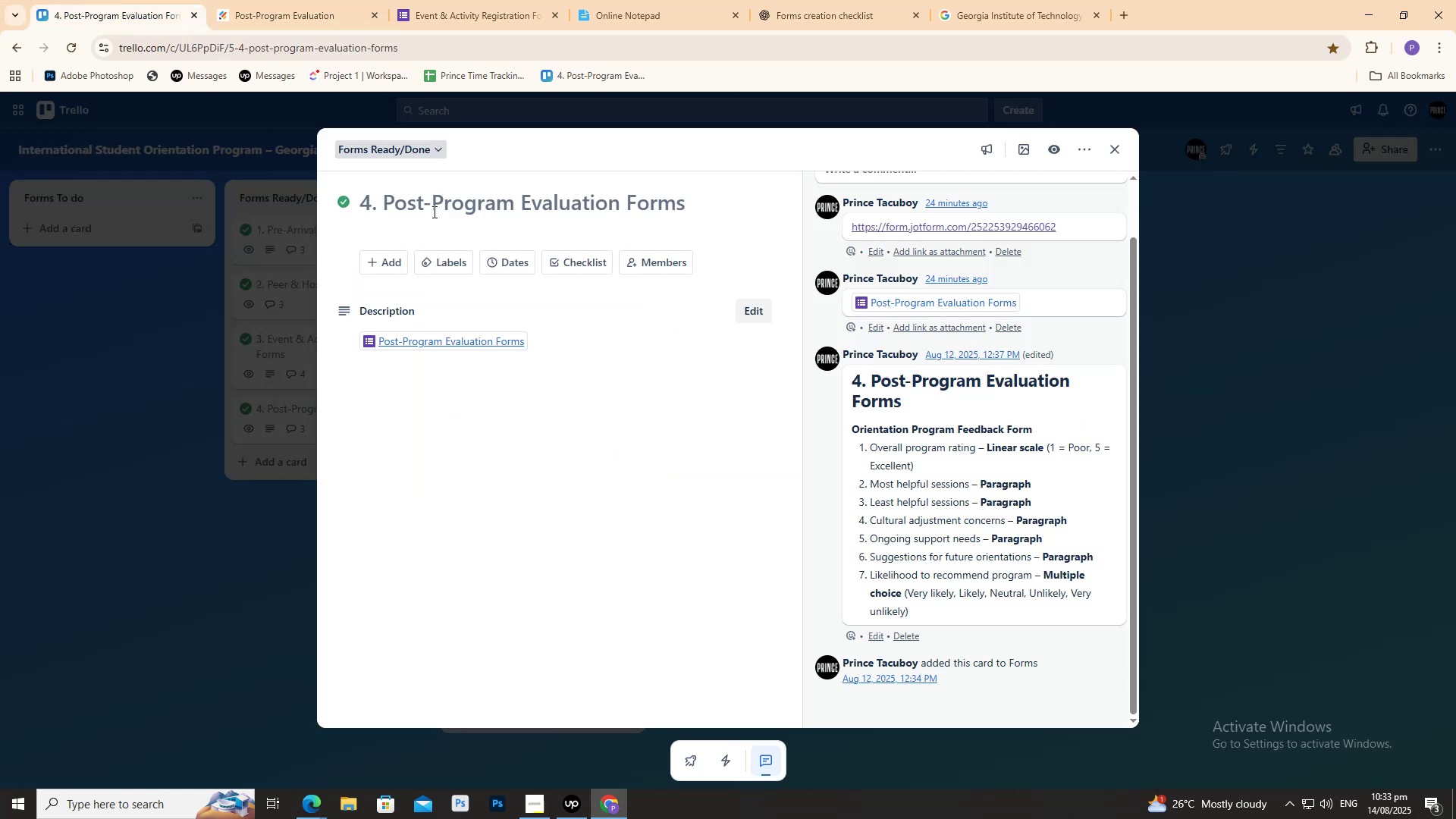 
mouse_move([556, 790])
 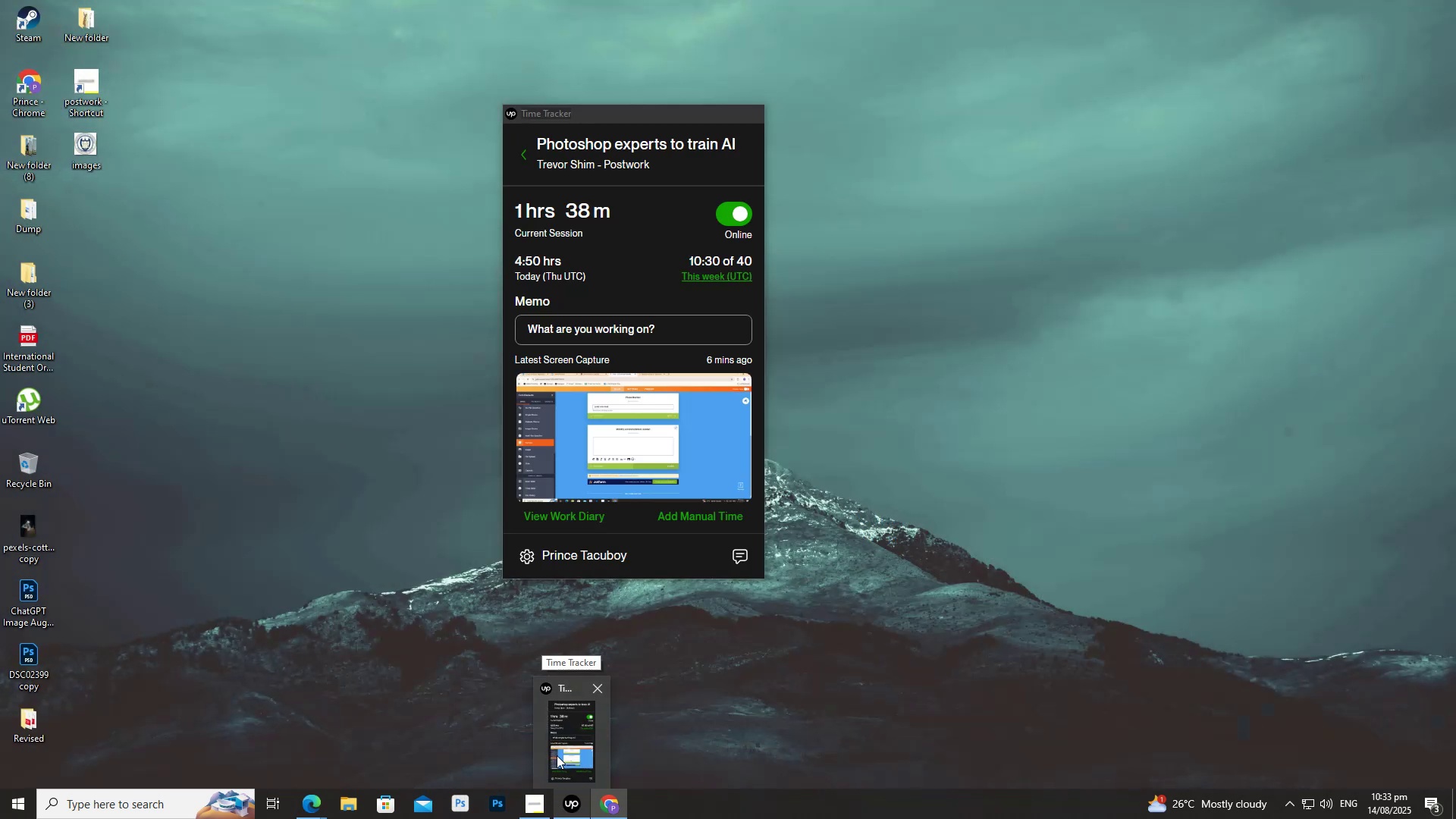 
left_click([560, 738])
 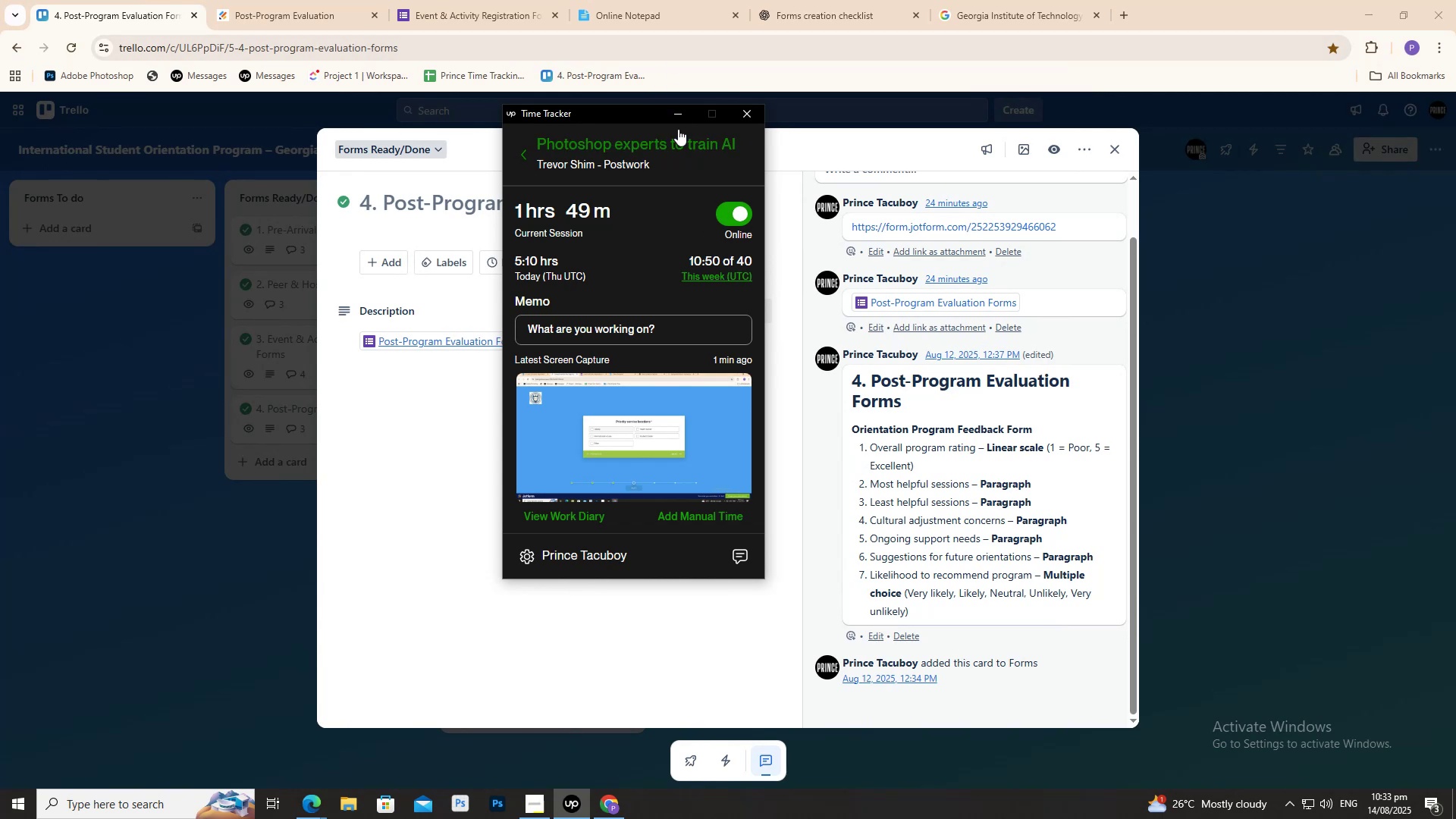 
wait(5.29)
 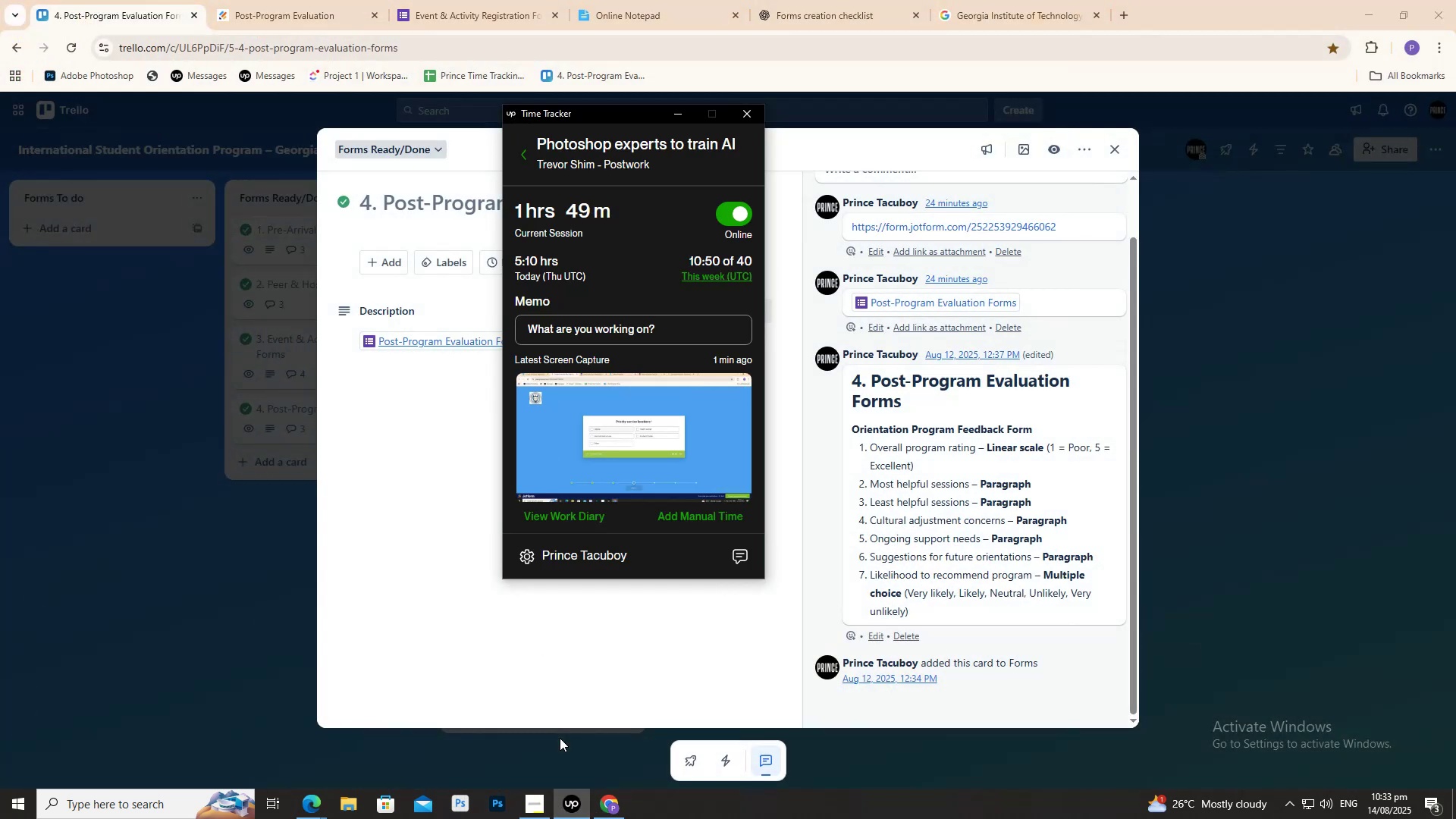 
left_click([678, 120])
 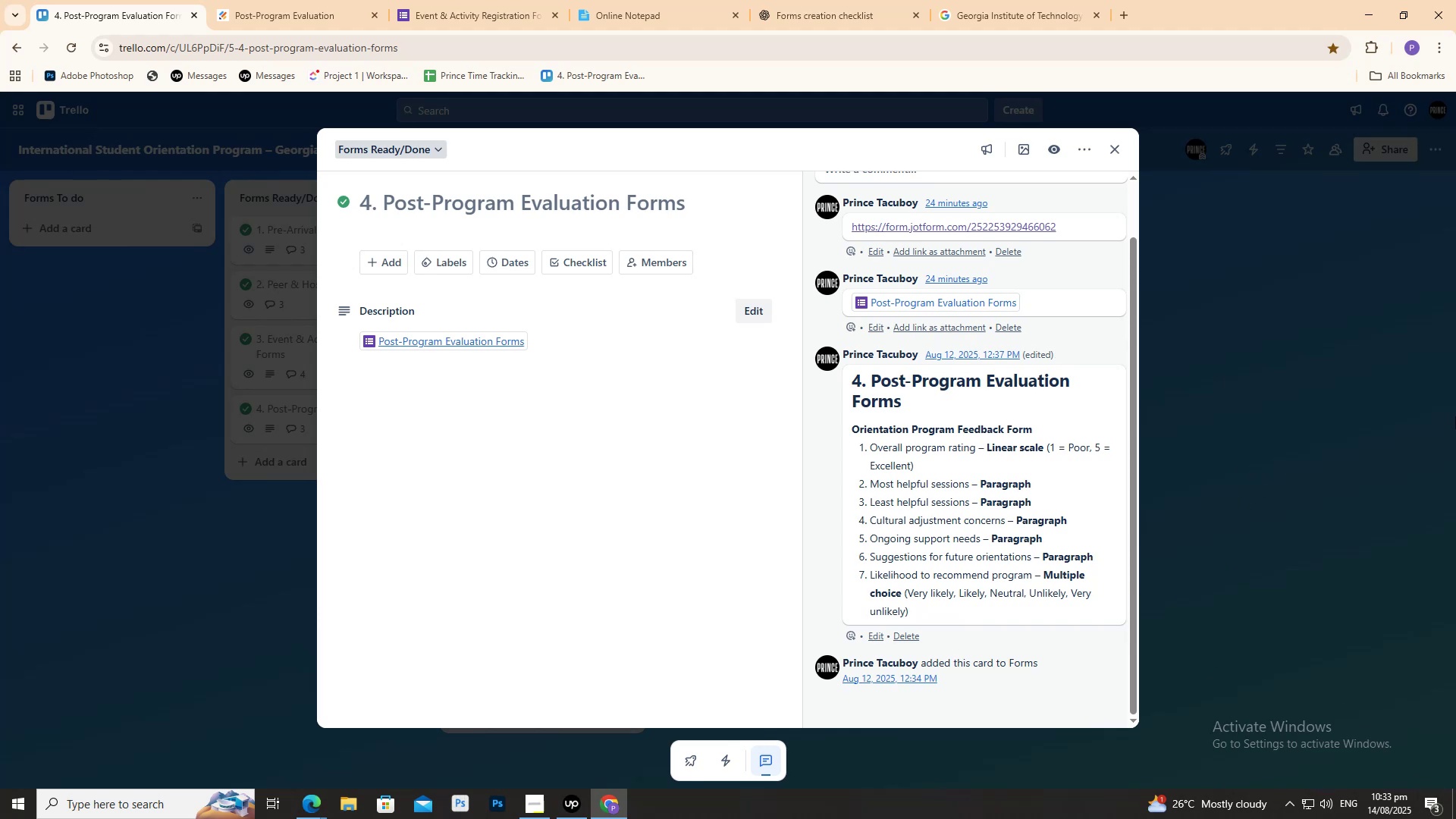 
wait(18.3)
 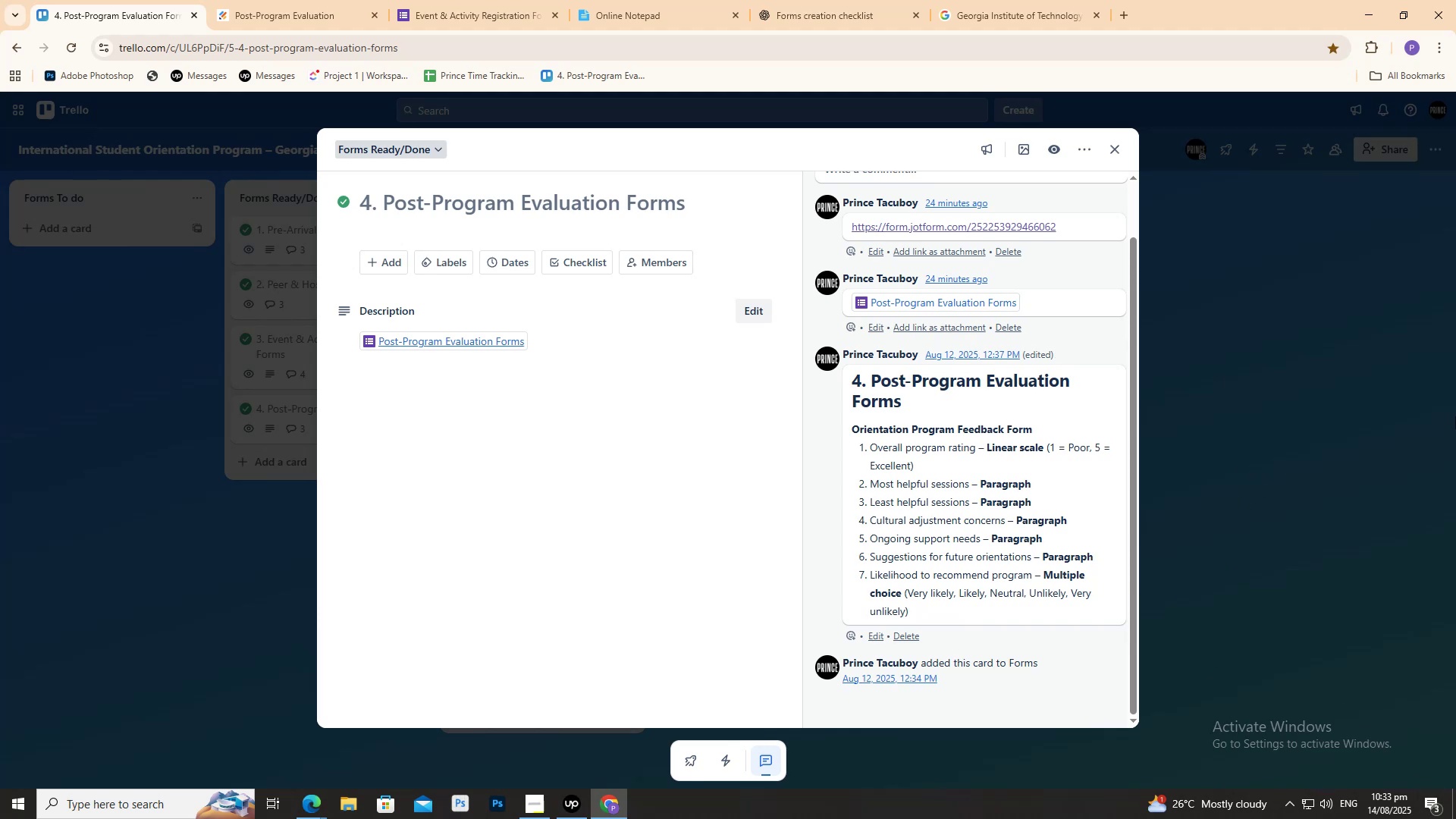 
left_click([340, 5])
 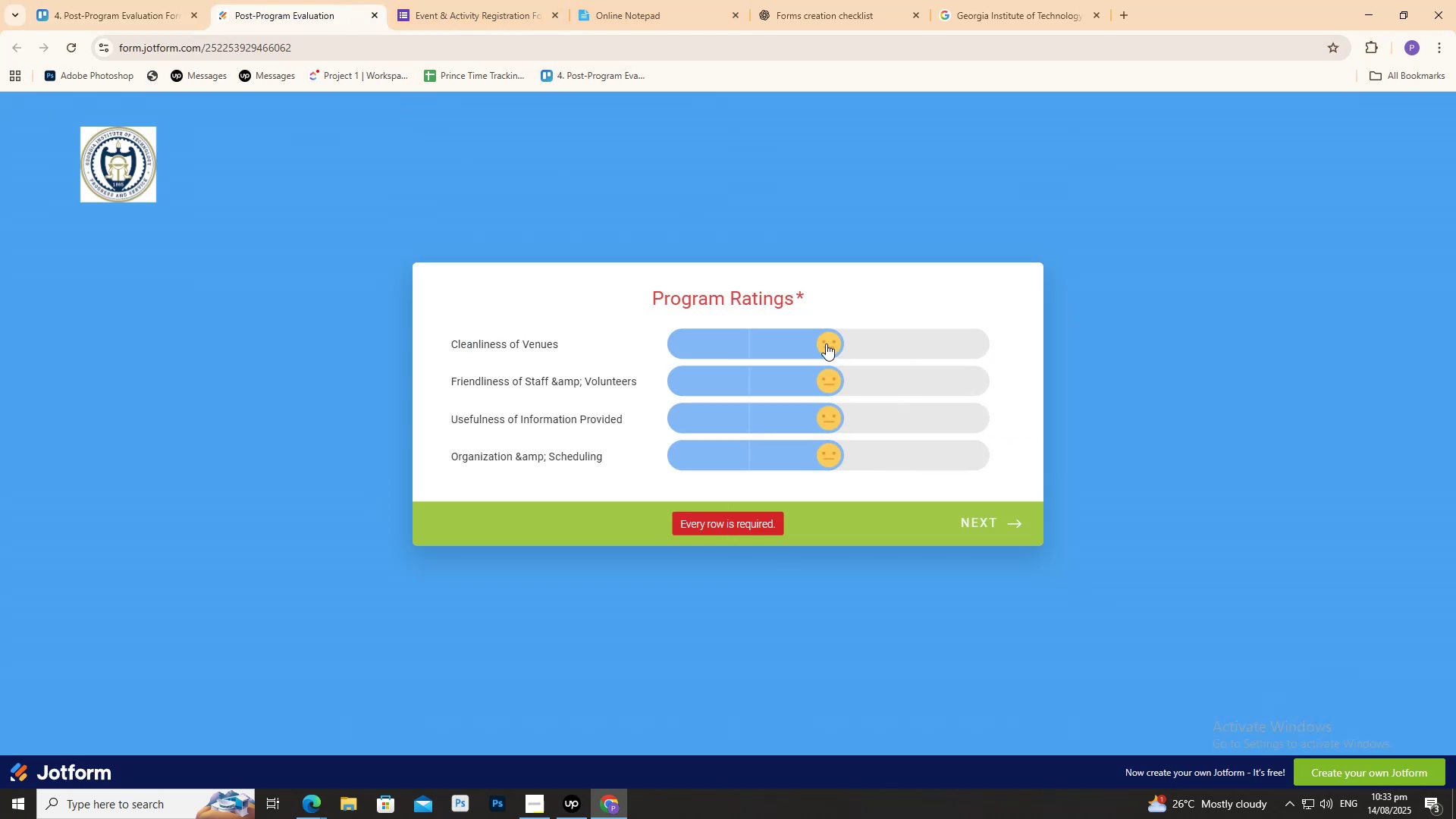 
mouse_move([987, 378])
 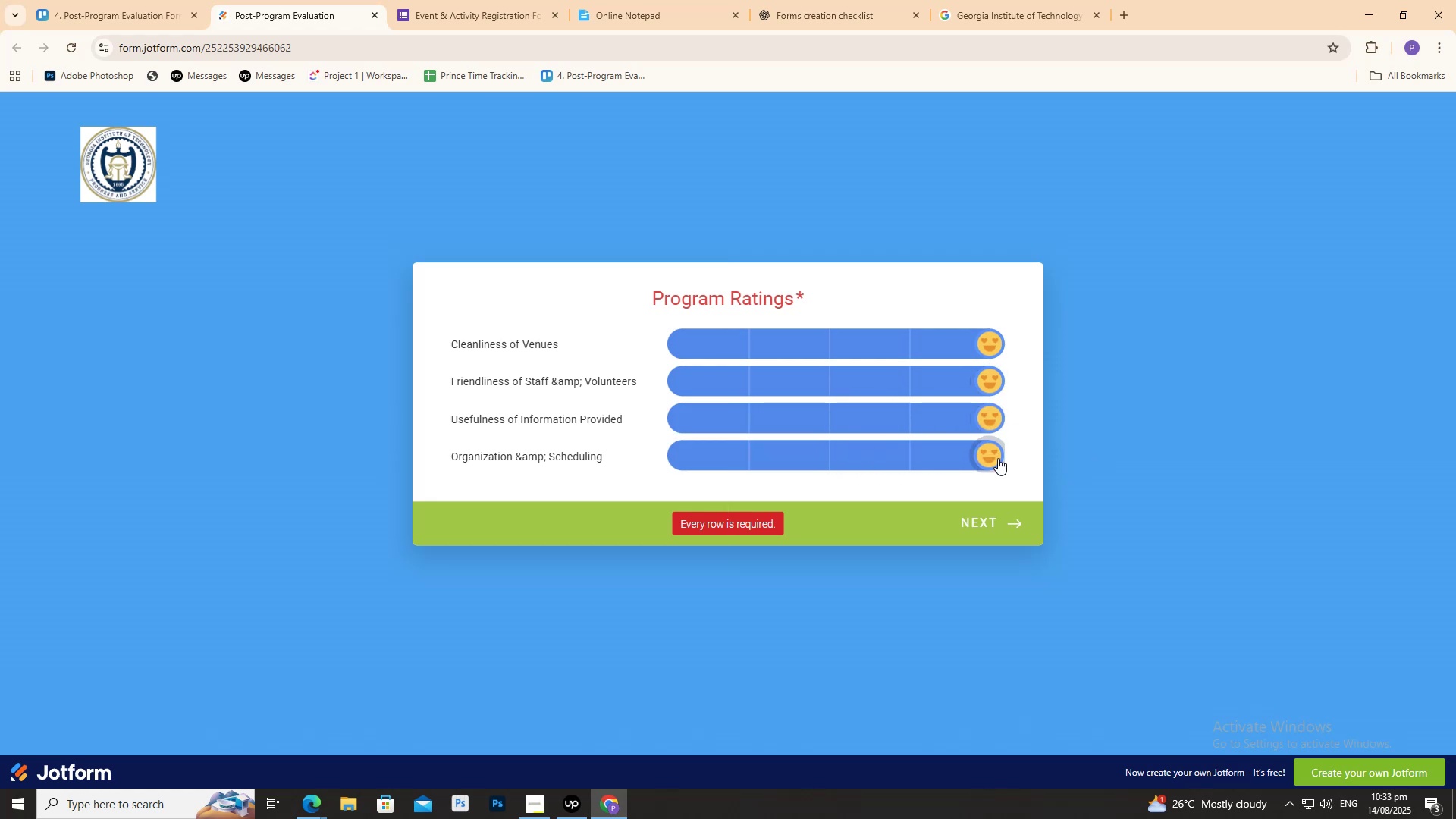 
wait(23.38)
 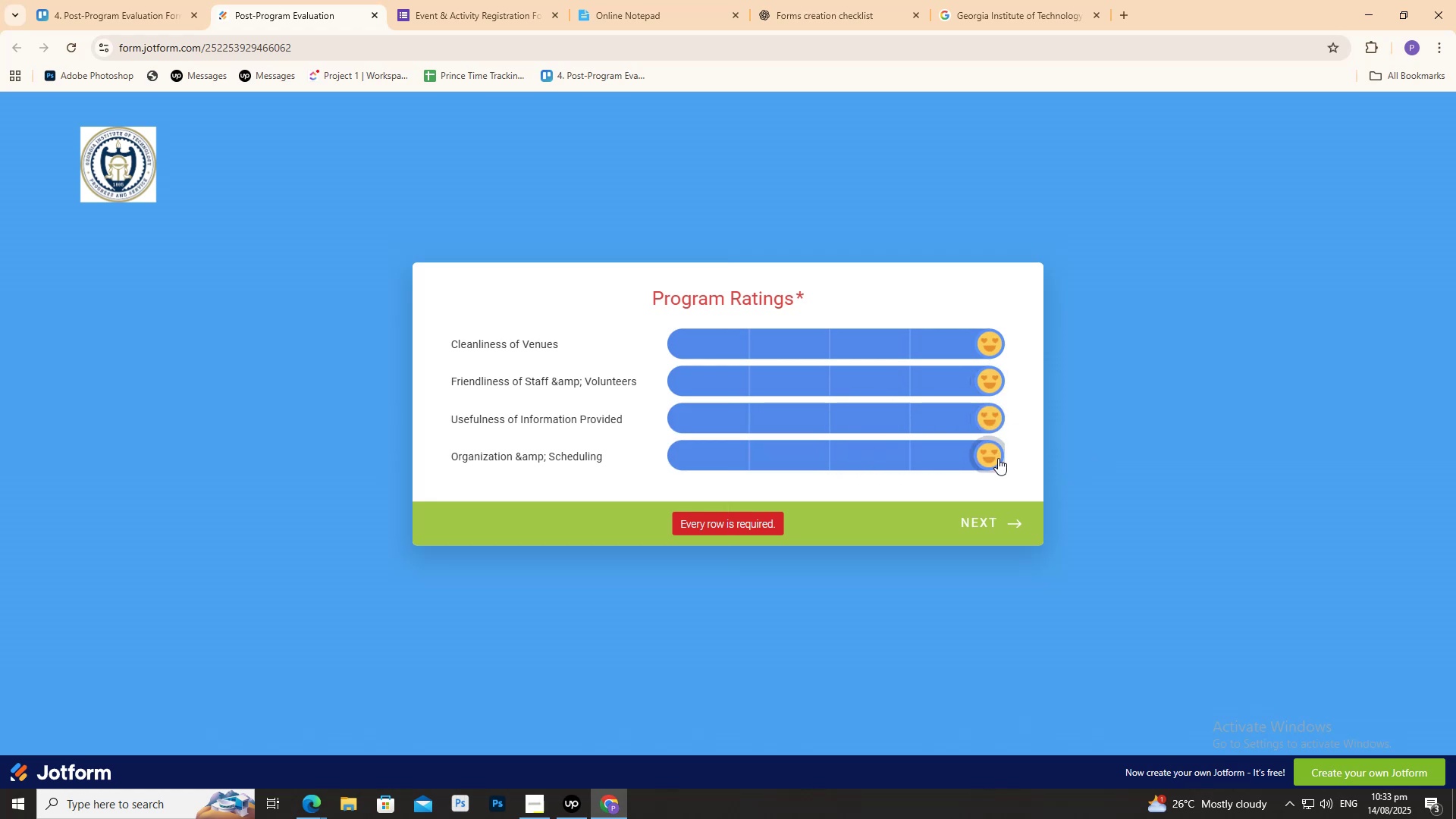 
left_click([968, 515])
 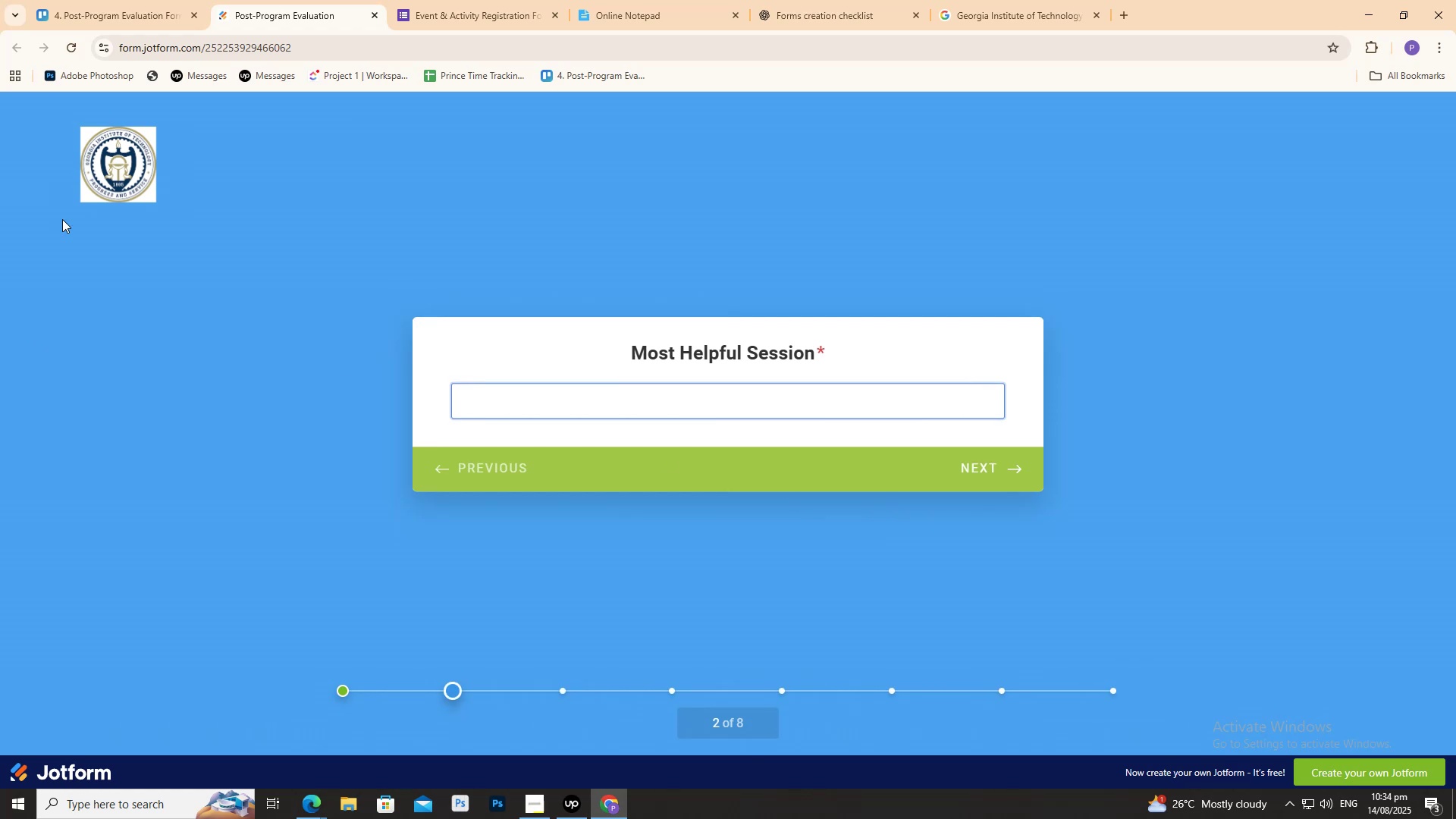 
type(trdrdgfcg)
 